 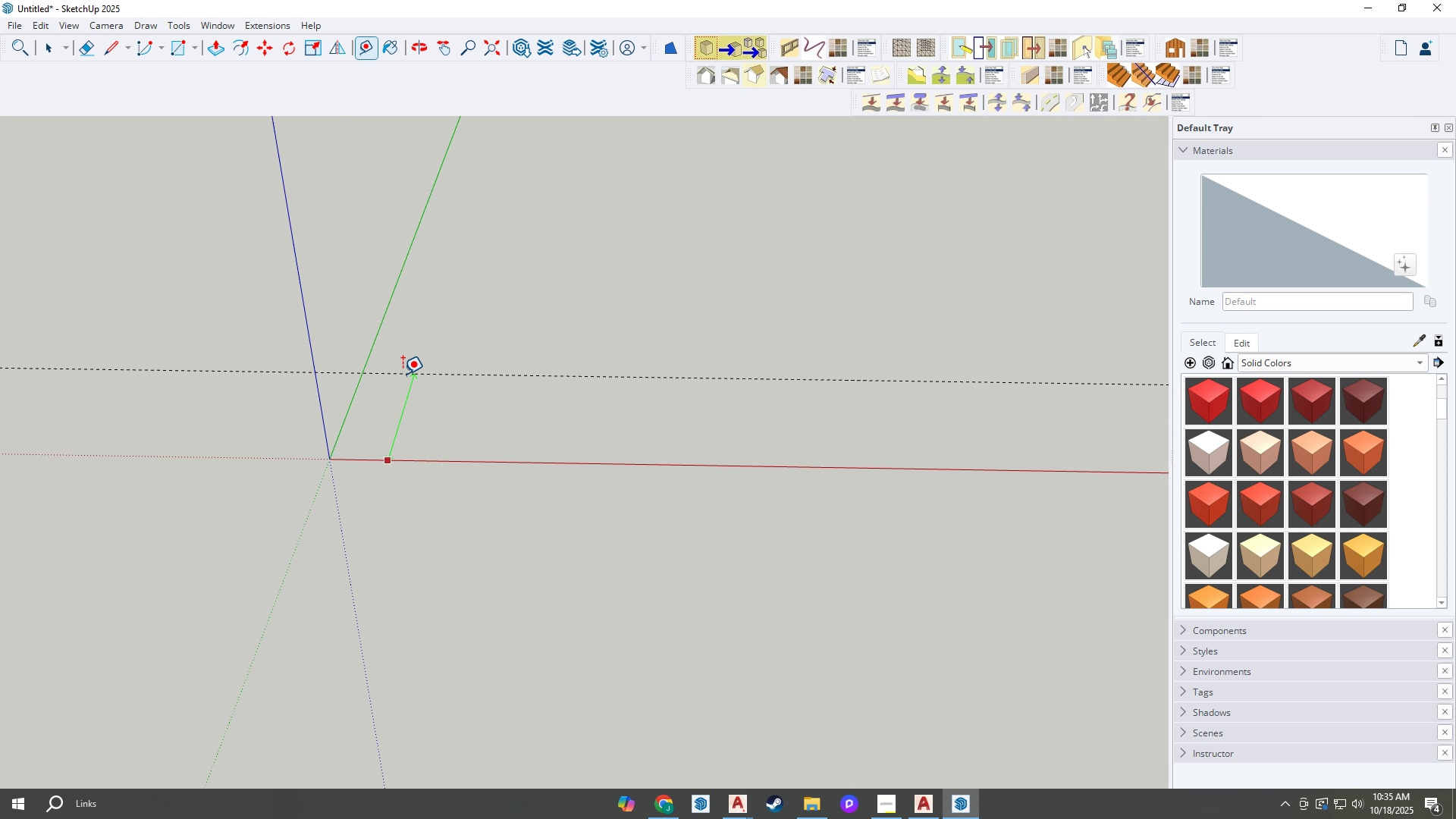 
key(Enter)
 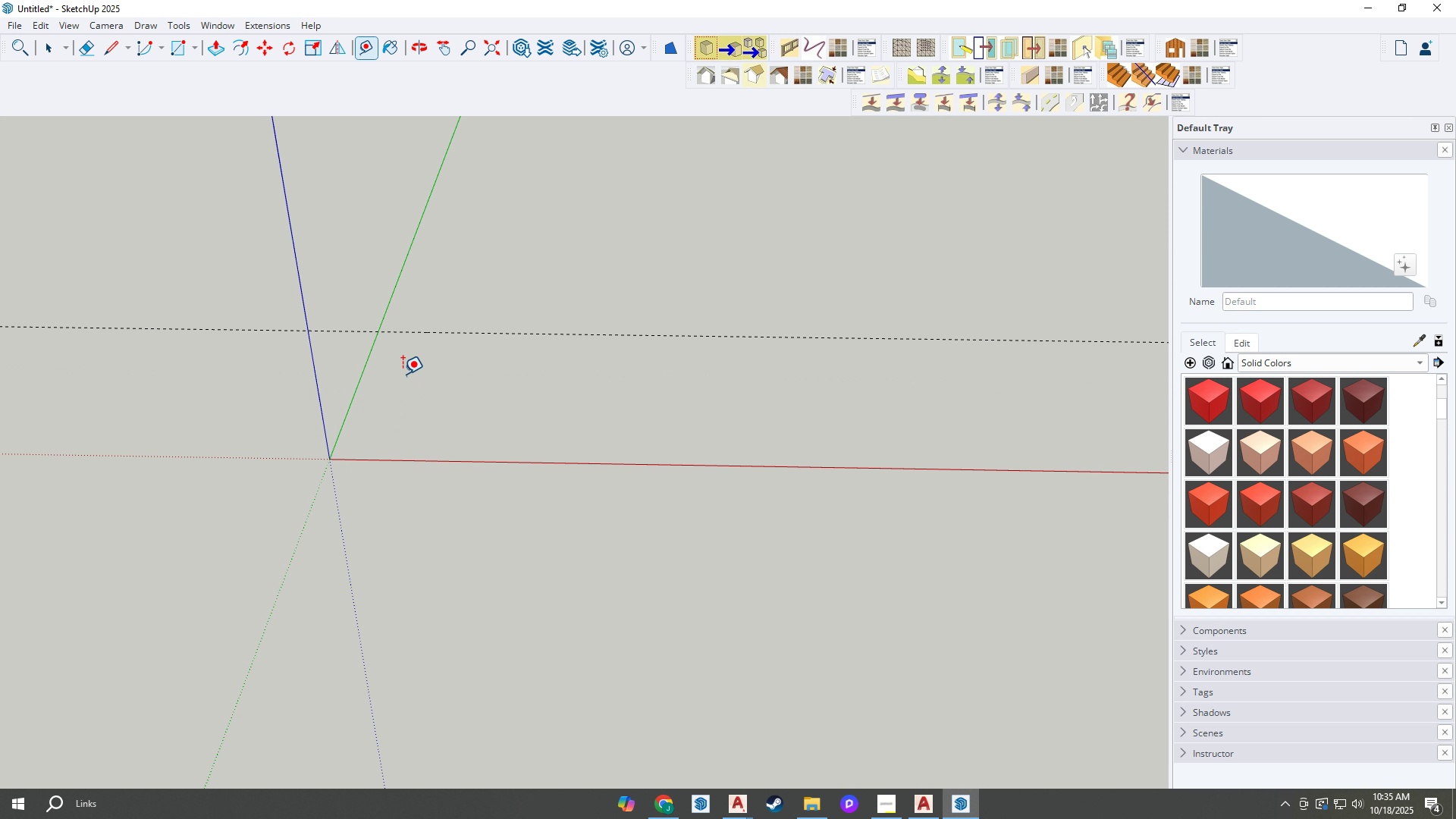 
scroll: coordinate [399, 373], scroll_direction: down, amount: 2.0
 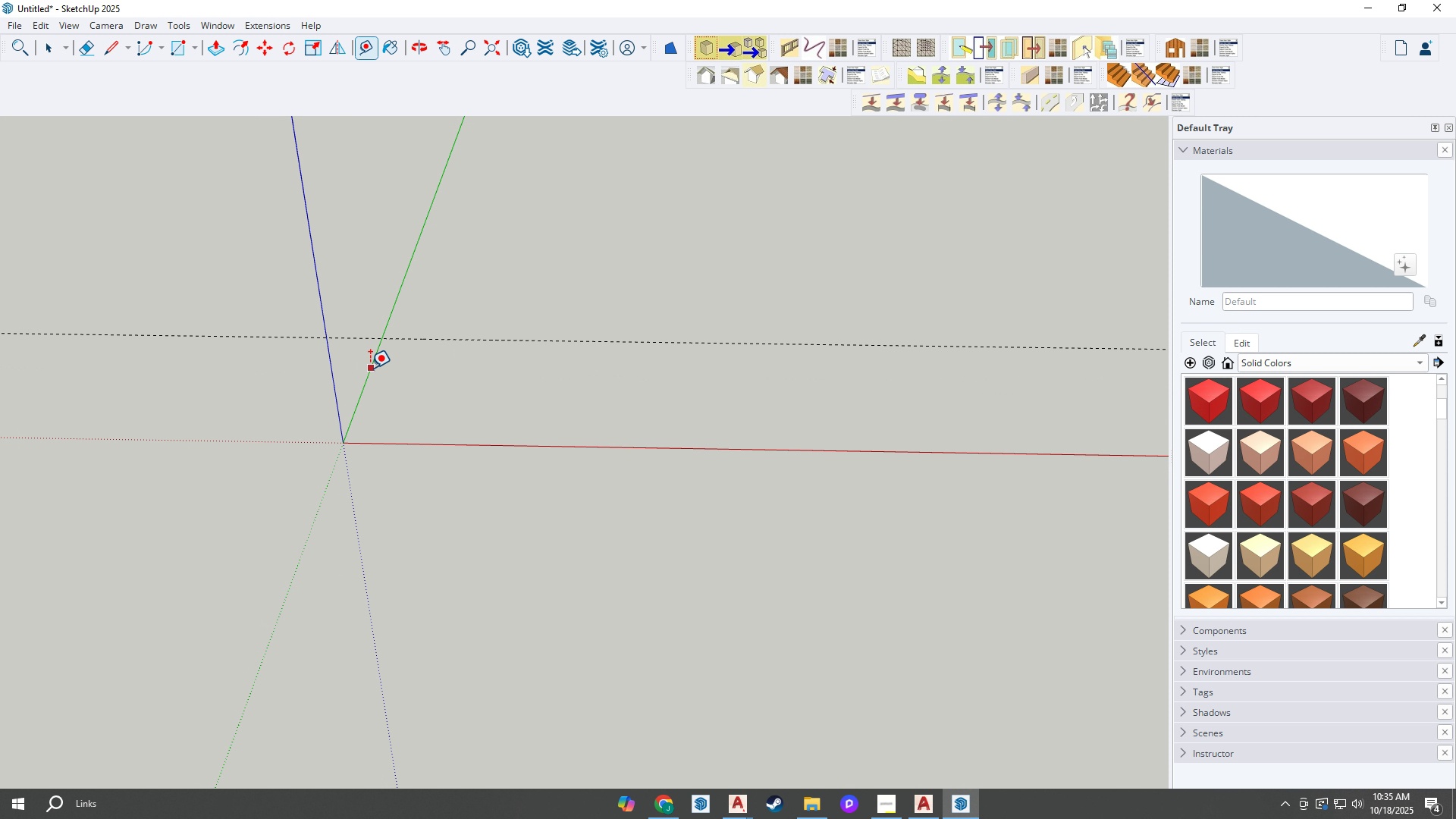 
left_click([370, 368])
 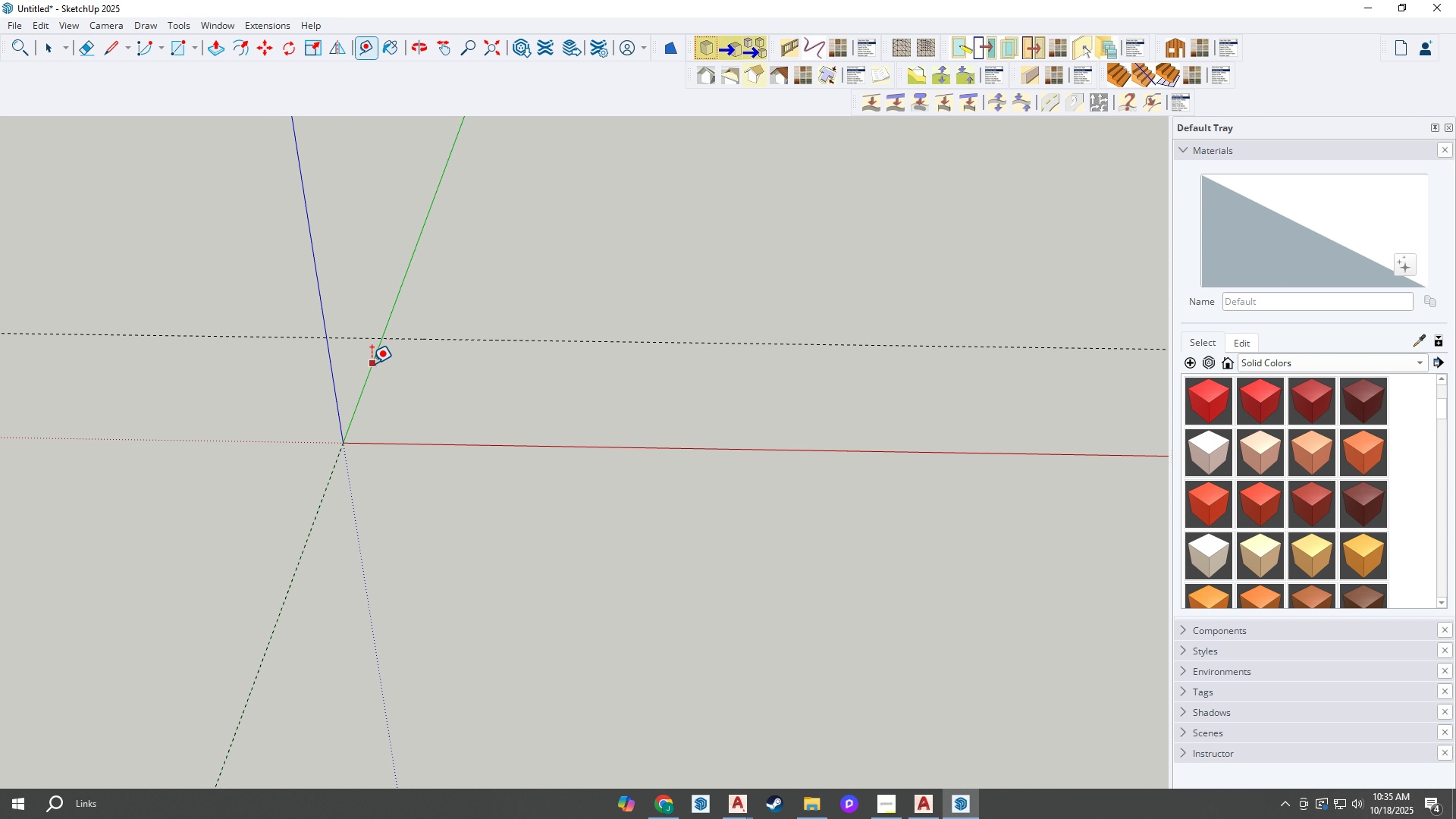 
double_click([372, 363])
 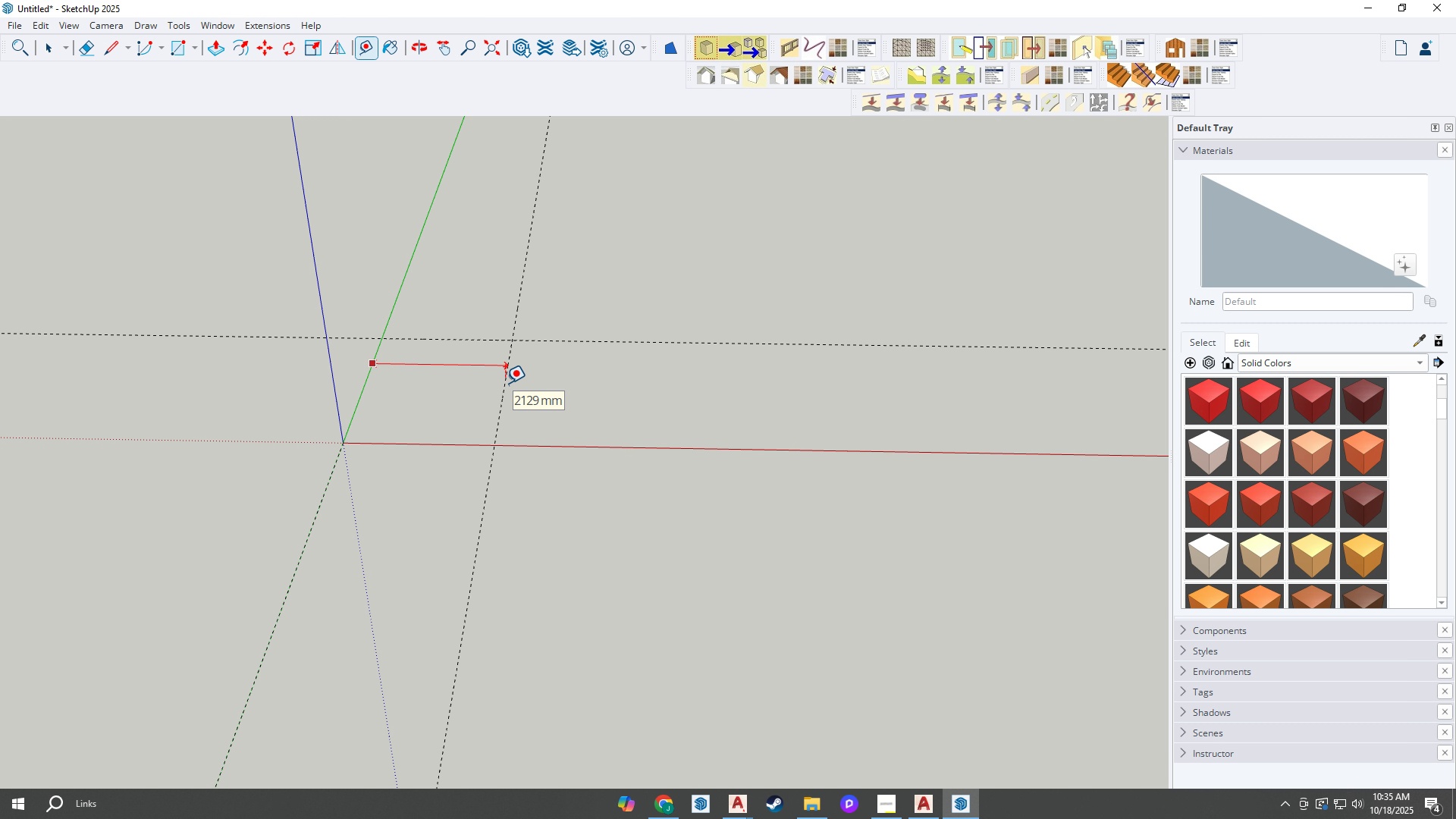 
wait(5.32)
 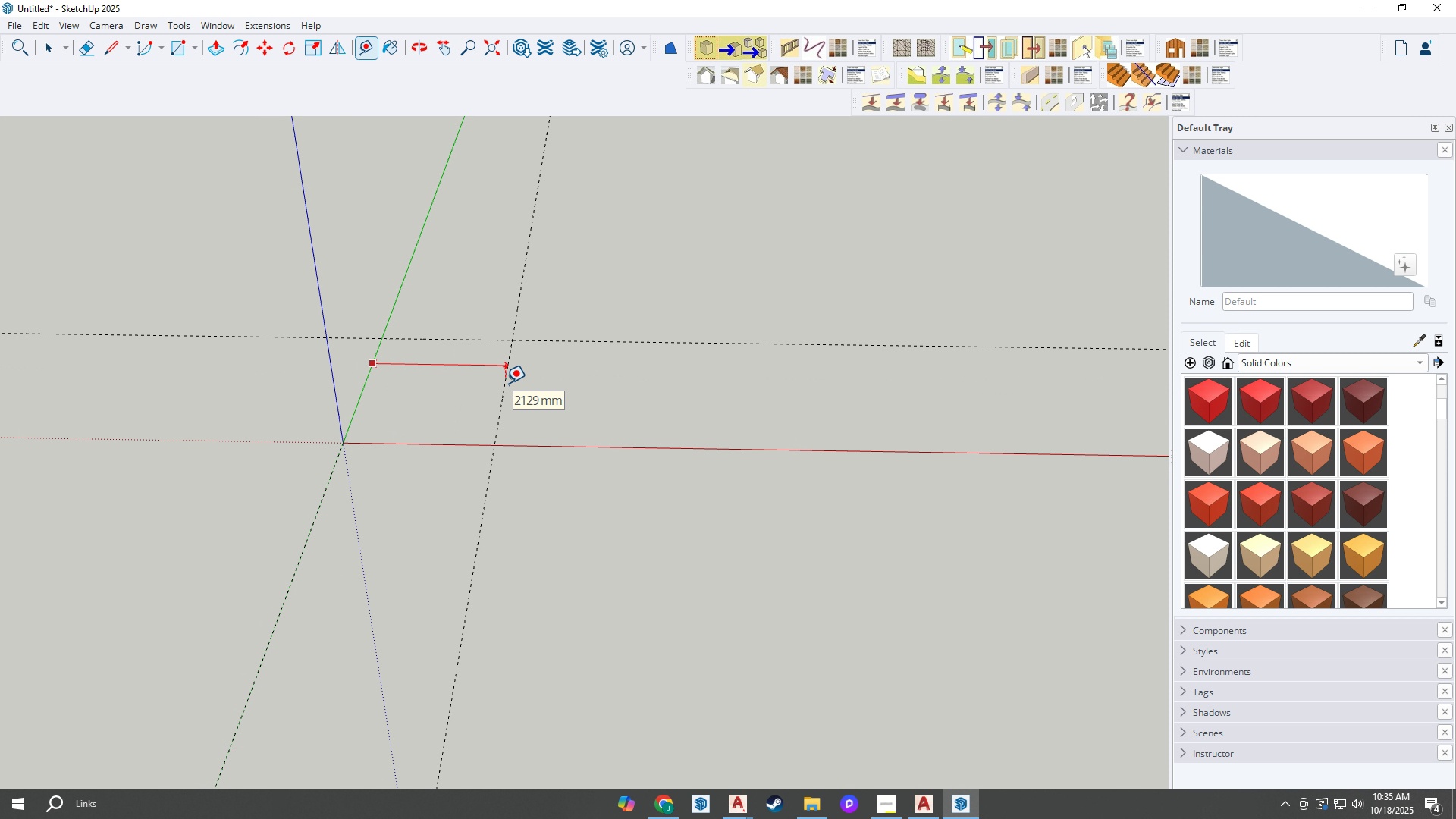 
type(8000)
 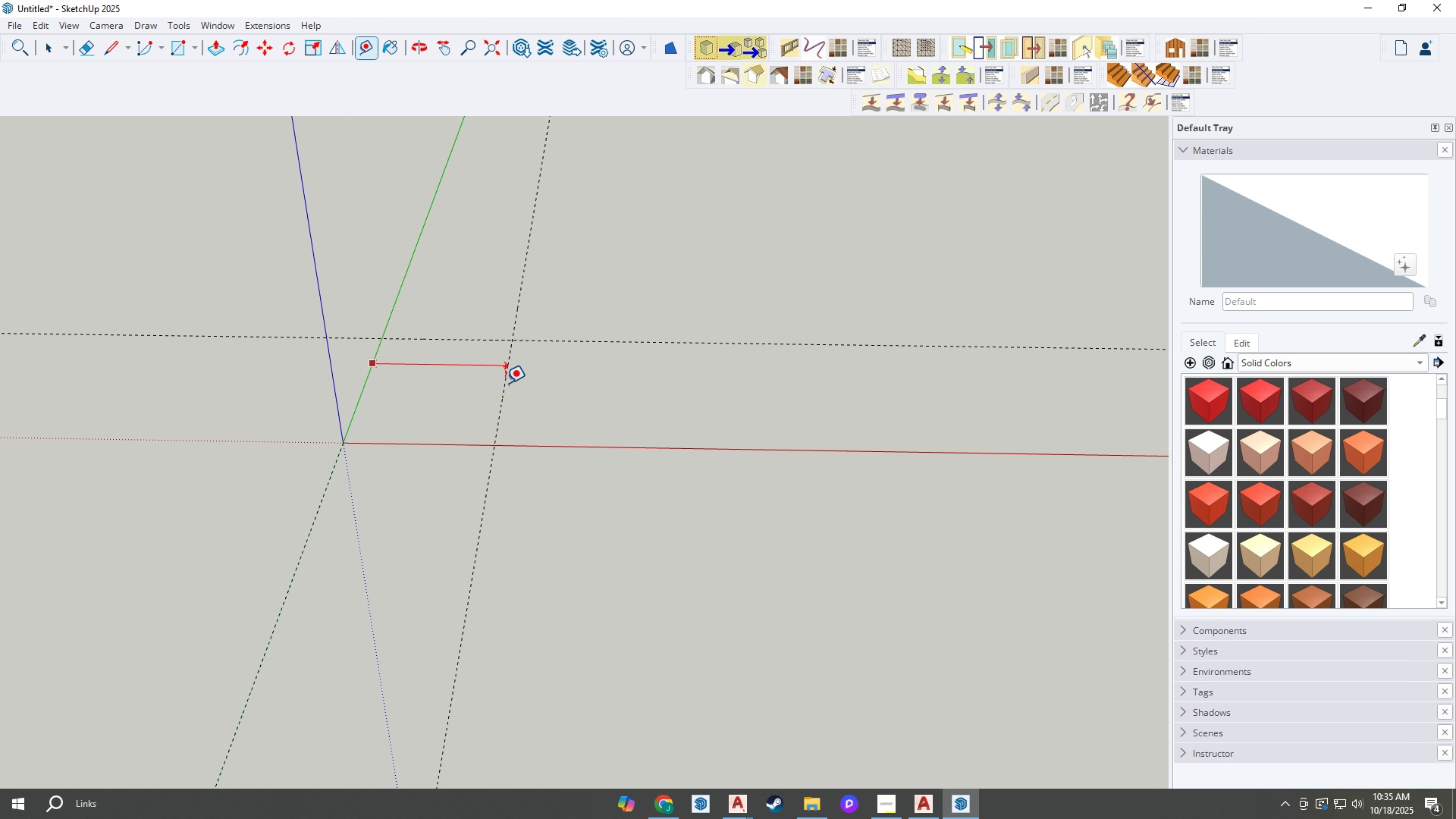 
key(Enter)
 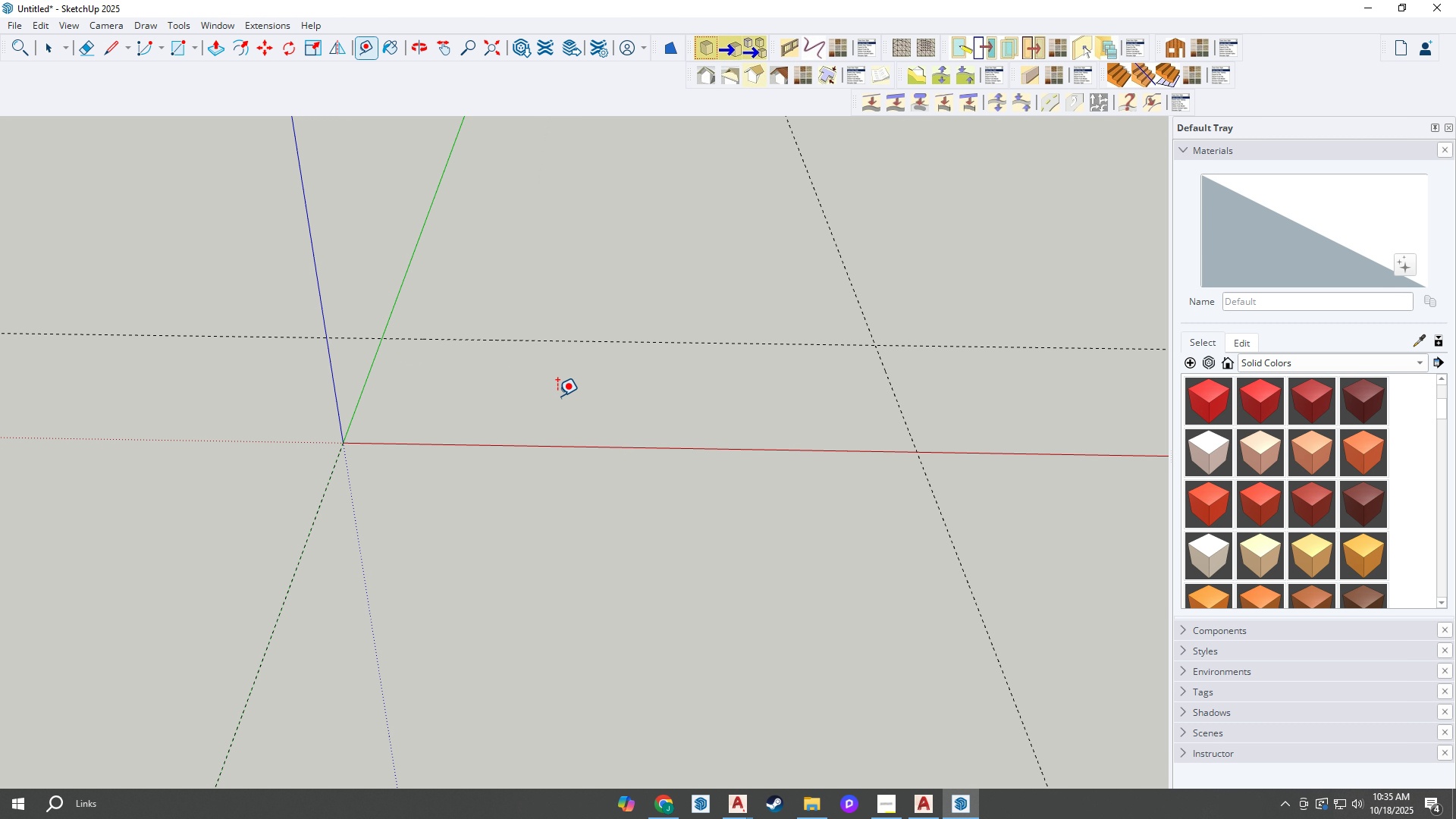 
scroll: coordinate [557, 396], scroll_direction: down, amount: 2.0
 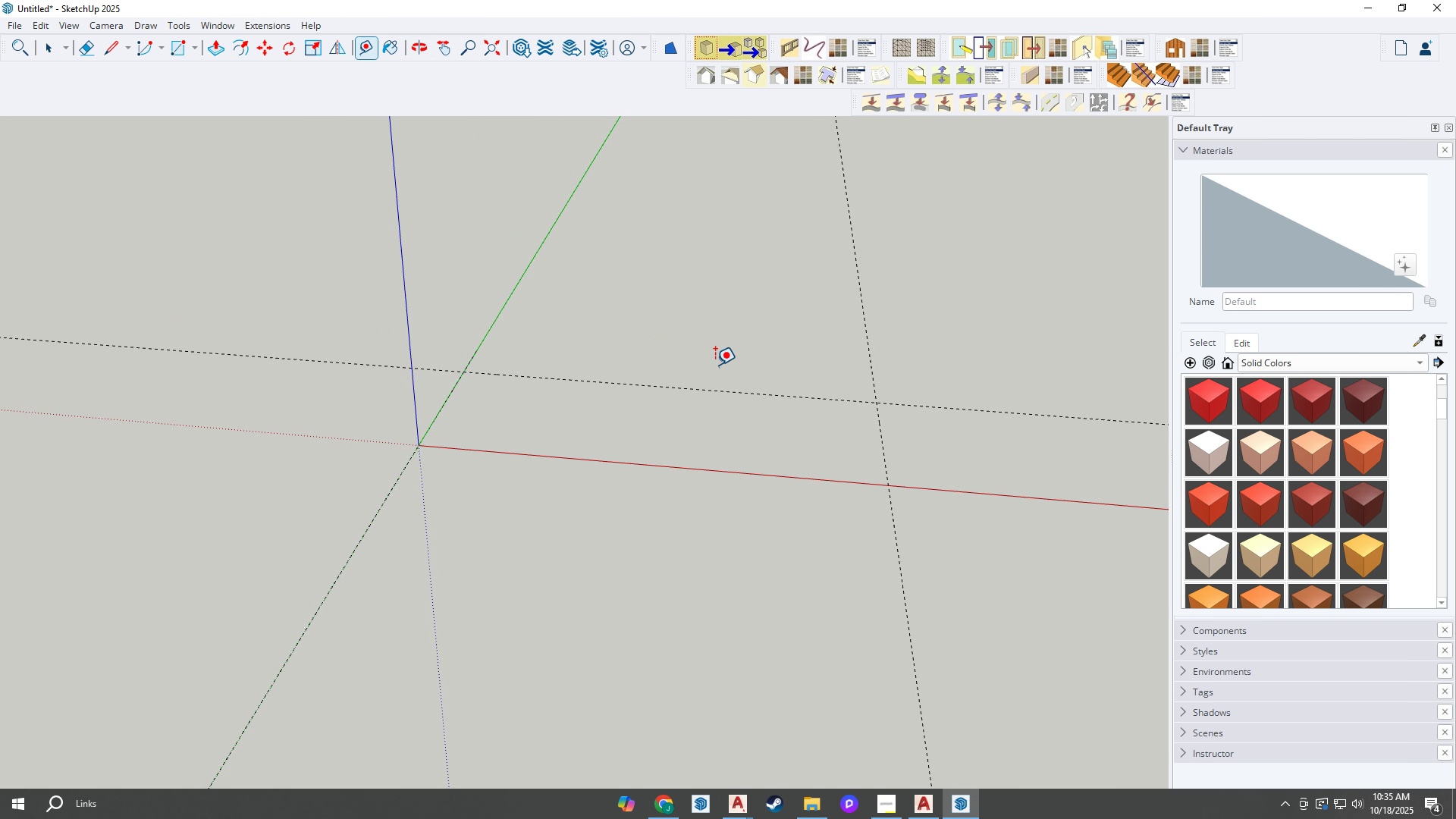 
scroll: coordinate [770, 381], scroll_direction: up, amount: 2.0
 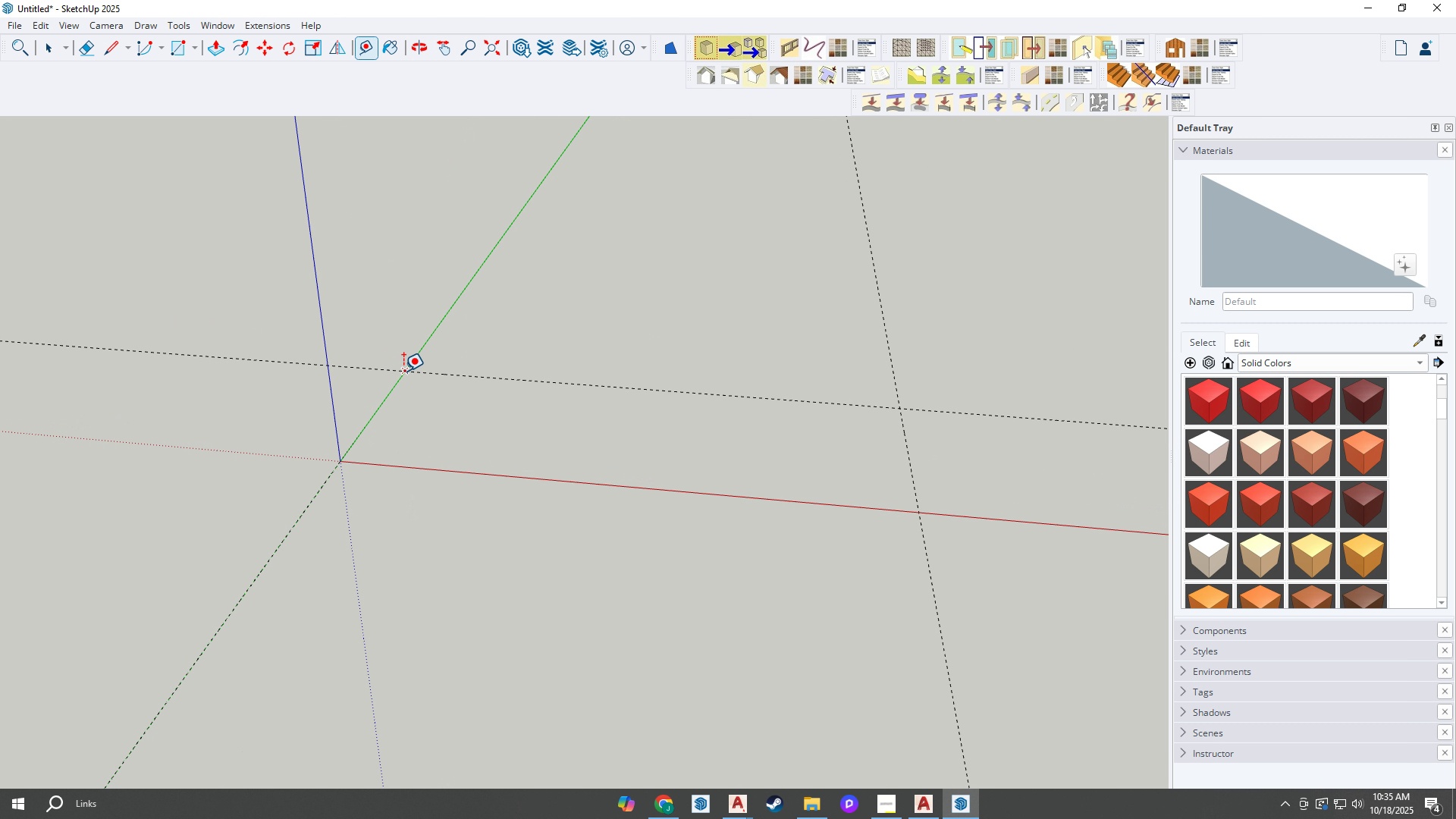 
left_click([404, 372])
 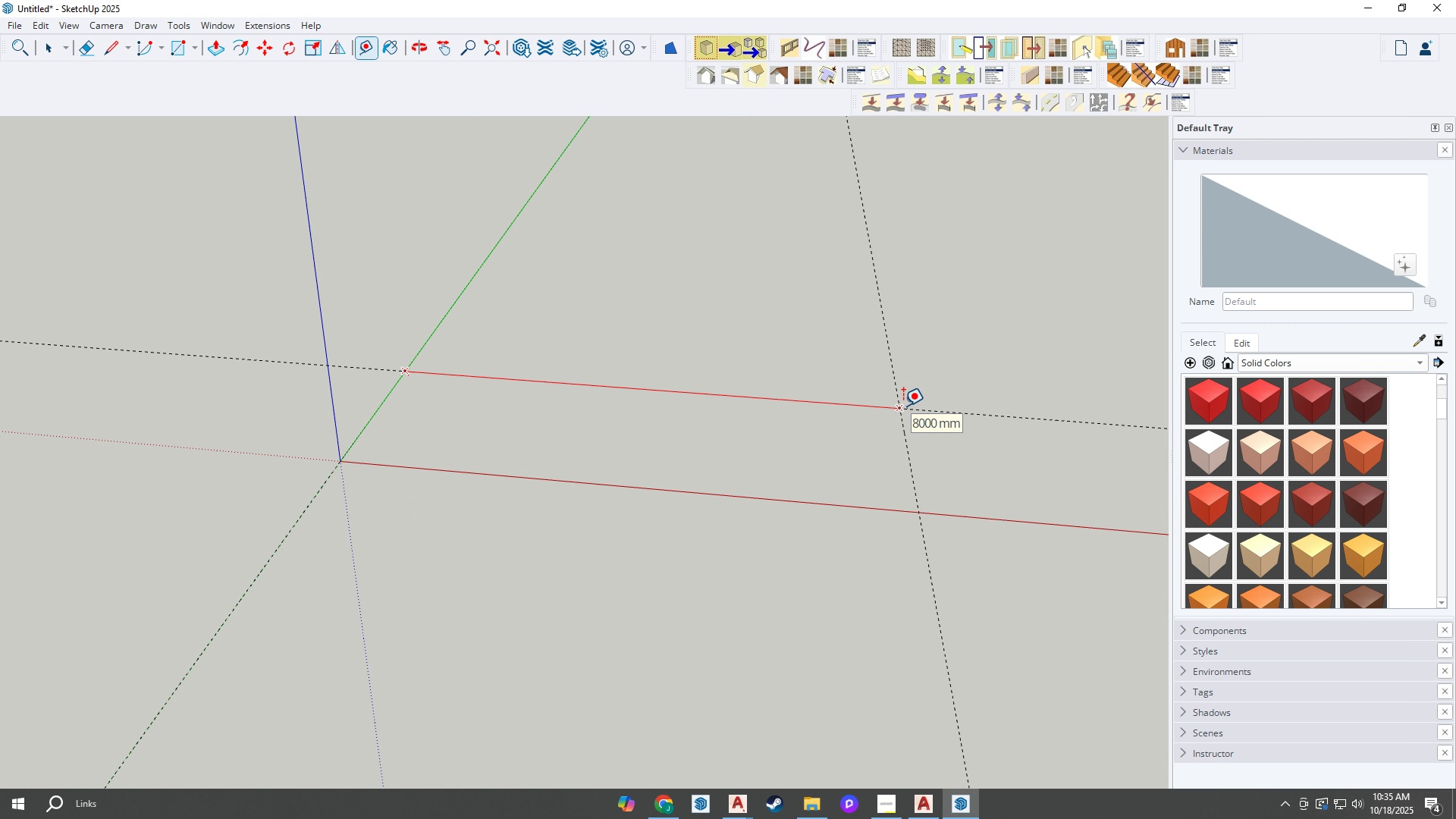 
key(Escape)
 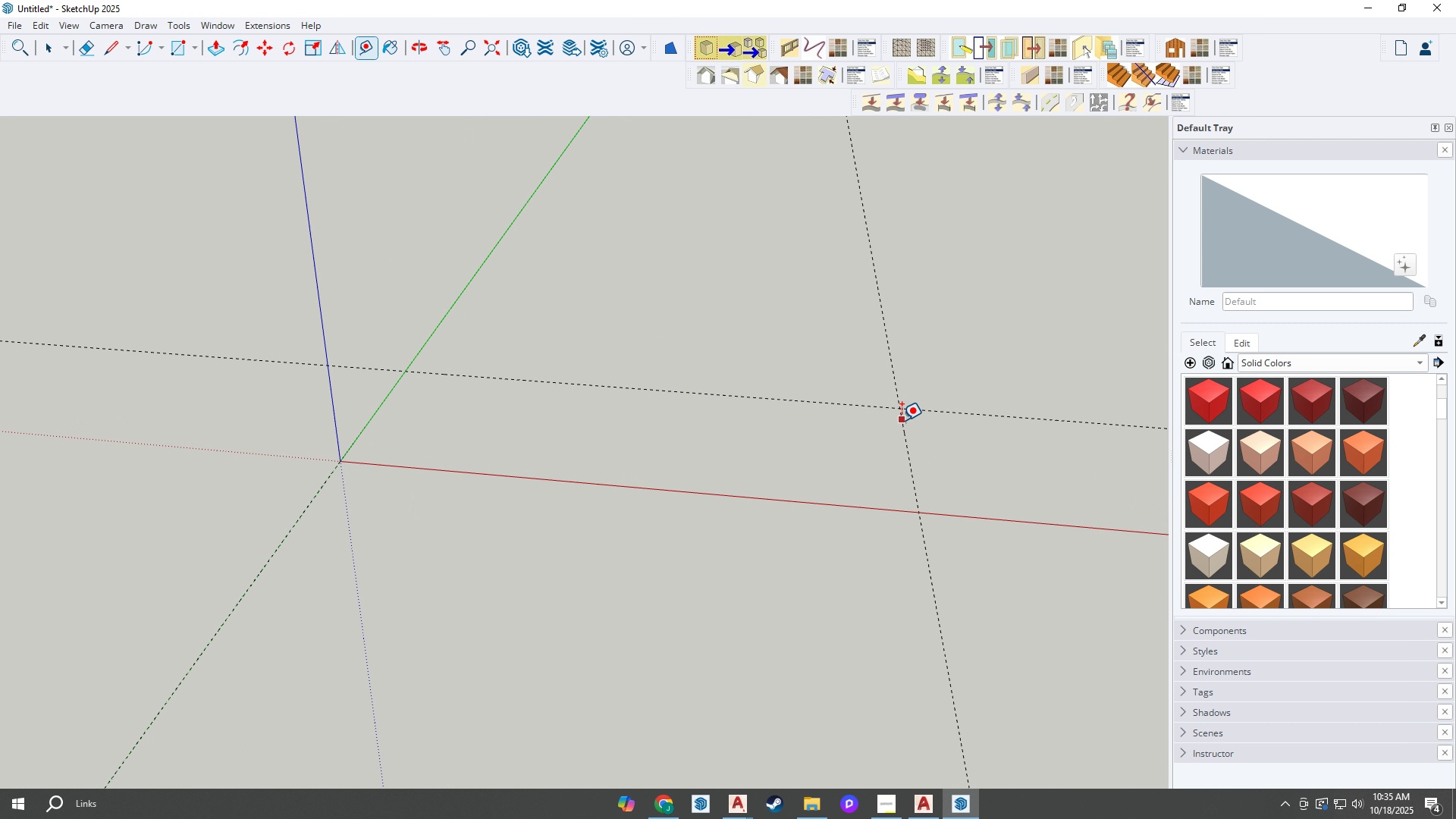 
left_click([902, 420])
 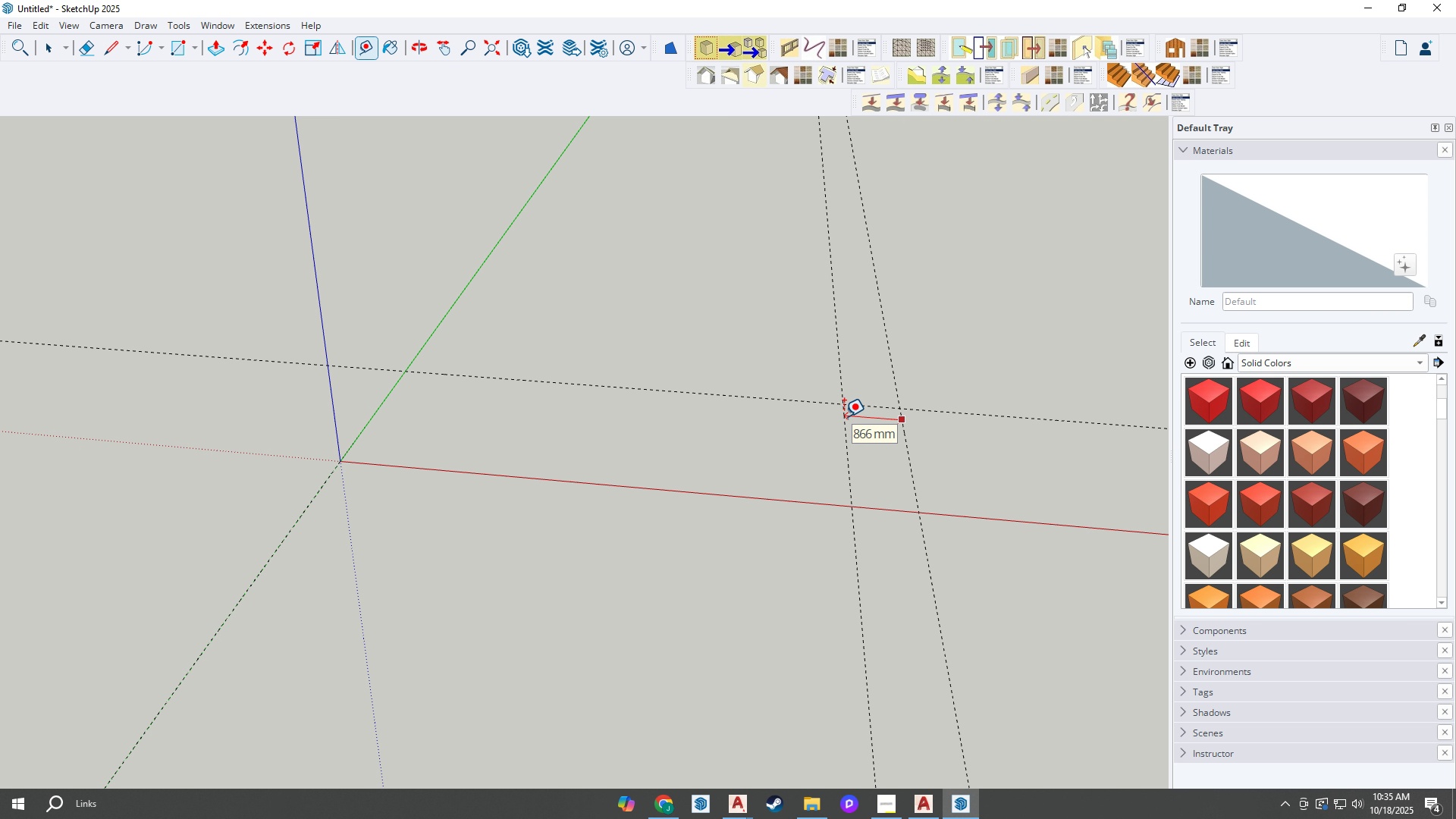 
type(1000)
key(Escape)
type(1000)
 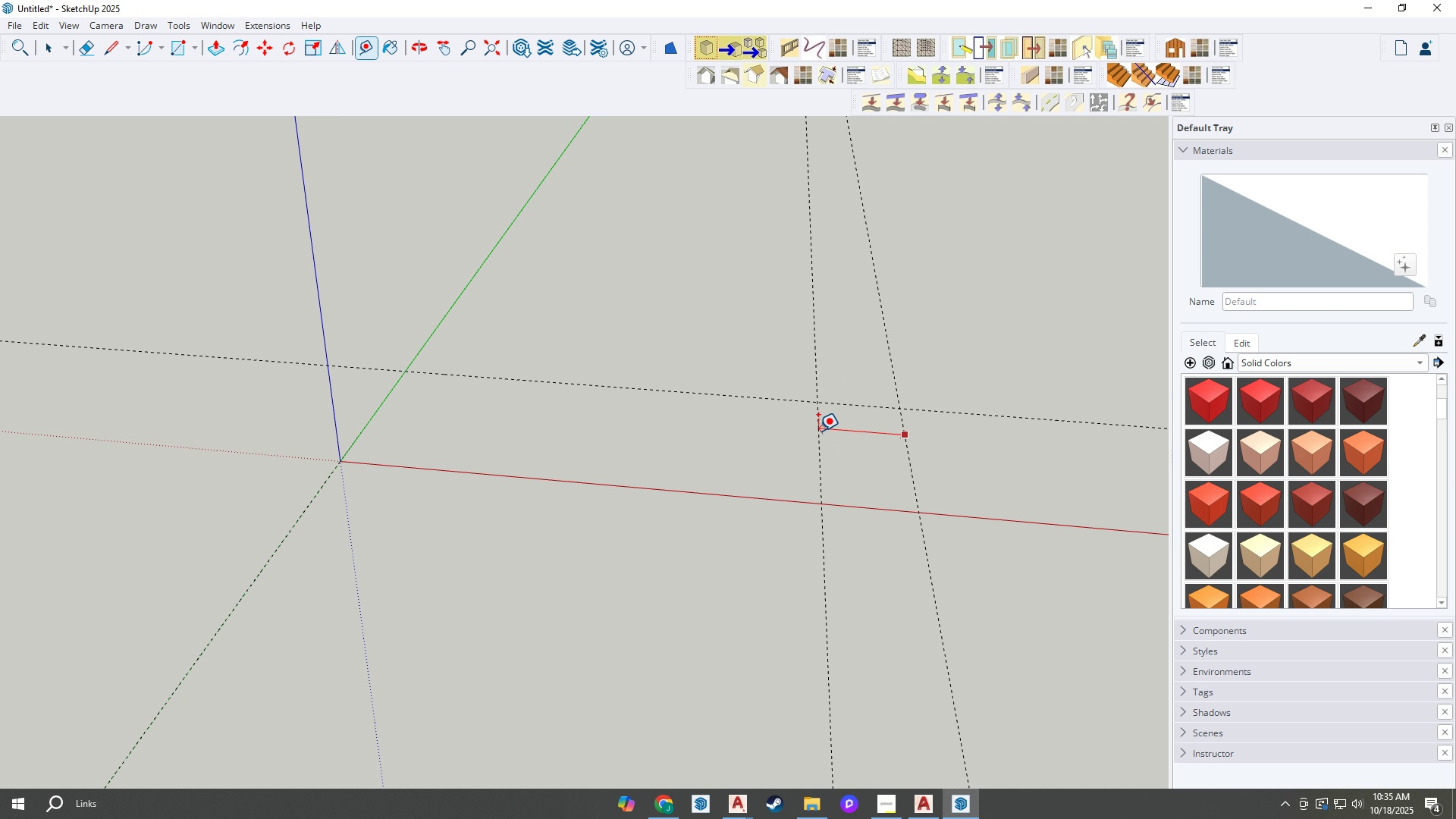 
key(Enter)
 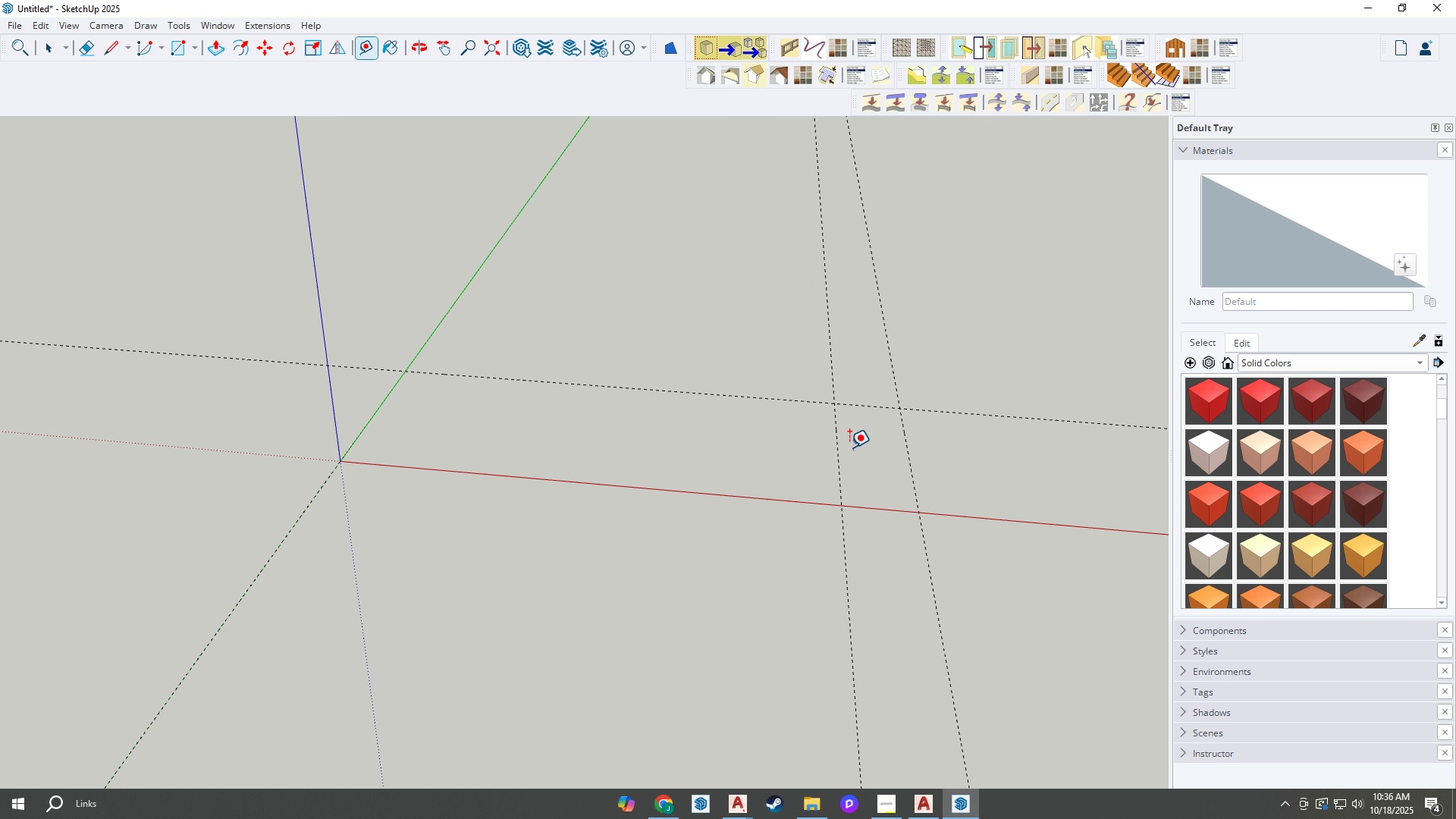 
key(Escape)
key(Escape)
type( rt)
key(Escape)
type( )
 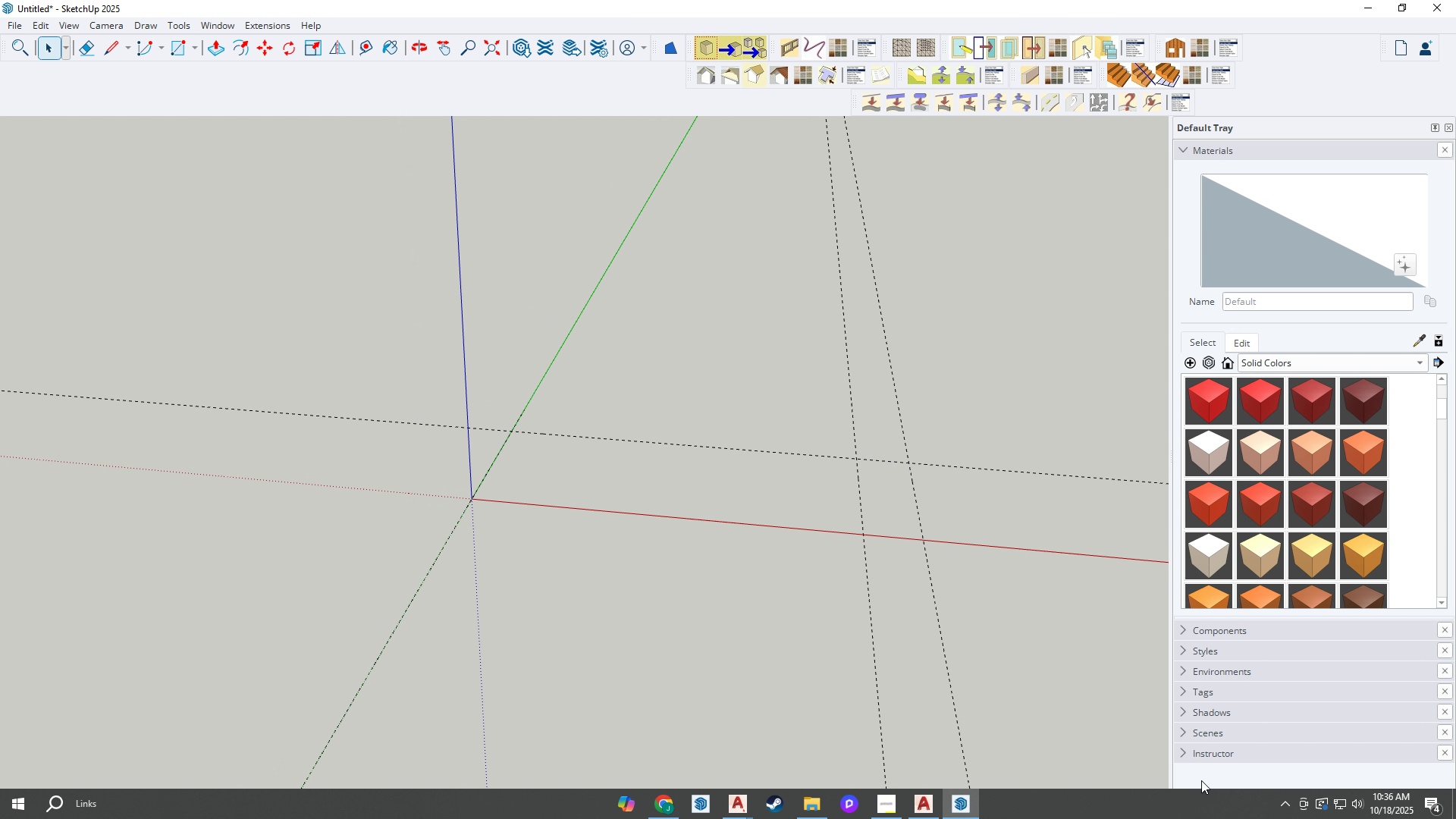 
scroll: coordinate [925, 544], scroll_direction: down, amount: 4.0
 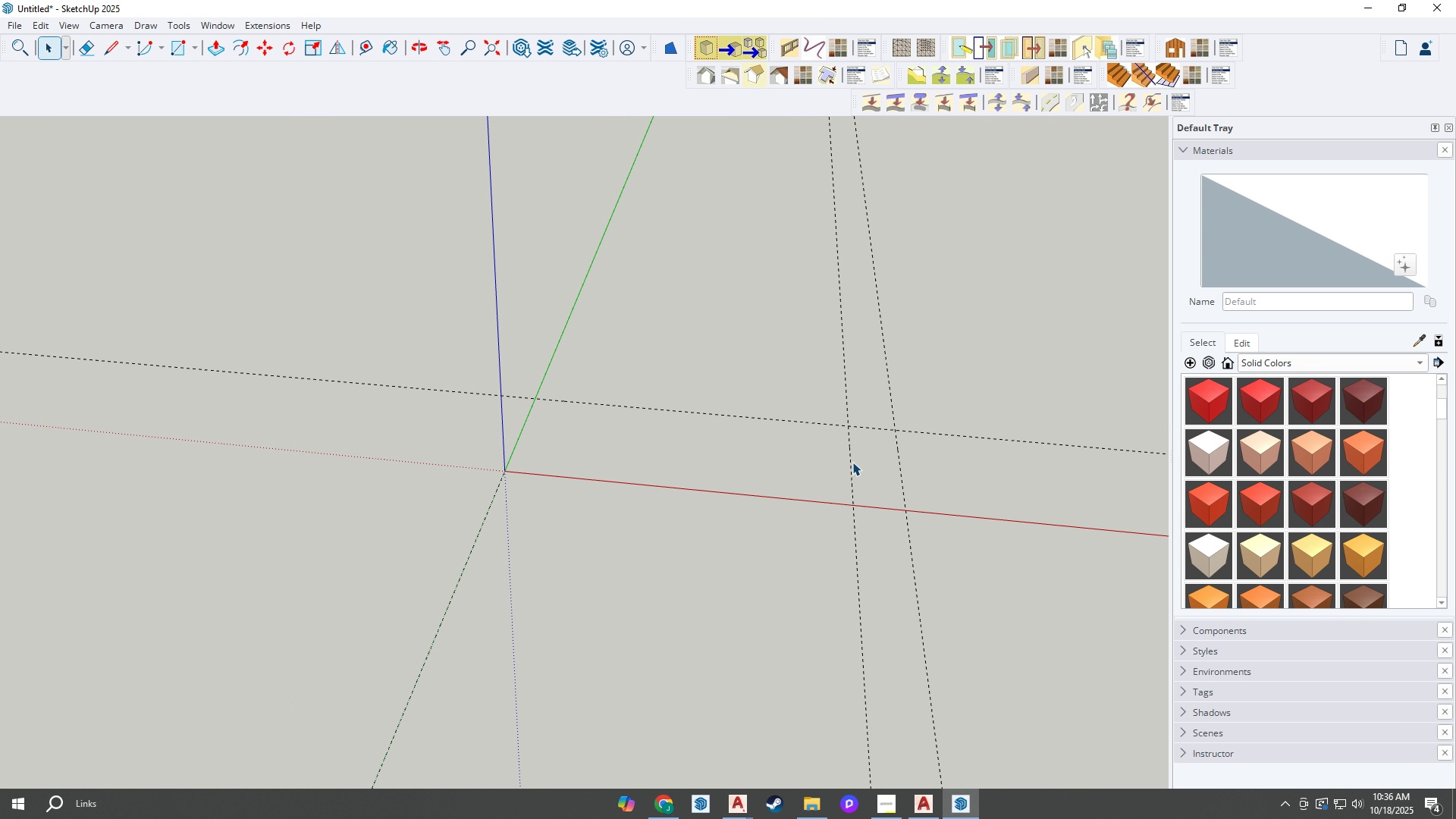 
scroll: coordinate [852, 462], scroll_direction: up, amount: 2.0
 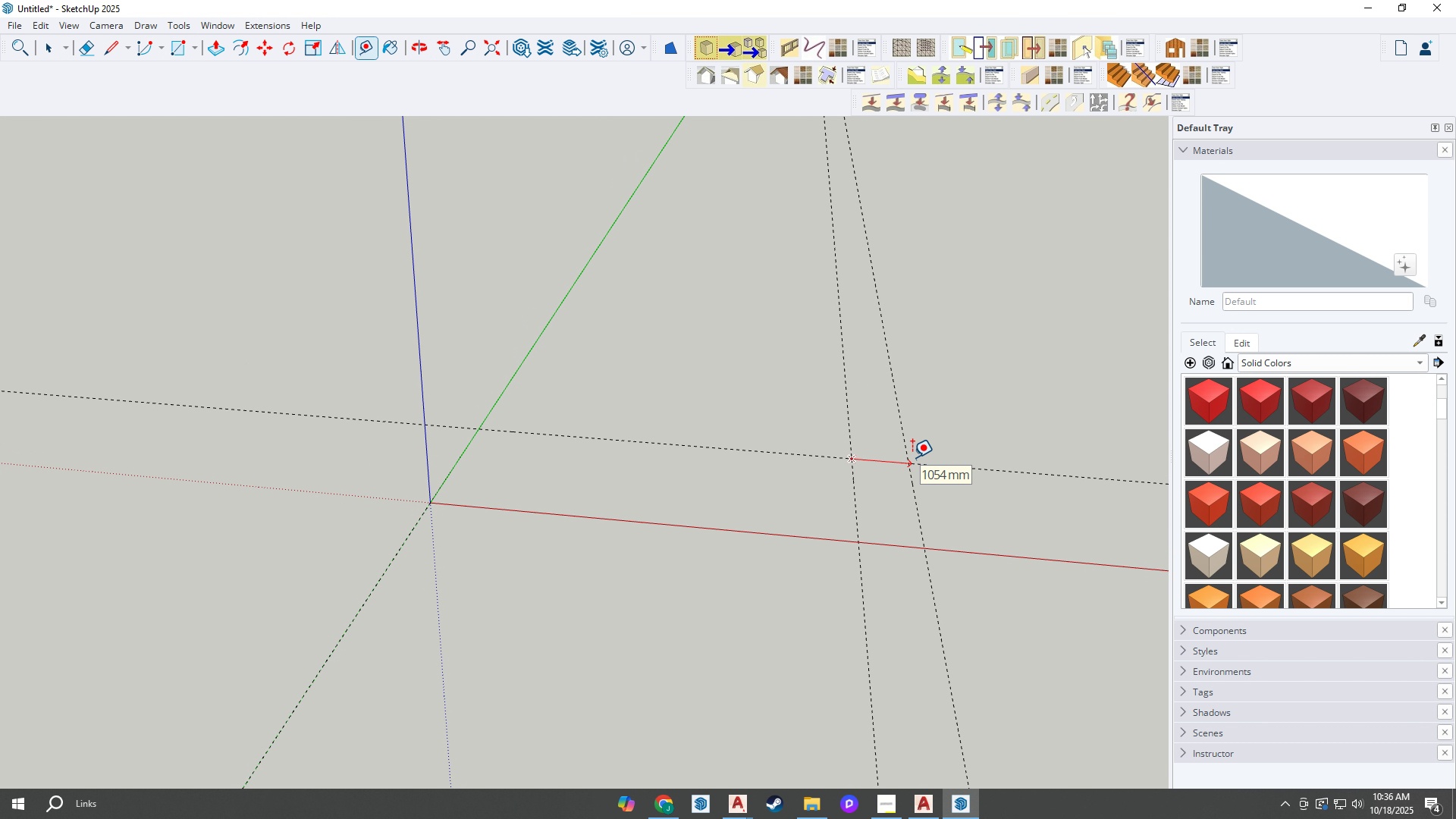 
scroll: coordinate [912, 459], scroll_direction: down, amount: 1.0
 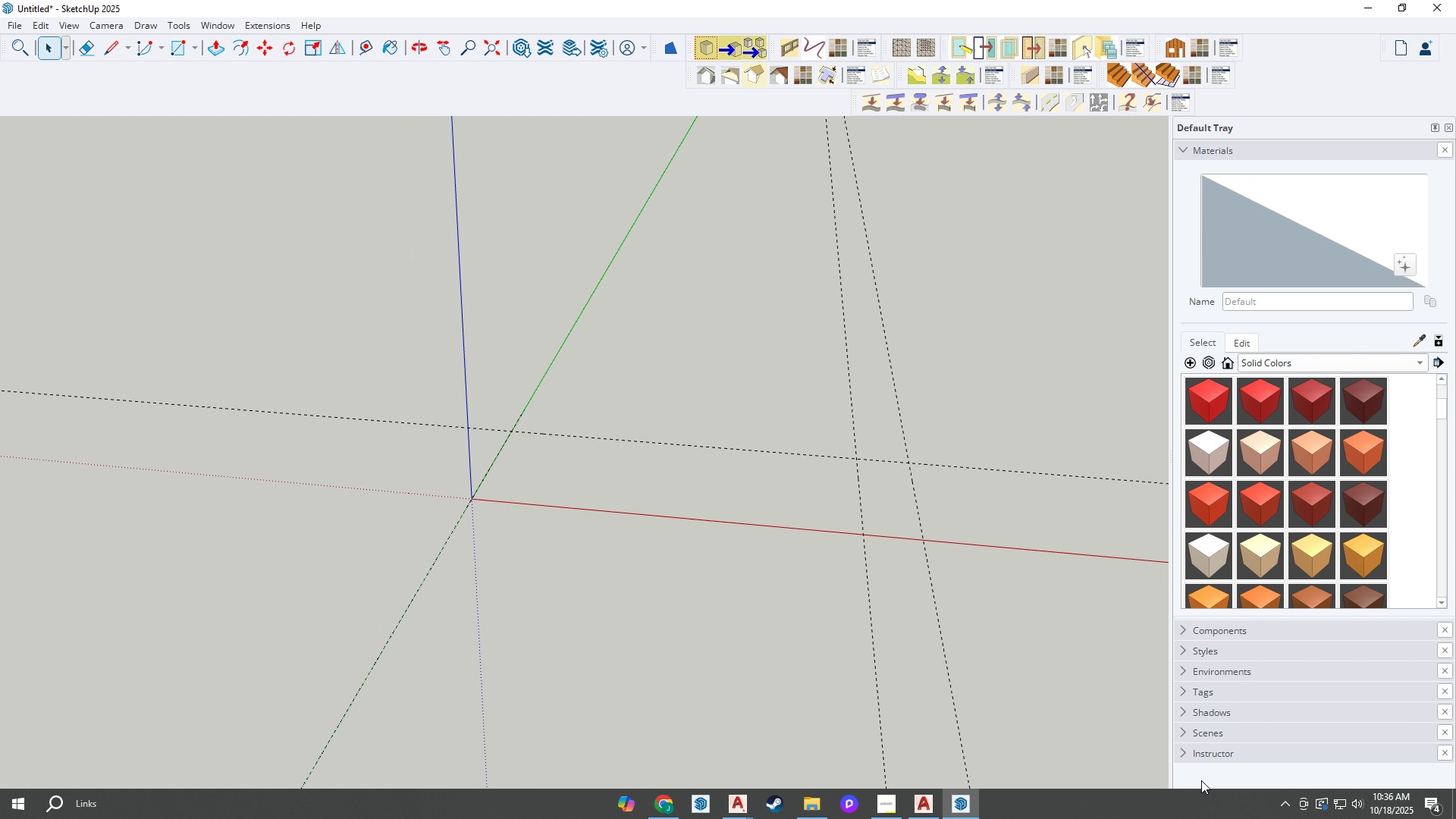 
right_click([1201, 780])
 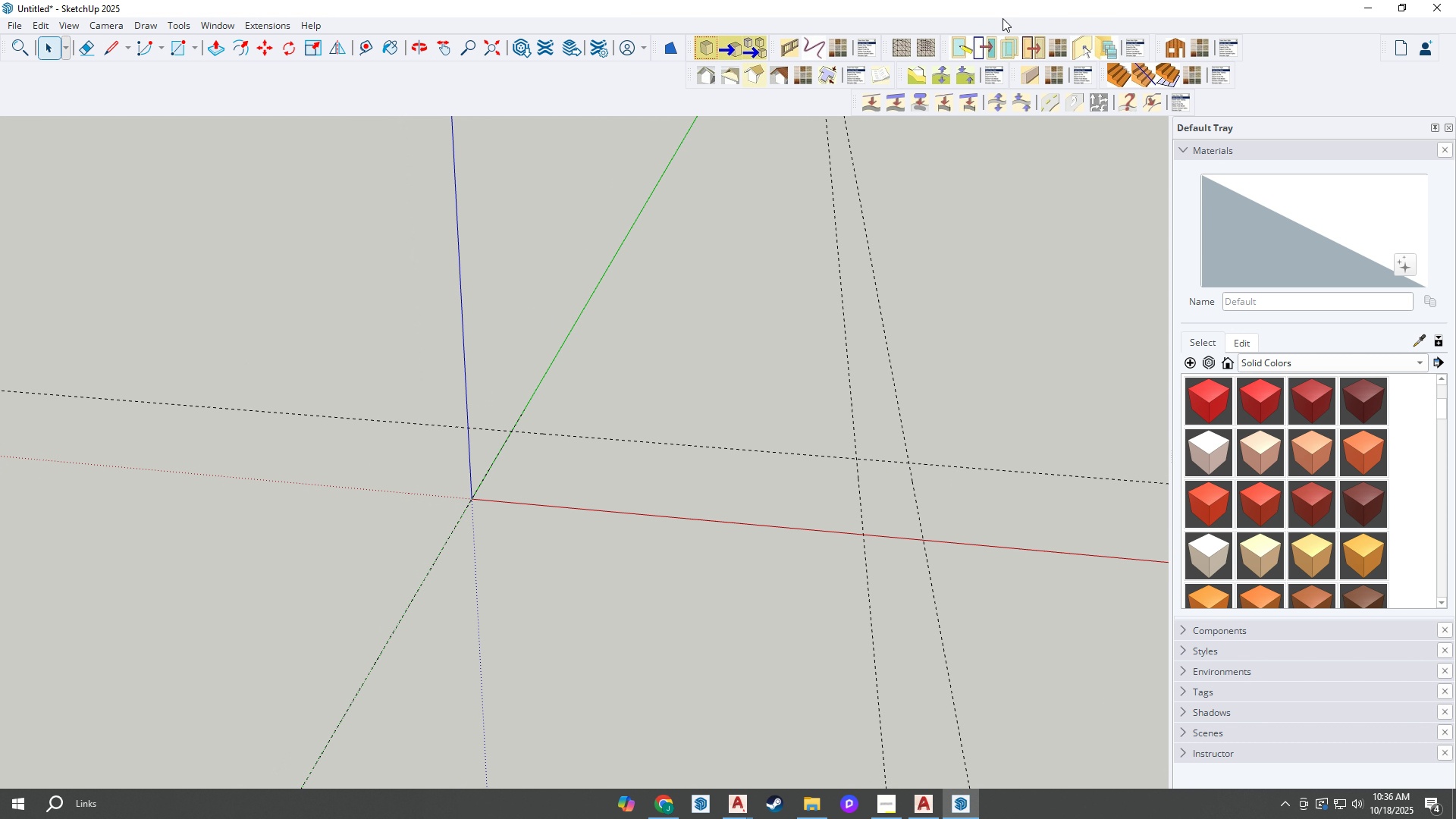 
left_click_drag(start_coordinate=[1002, 18], to_coordinate=[998, 87])
 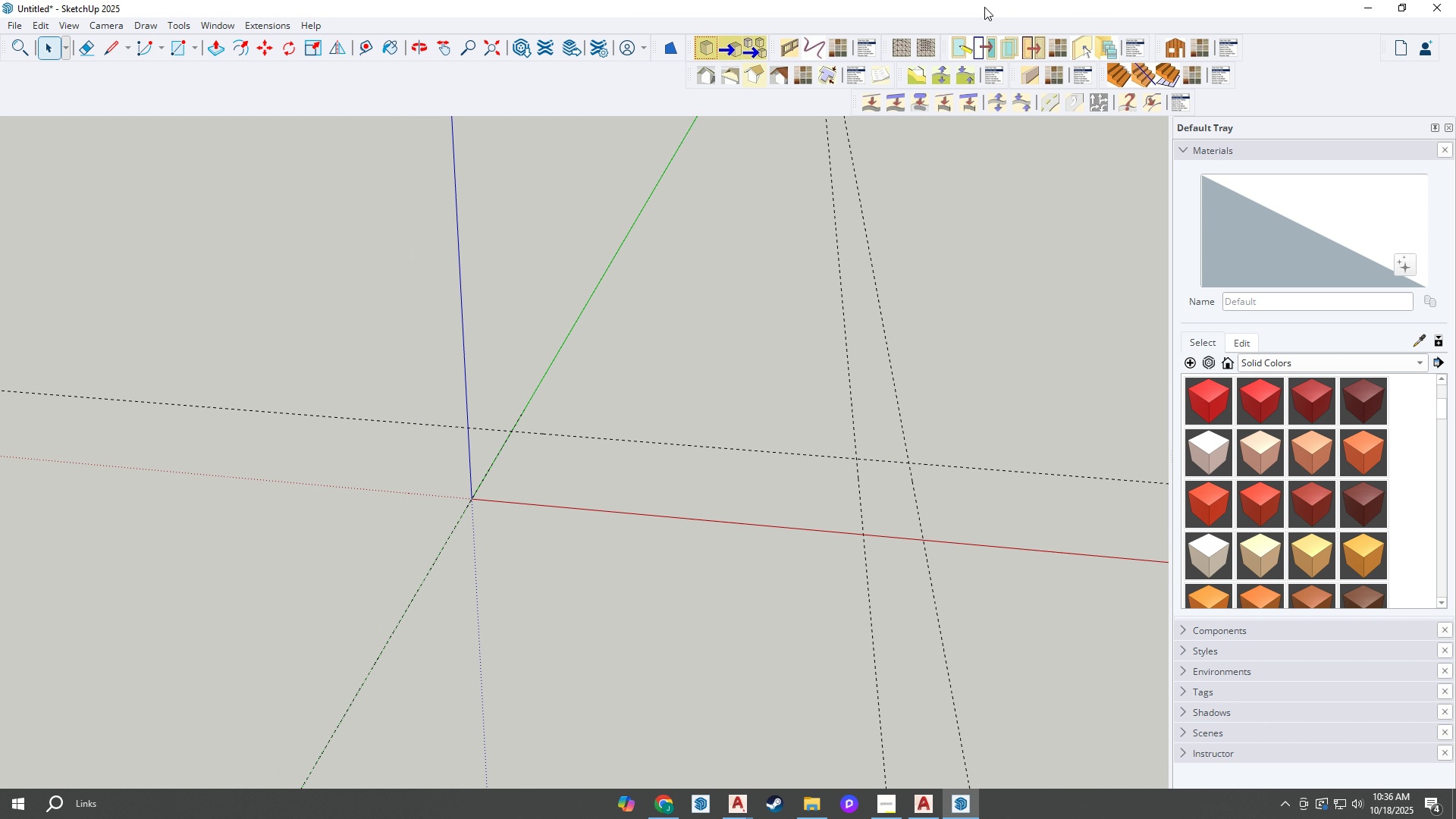 
left_click_drag(start_coordinate=[984, 7], to_coordinate=[950, 0])
 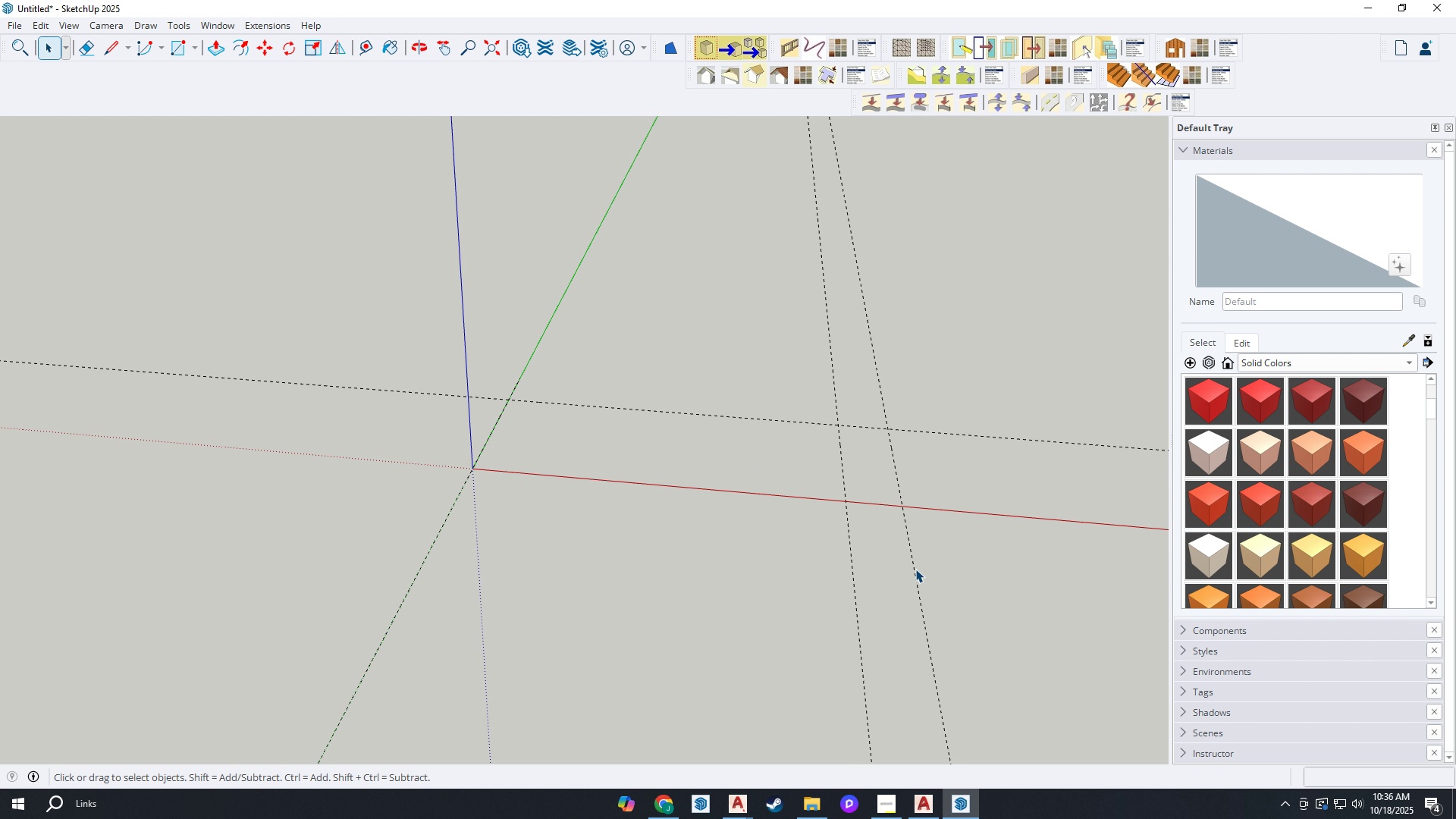 
scroll: coordinate [714, 460], scroll_direction: up, amount: 1.0
 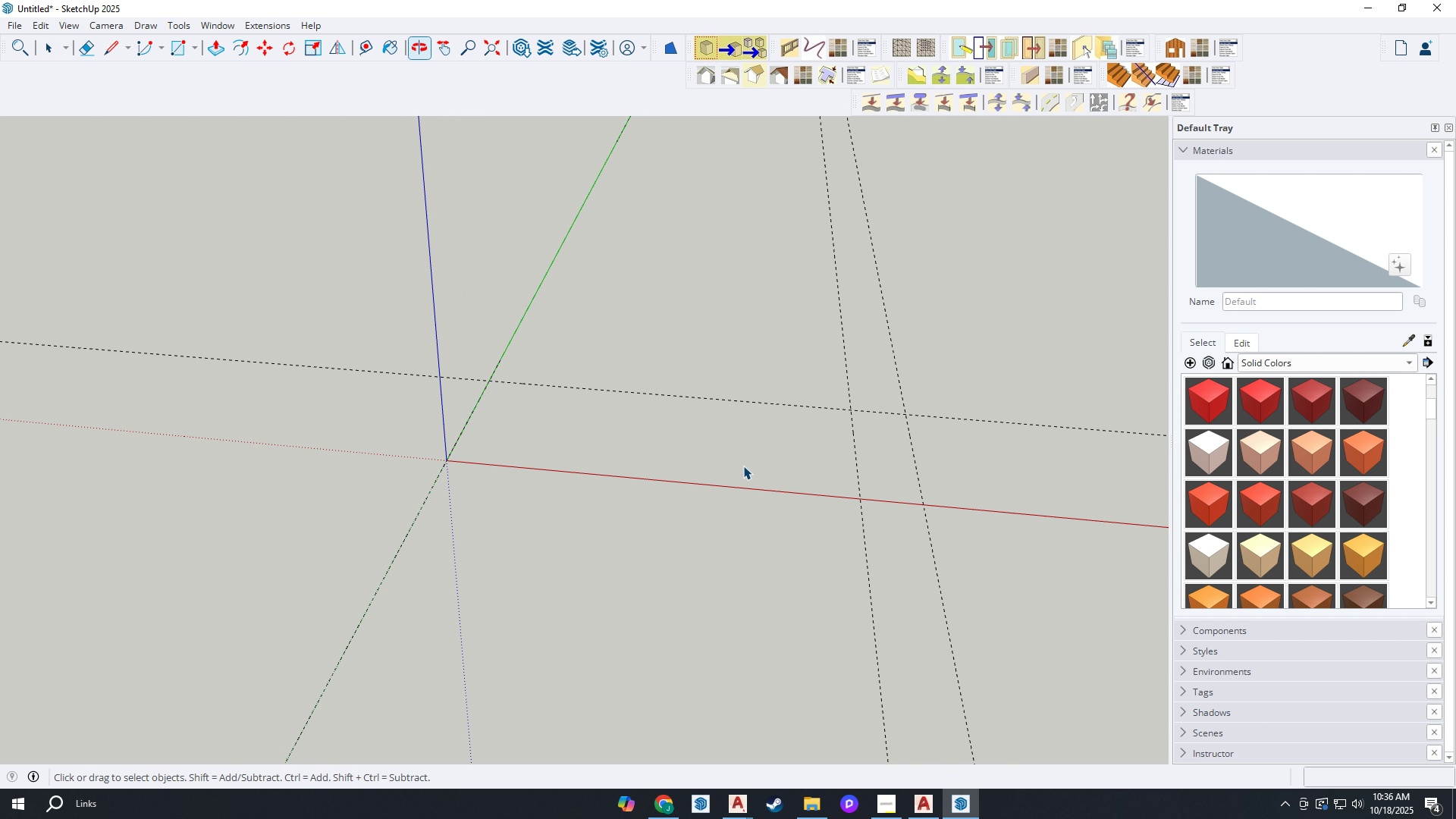 
key(Space)
 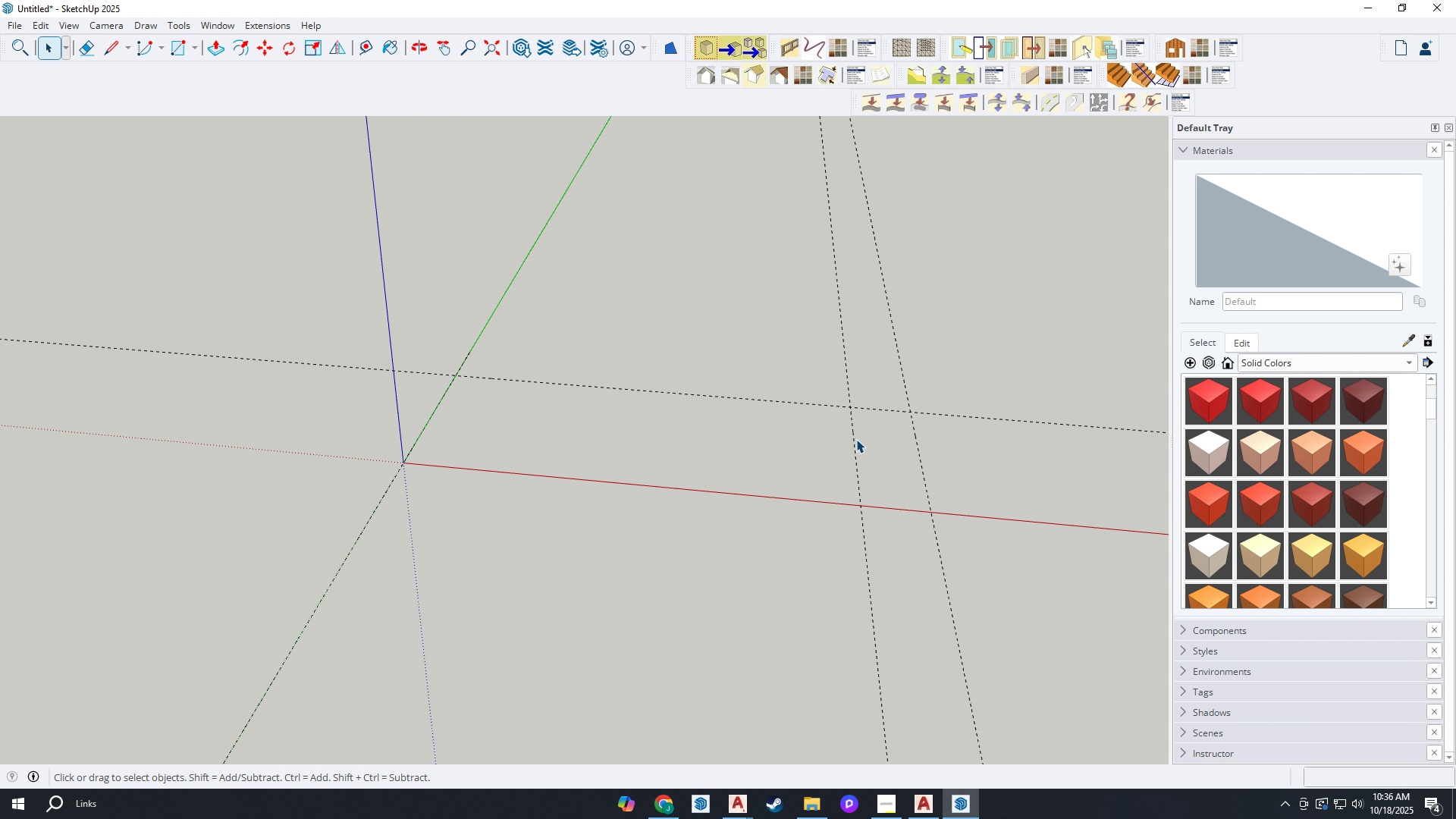 
scroll: coordinate [856, 439], scroll_direction: up, amount: 2.0
 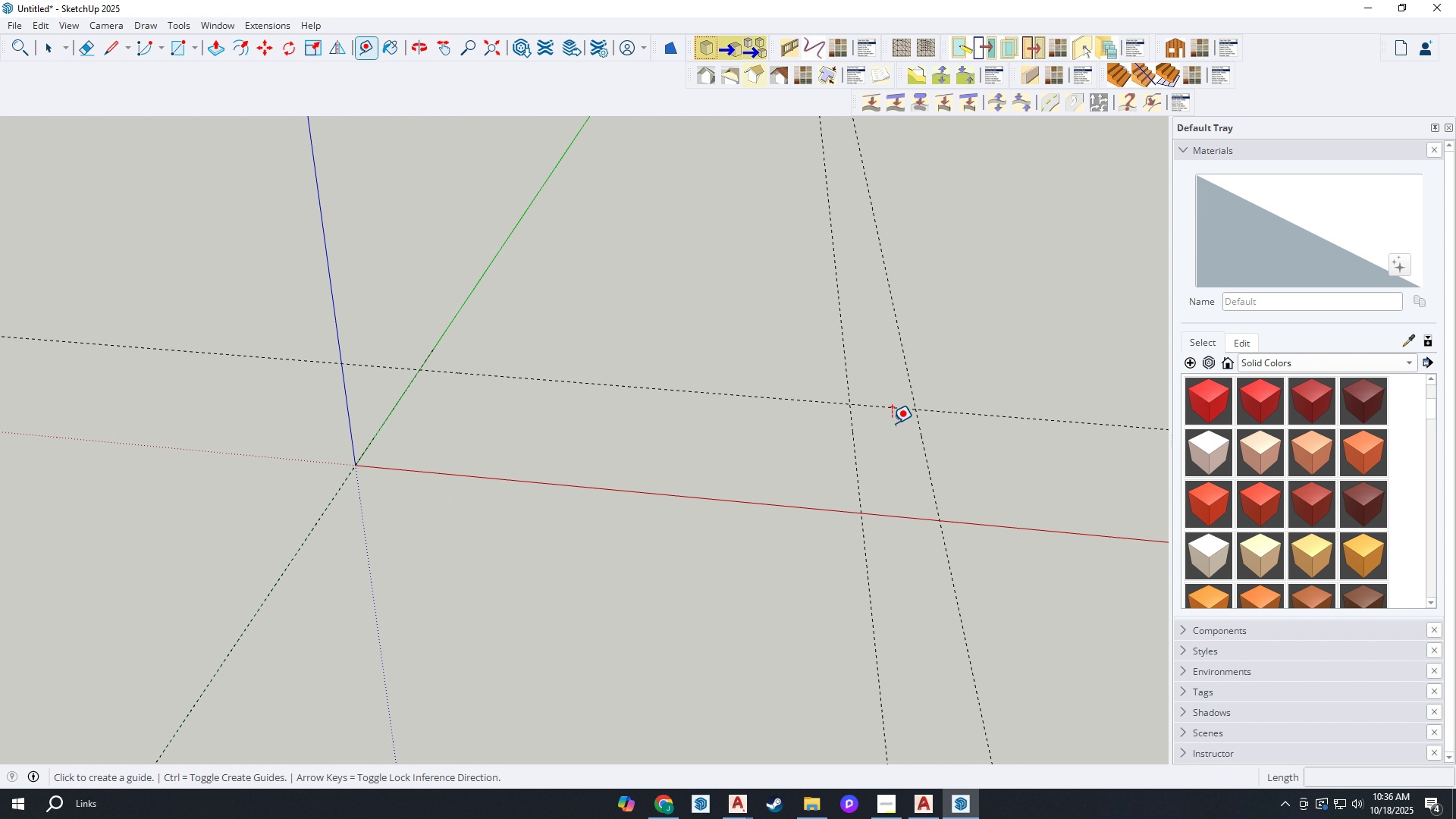 
key(T)
 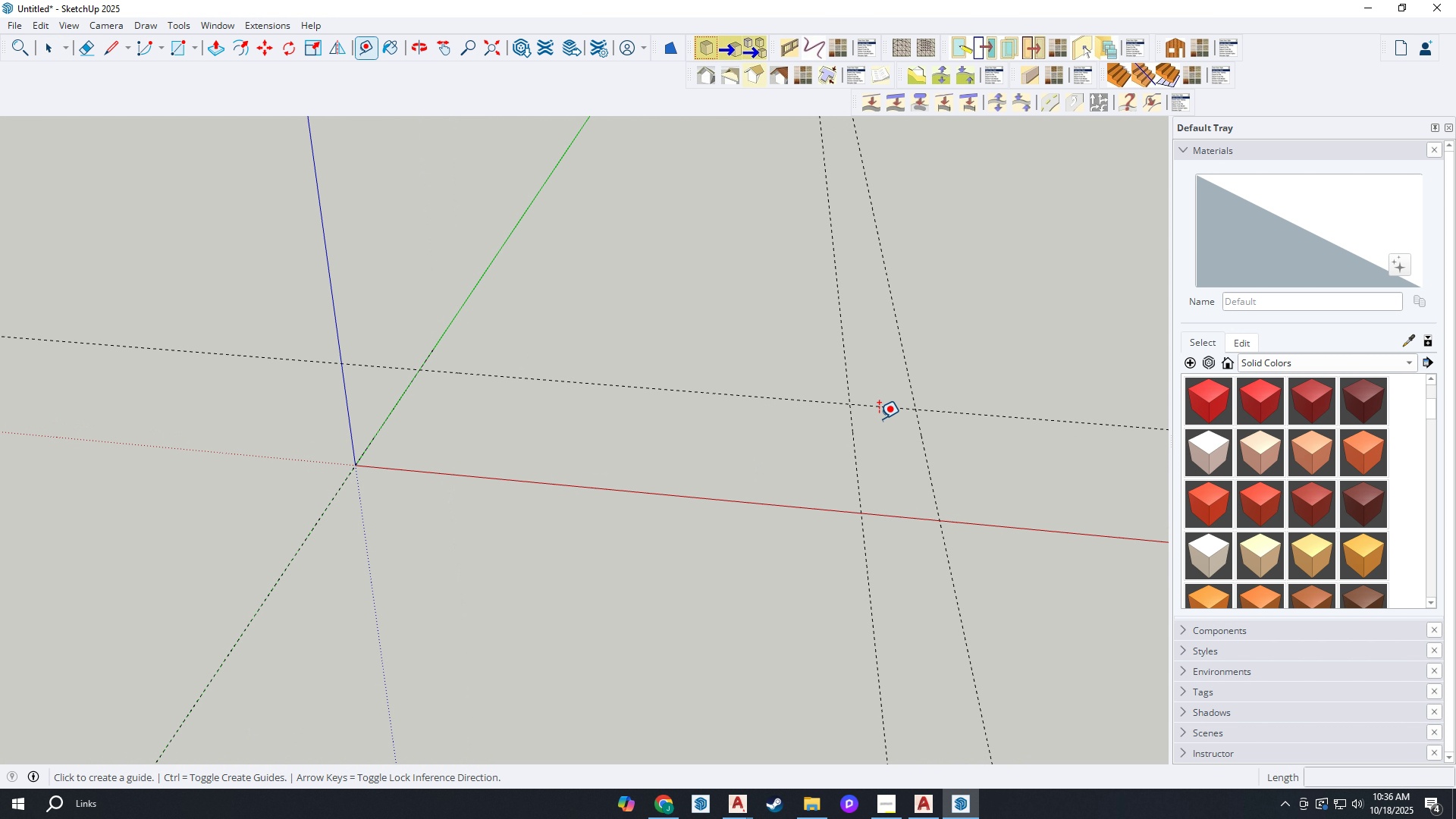 
key(Escape)
 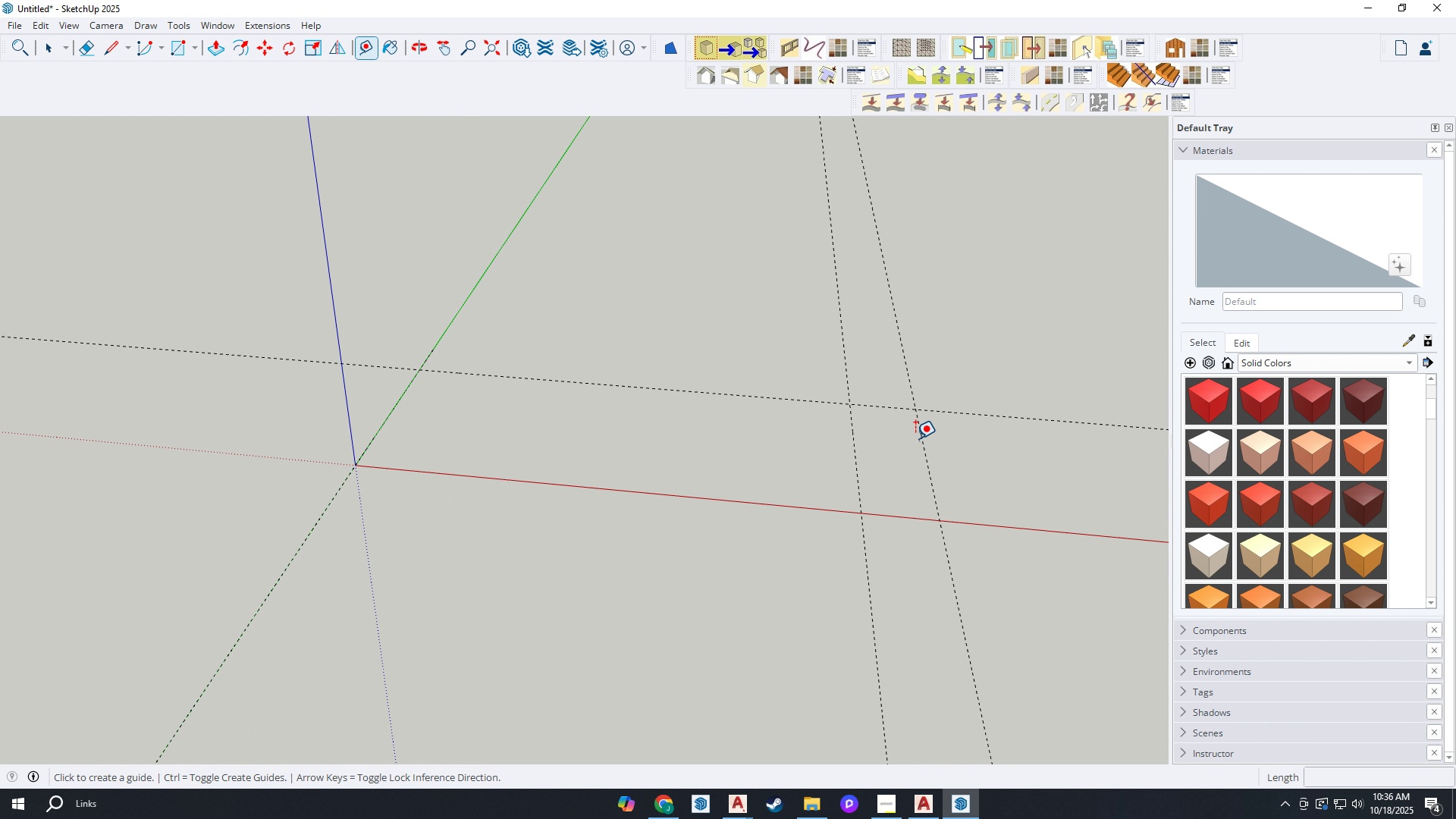 
key(E)
 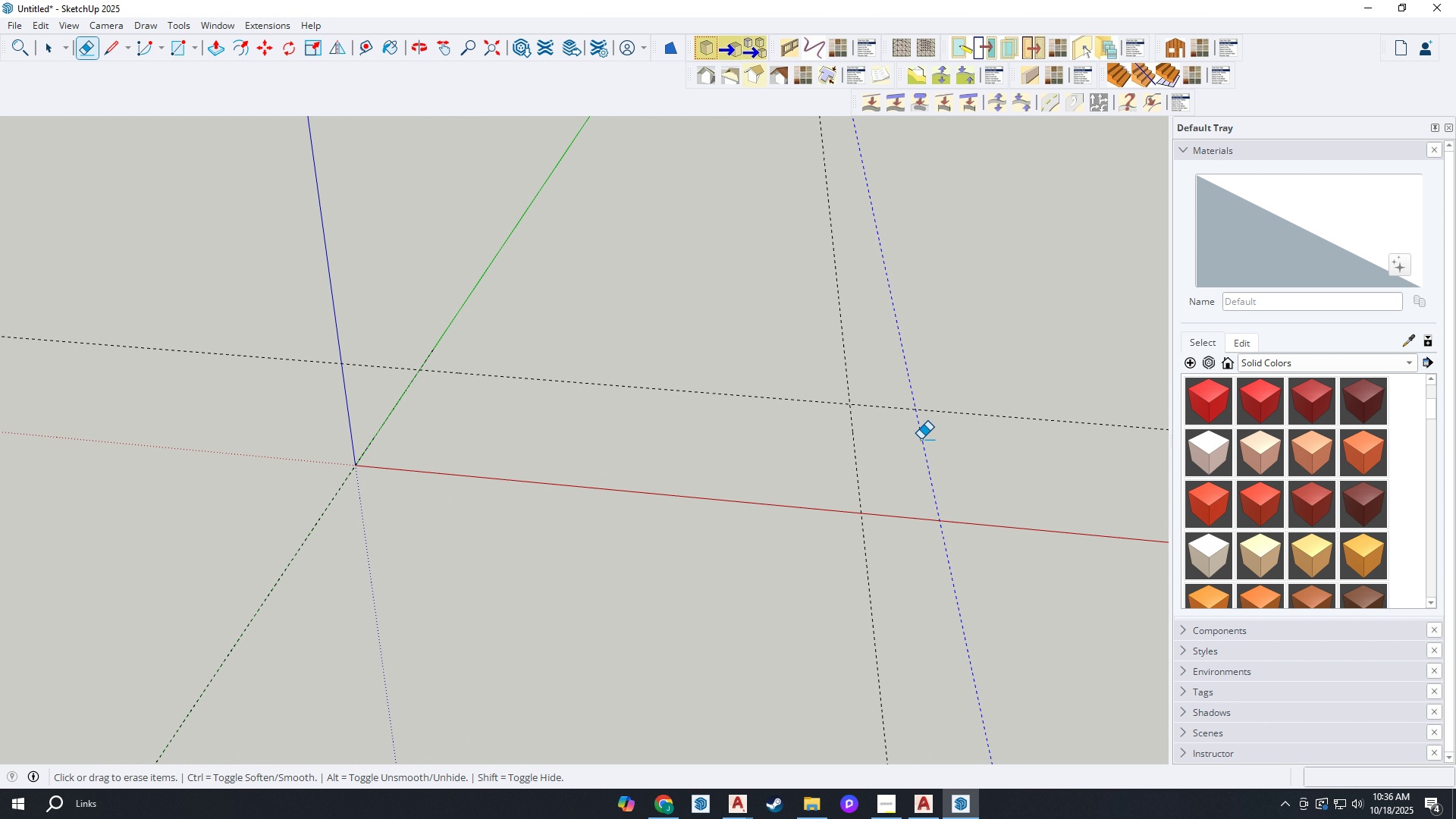 
left_click_drag(start_coordinate=[921, 439], to_coordinate=[929, 441])
 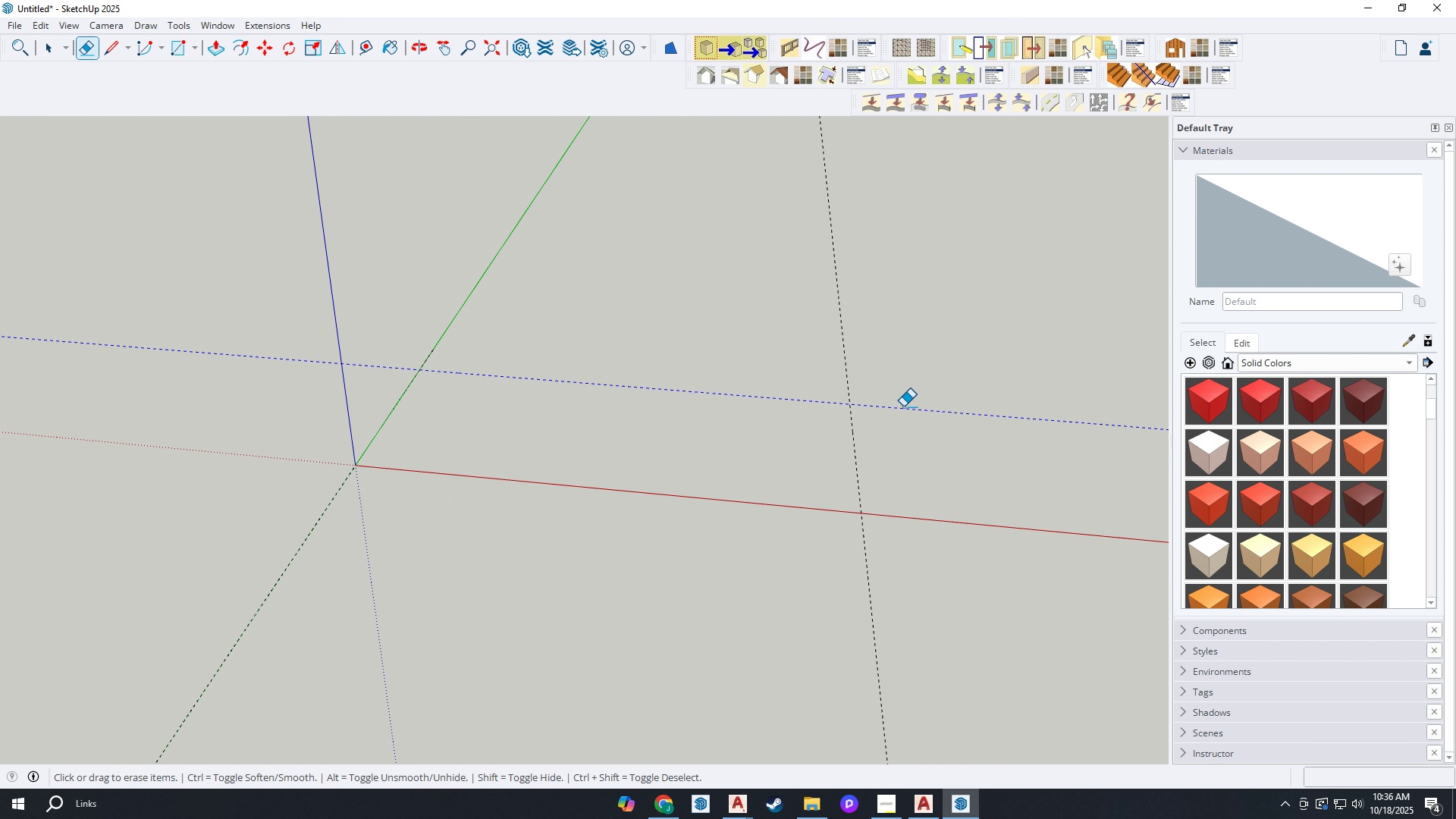 
left_click_drag(start_coordinate=[906, 423], to_coordinate=[898, 385])
 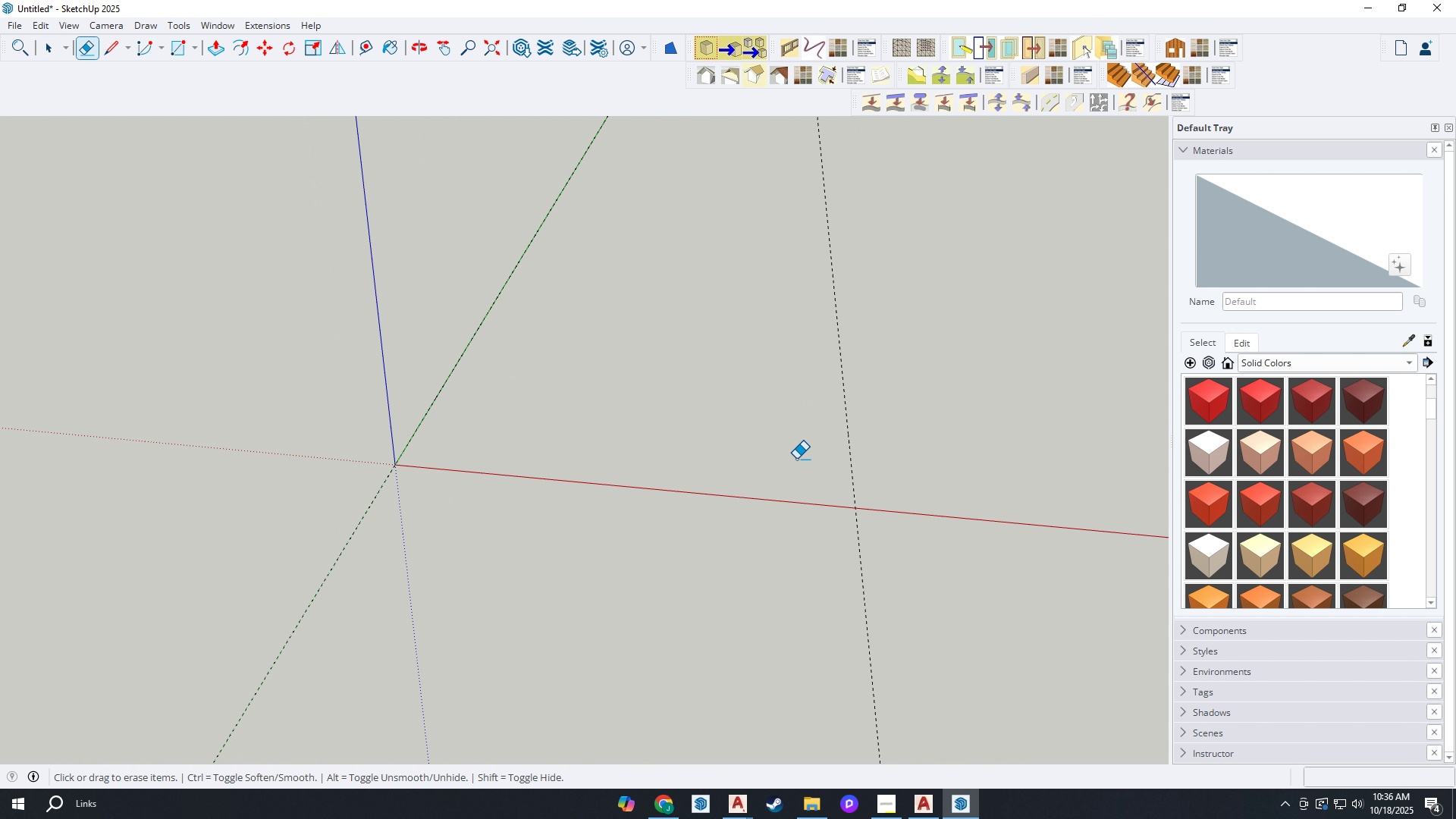 
scroll: coordinate [800, 459], scroll_direction: down, amount: 1.0
 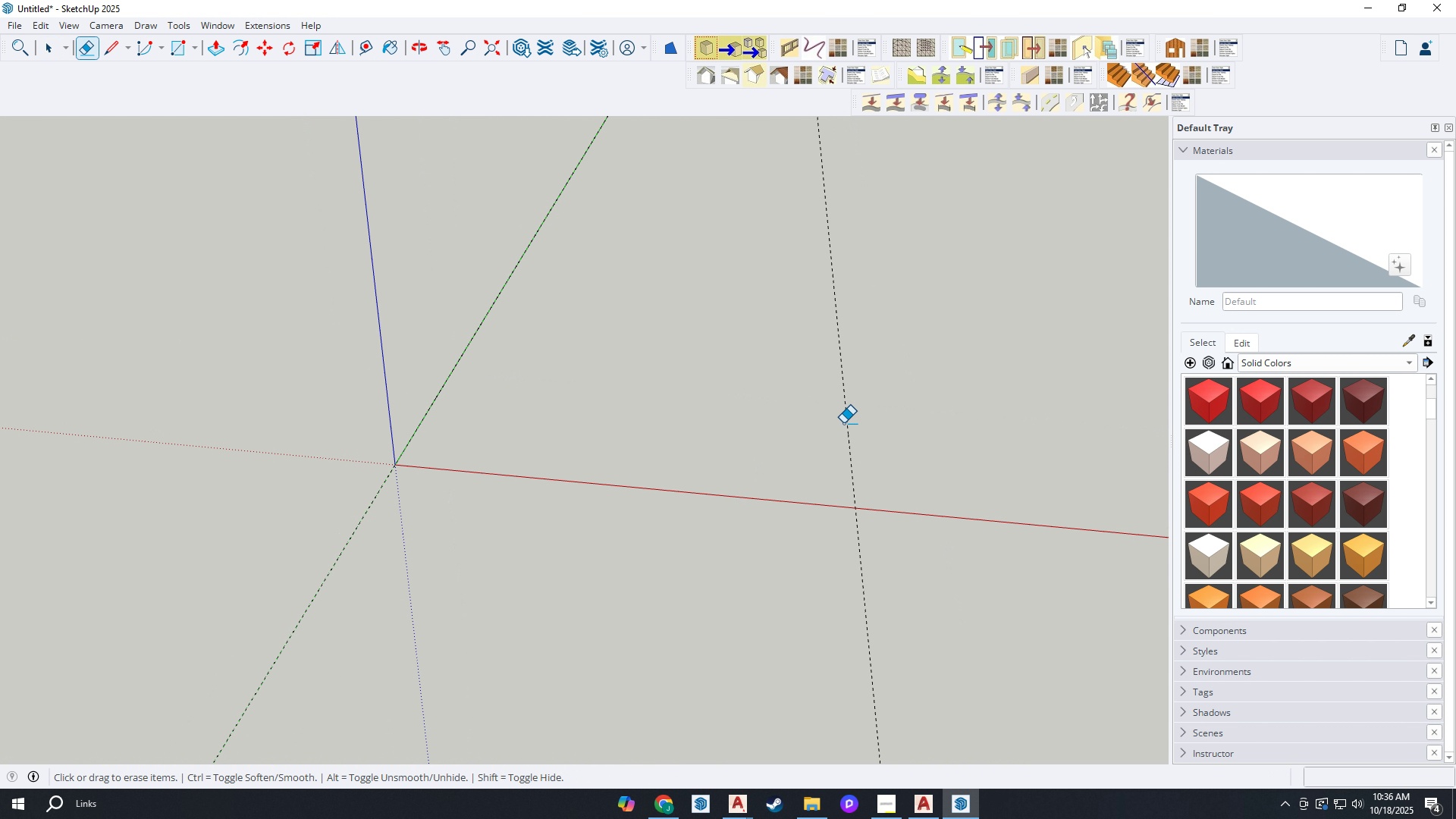 
key(Control+Z)
 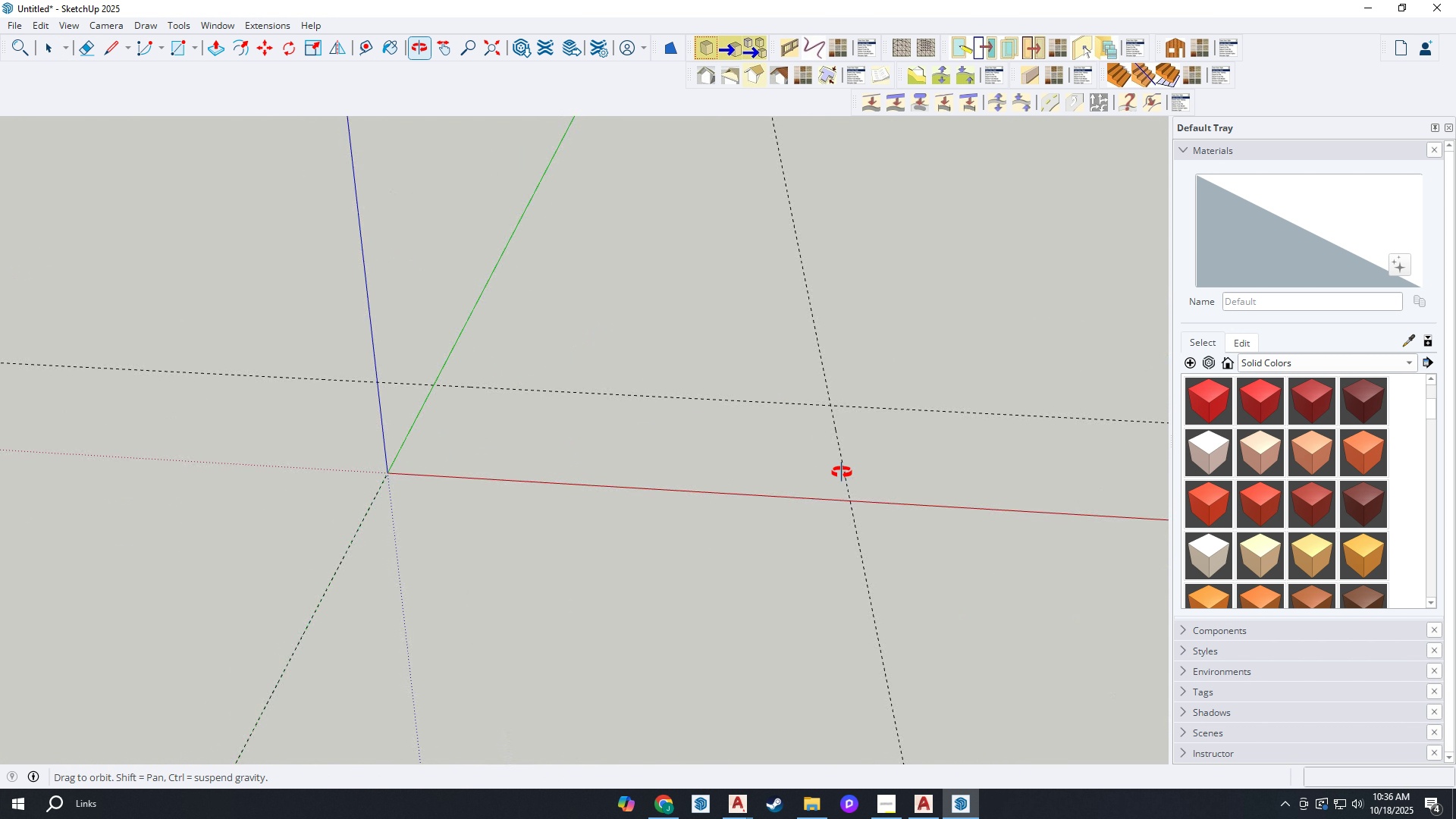 
key(R)
 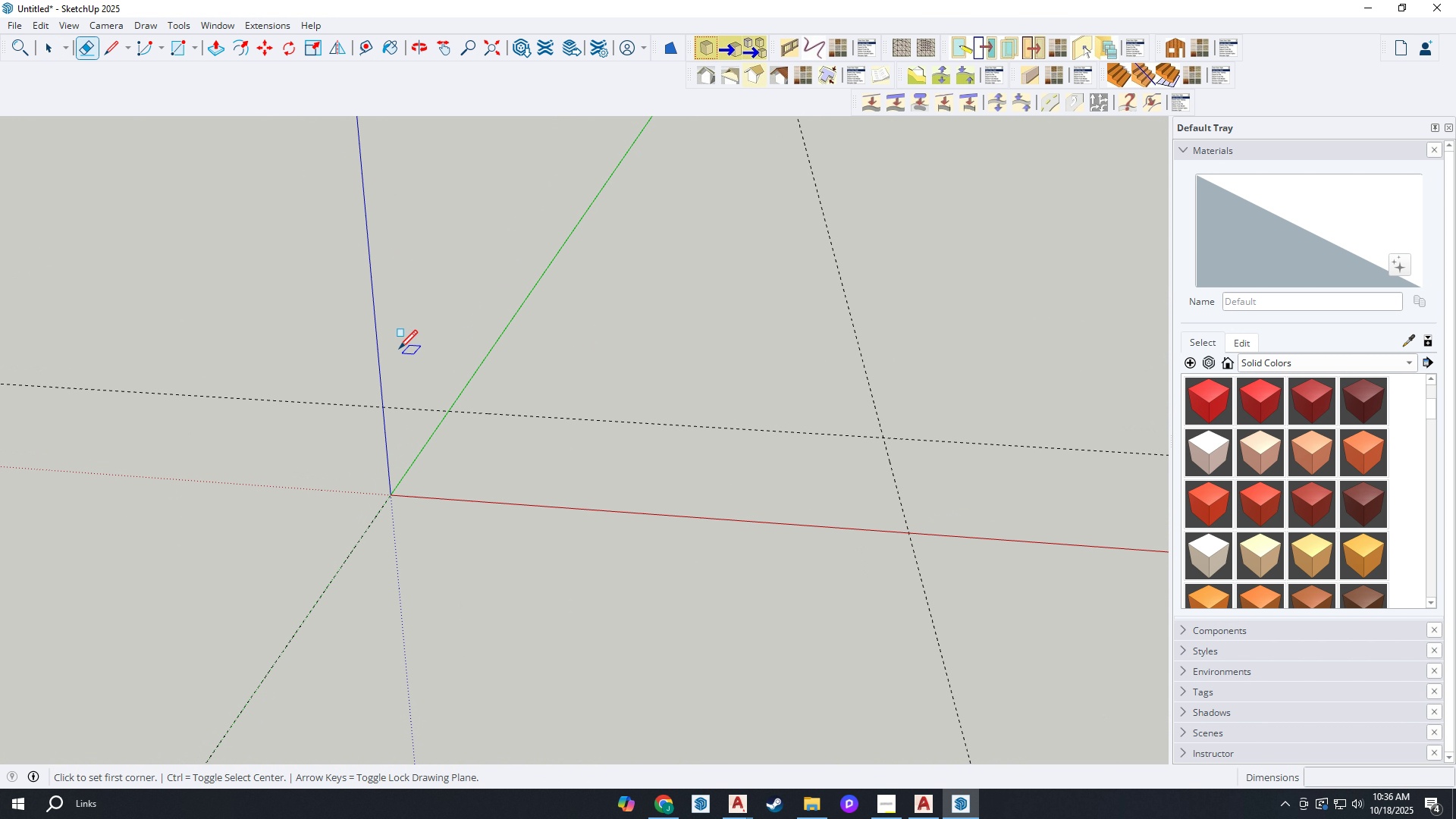 
scroll: coordinate [400, 353], scroll_direction: up, amount: 2.0
 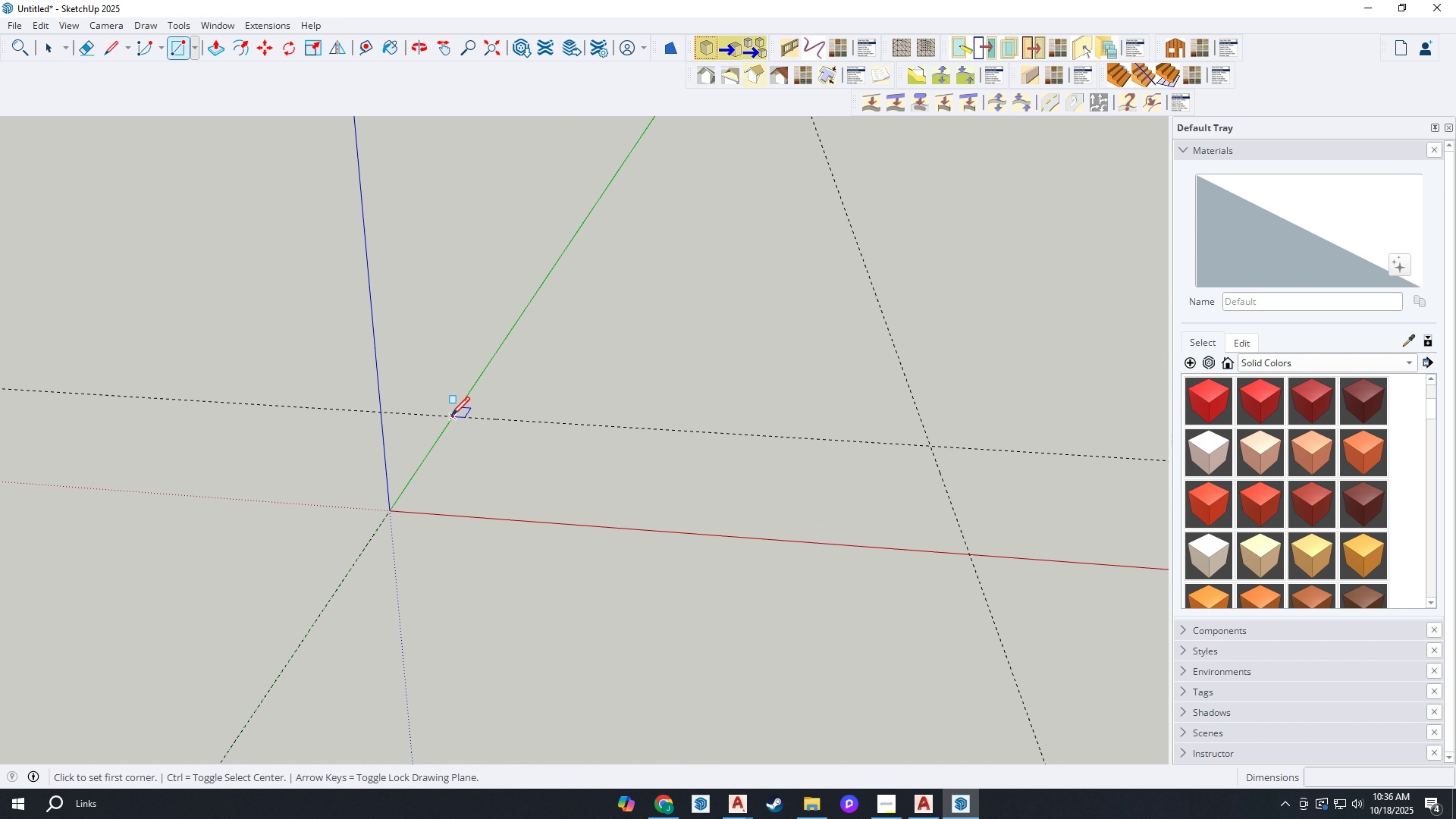 
left_click([451, 417])
 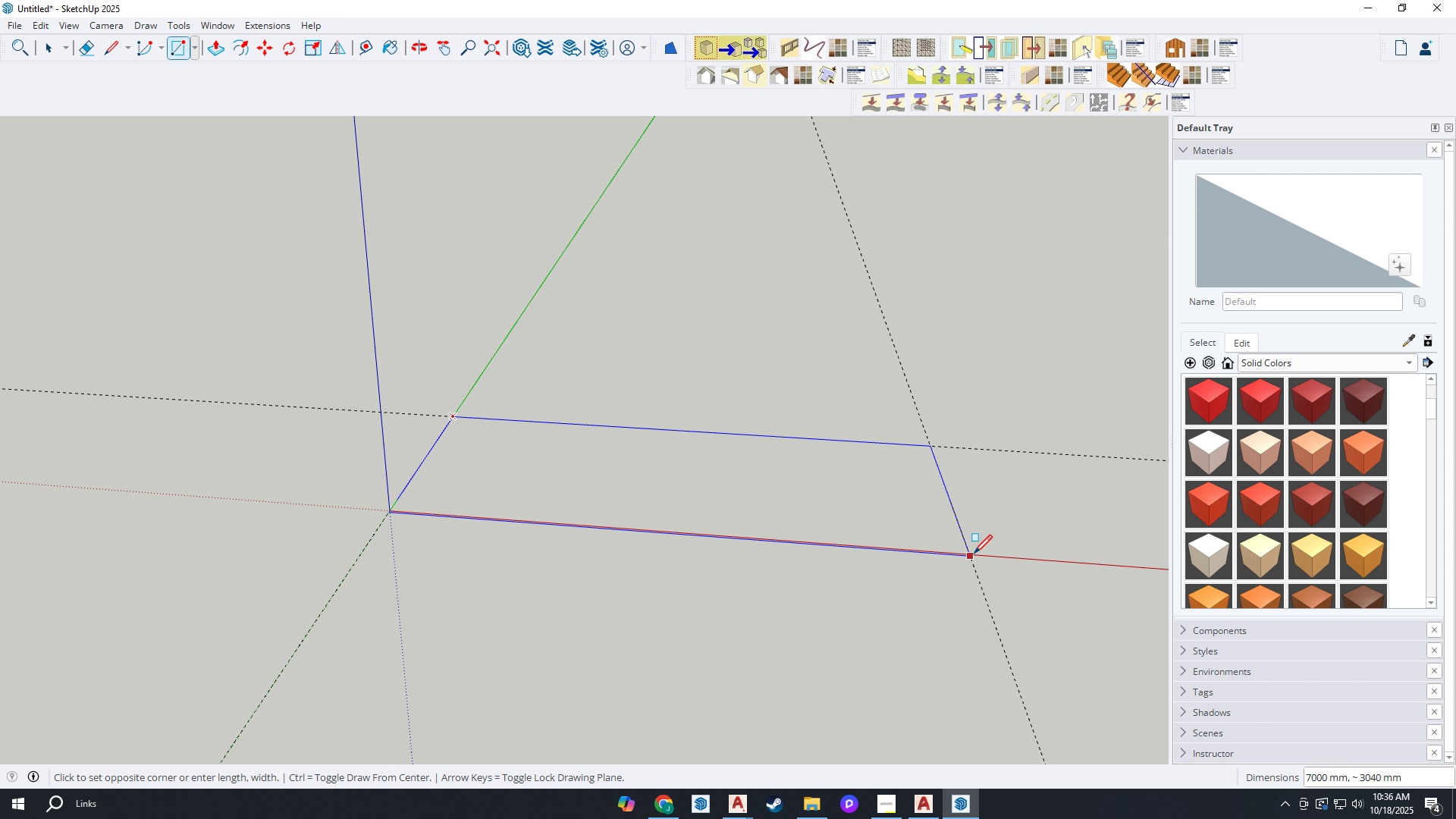 
left_click([974, 555])
 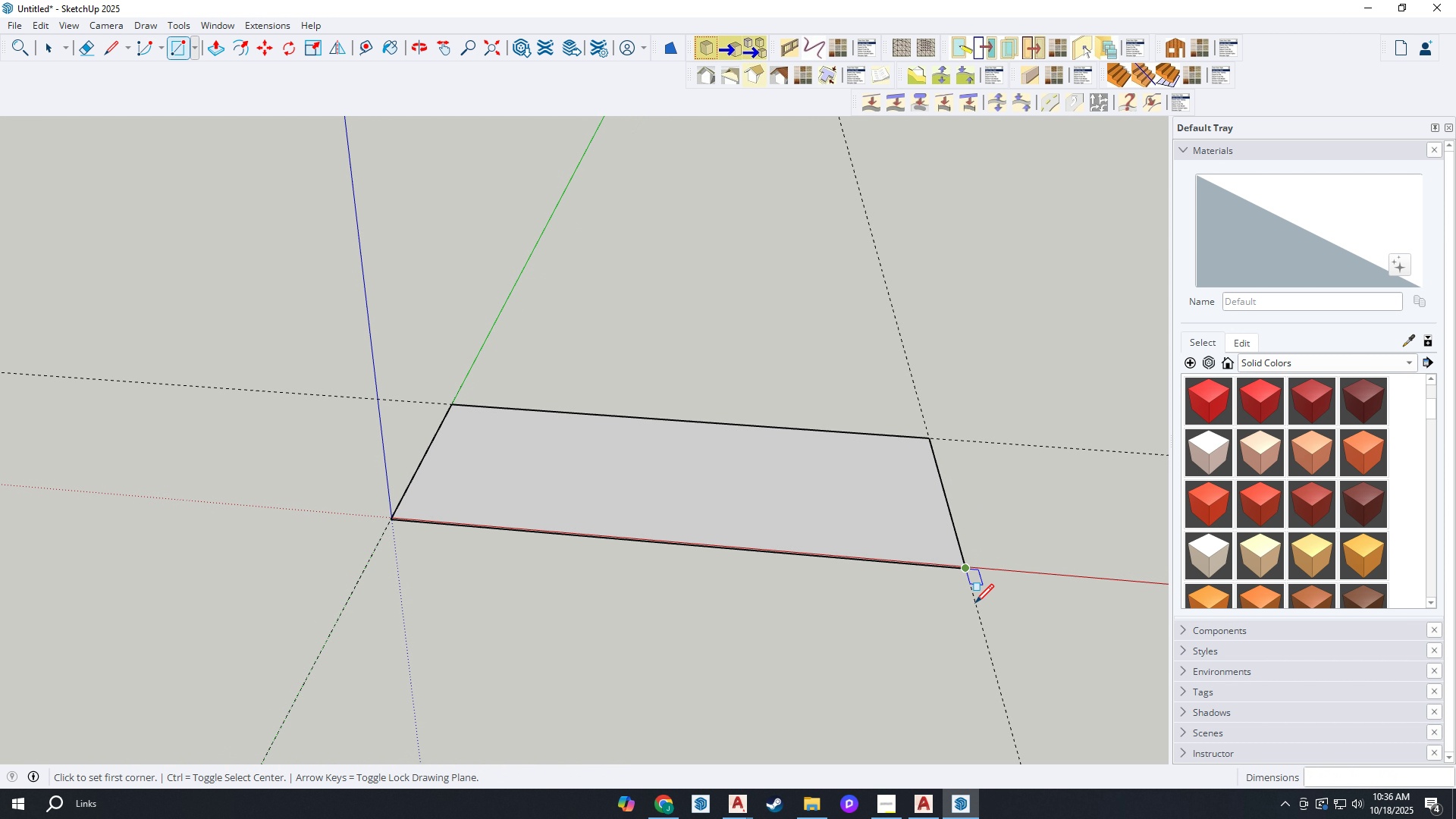 
key(Control+Z)
 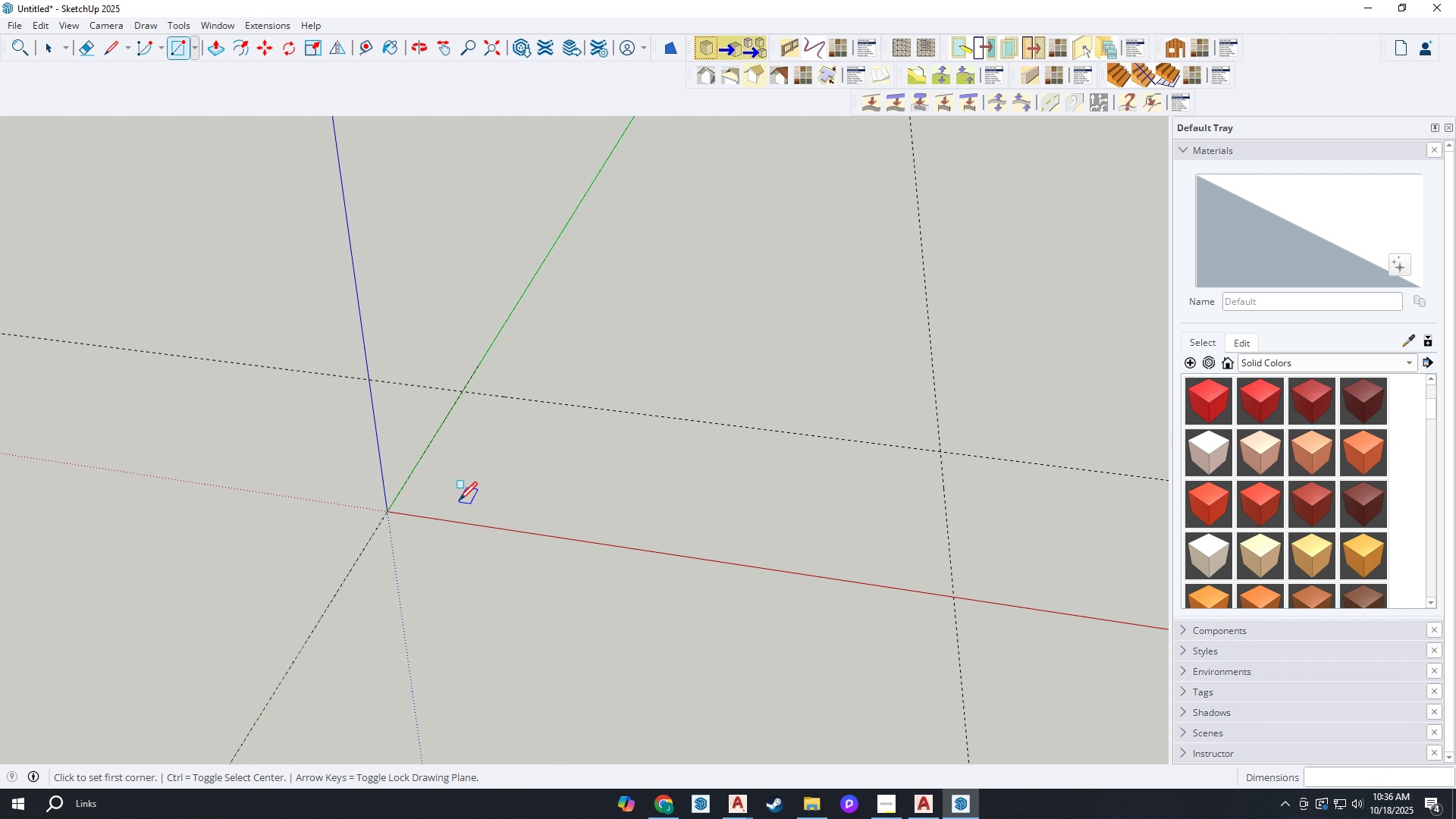 
key(T)
 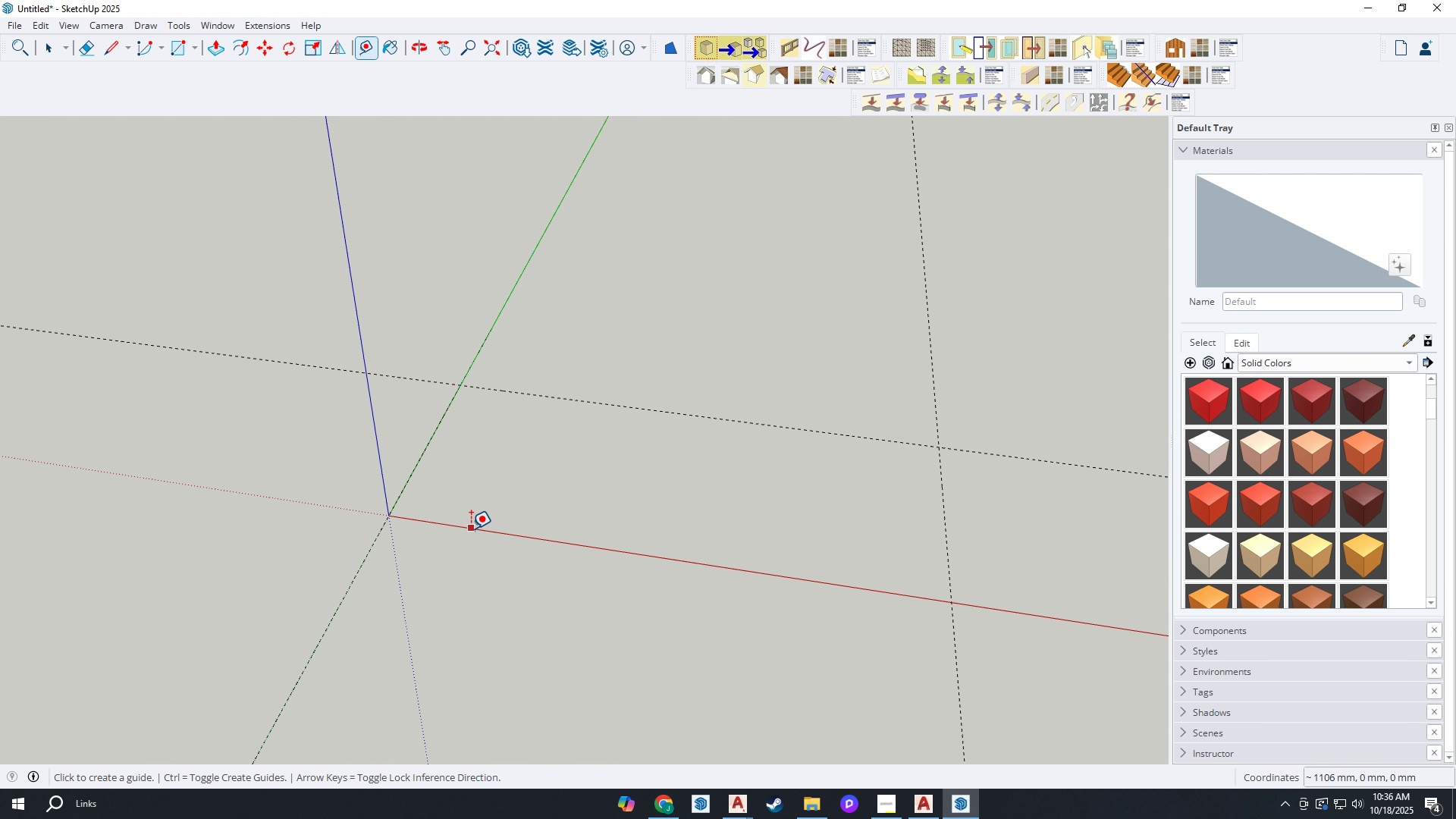 
left_click([471, 529])
 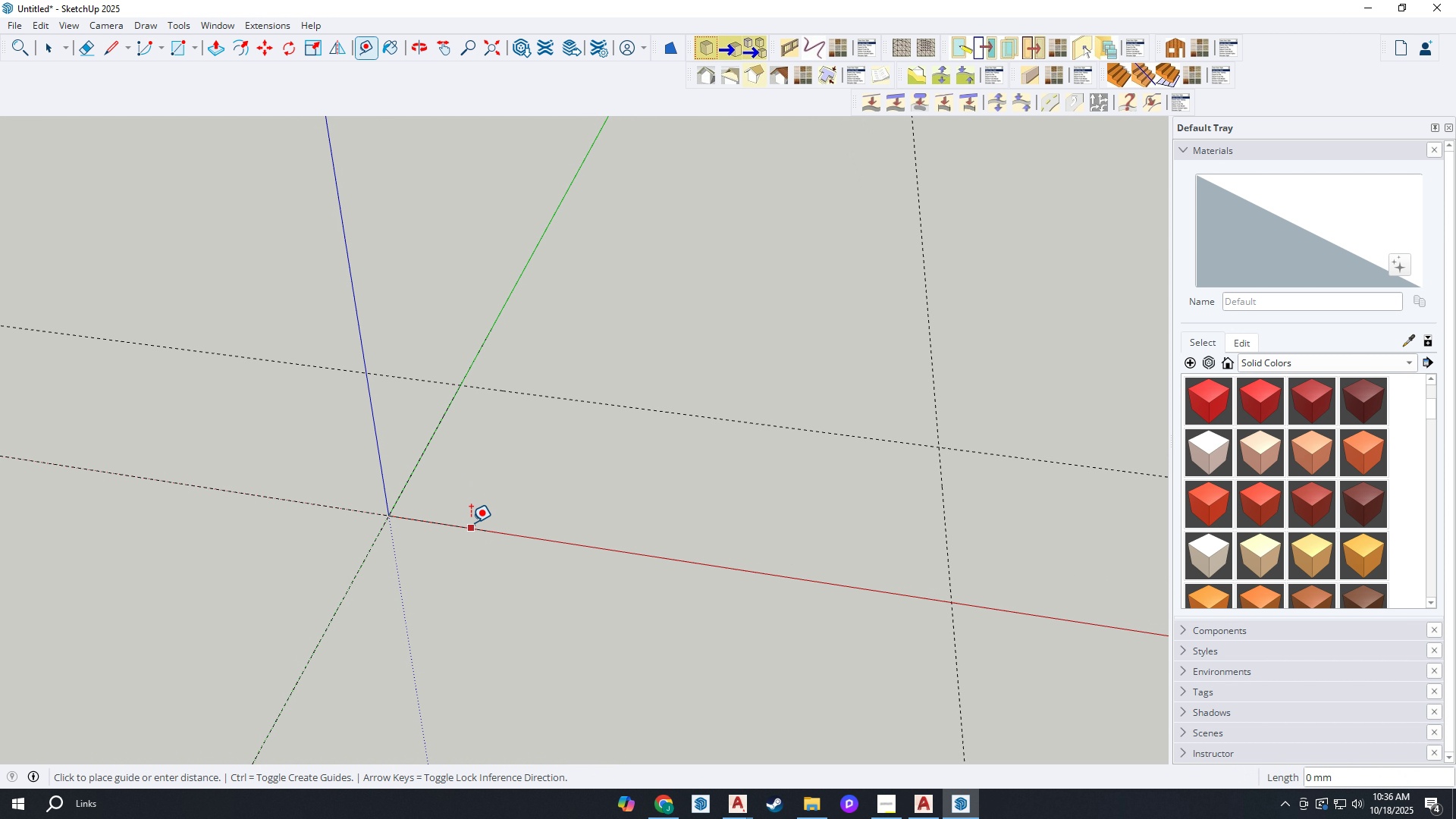 
left_click([471, 522])
 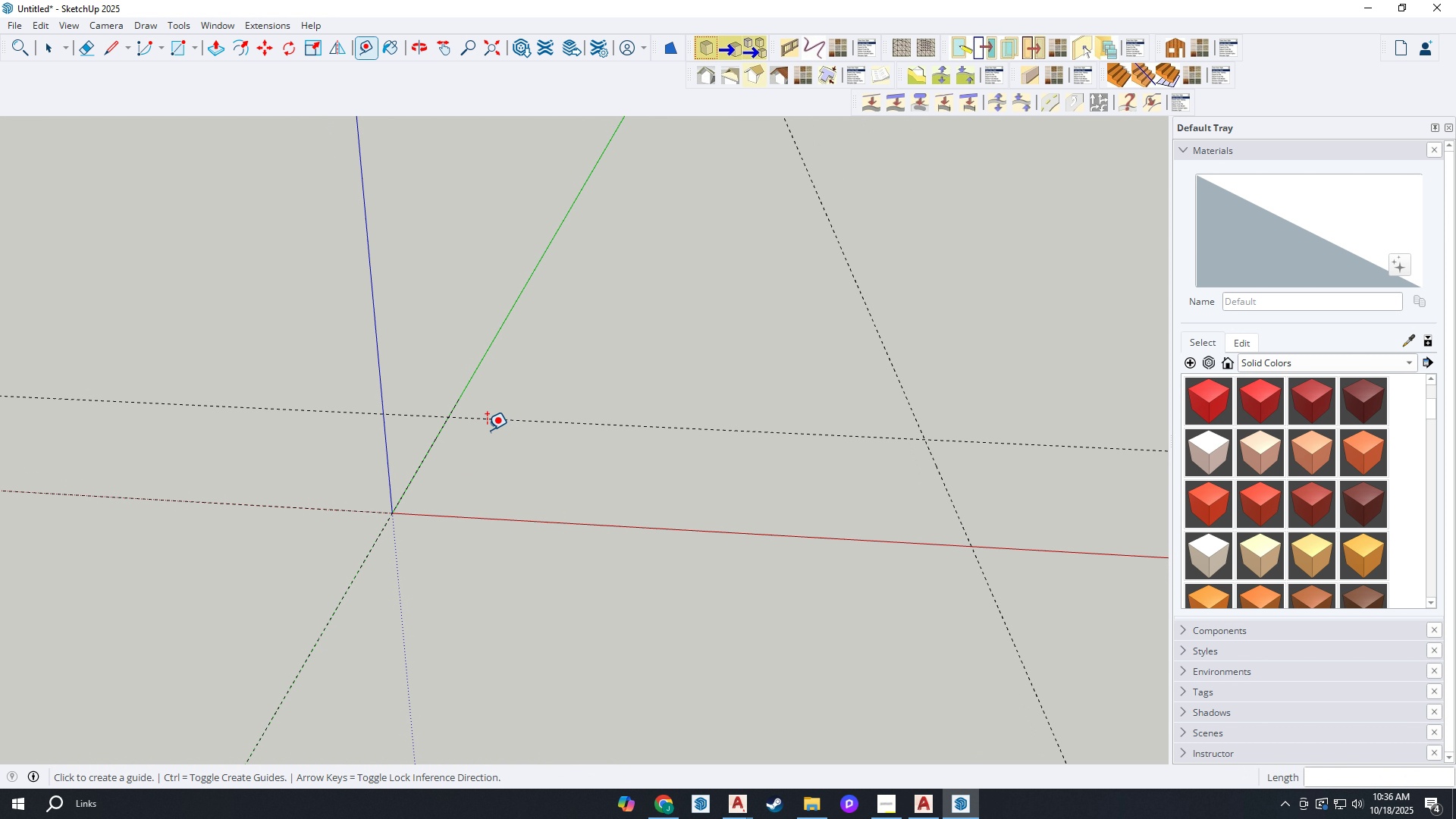 
key(R)
 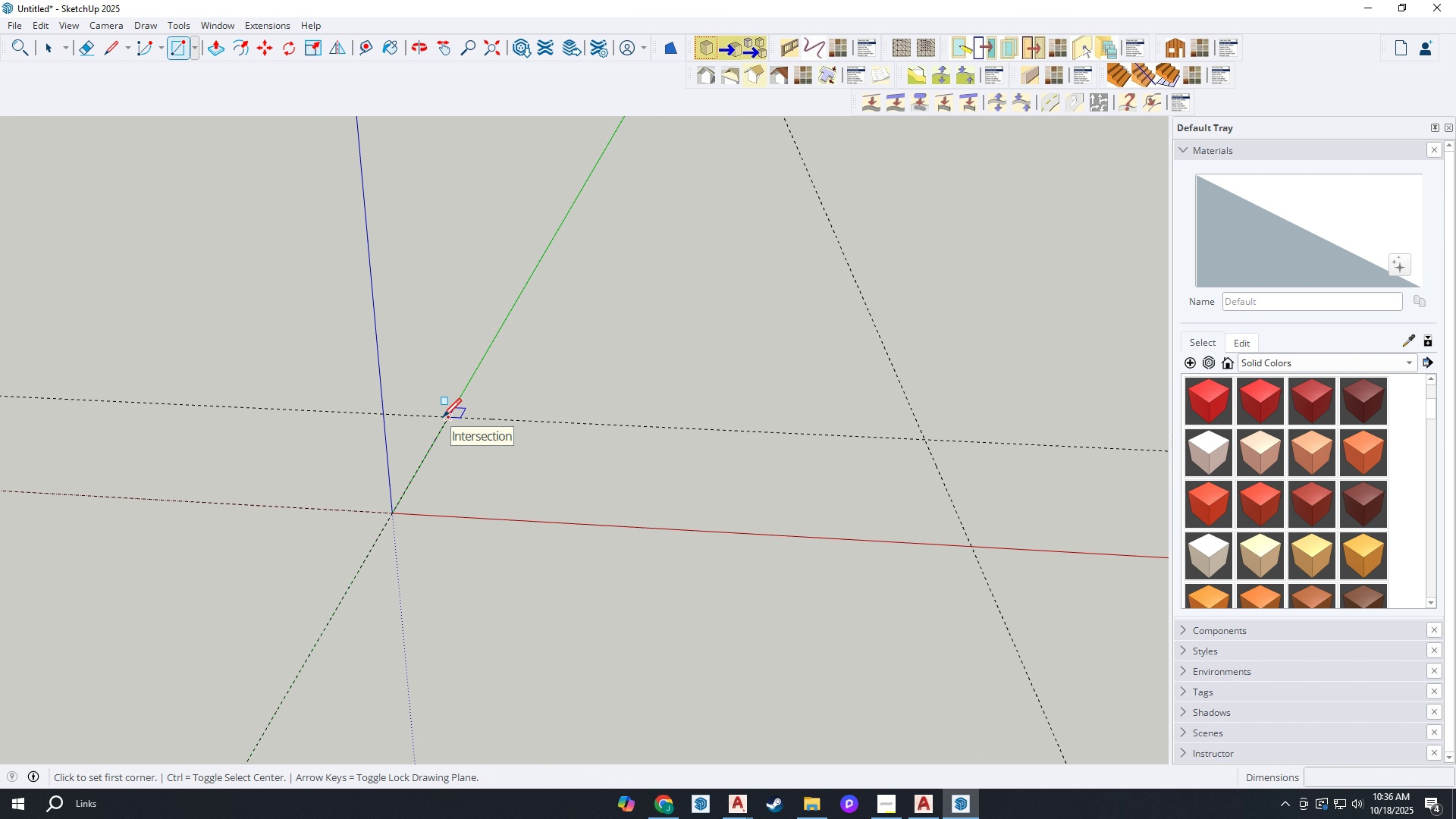 
left_click([443, 419])
 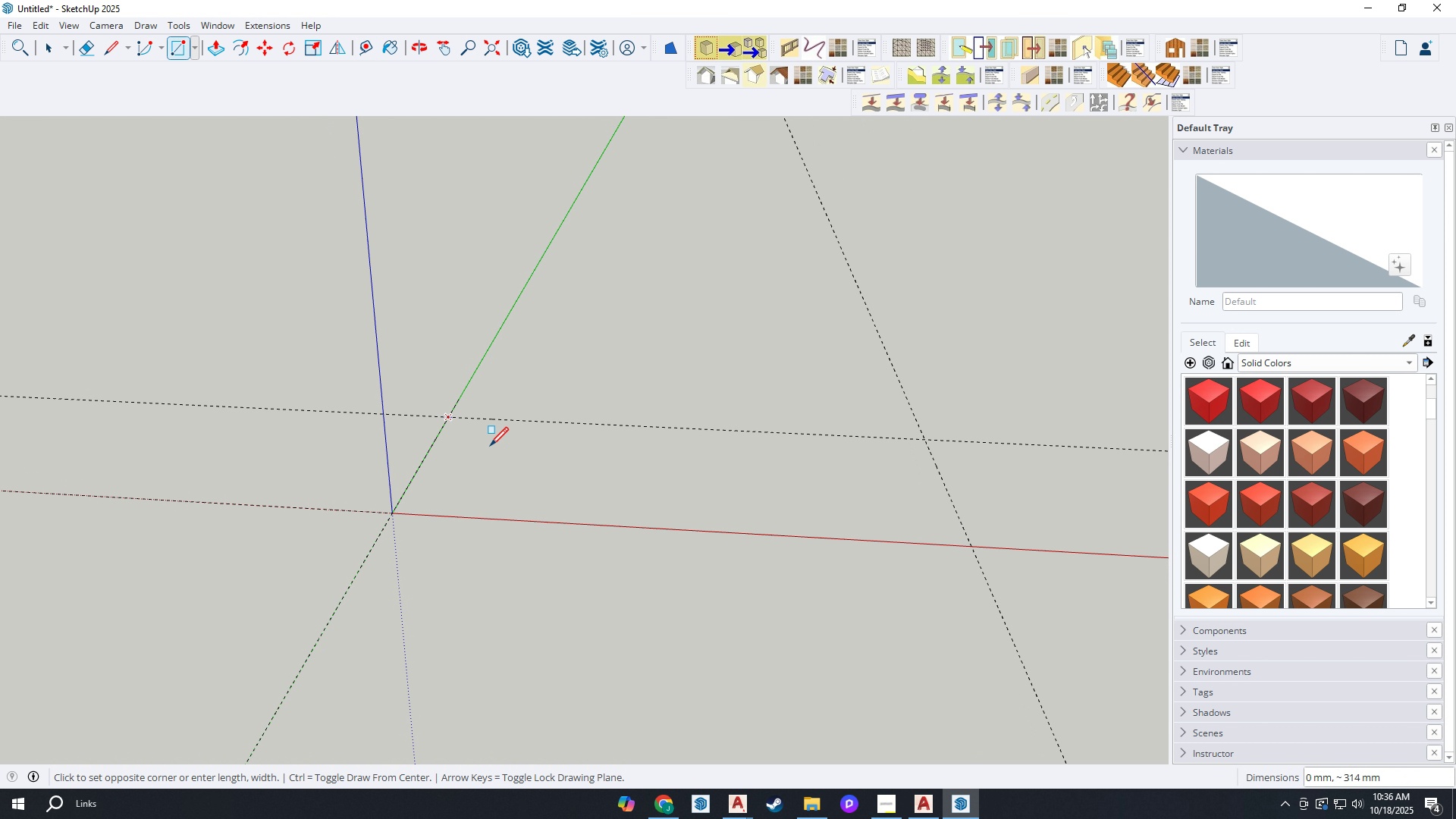 
scroll: coordinate [476, 444], scroll_direction: down, amount: 2.0
 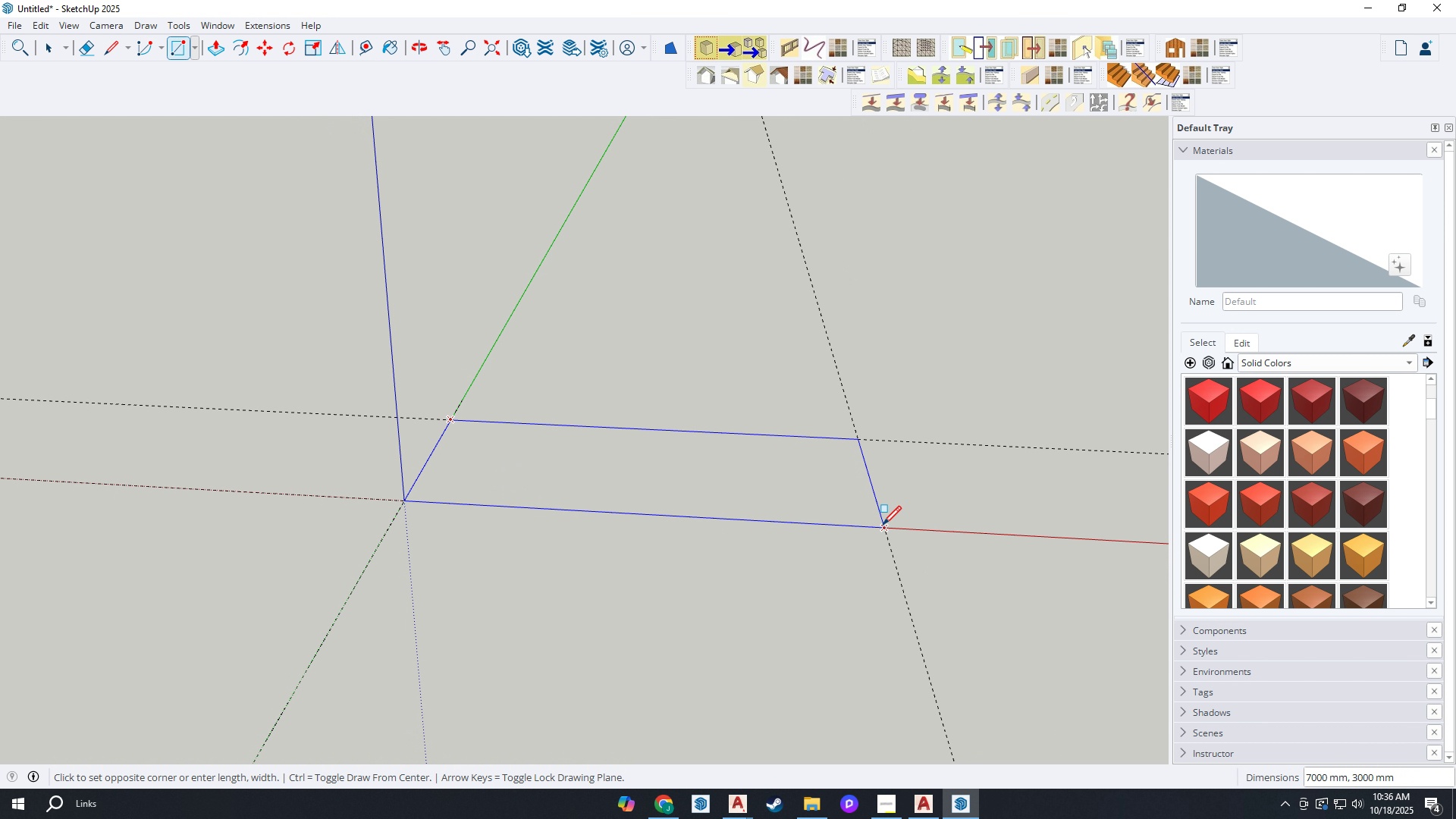 
left_click([883, 526])
 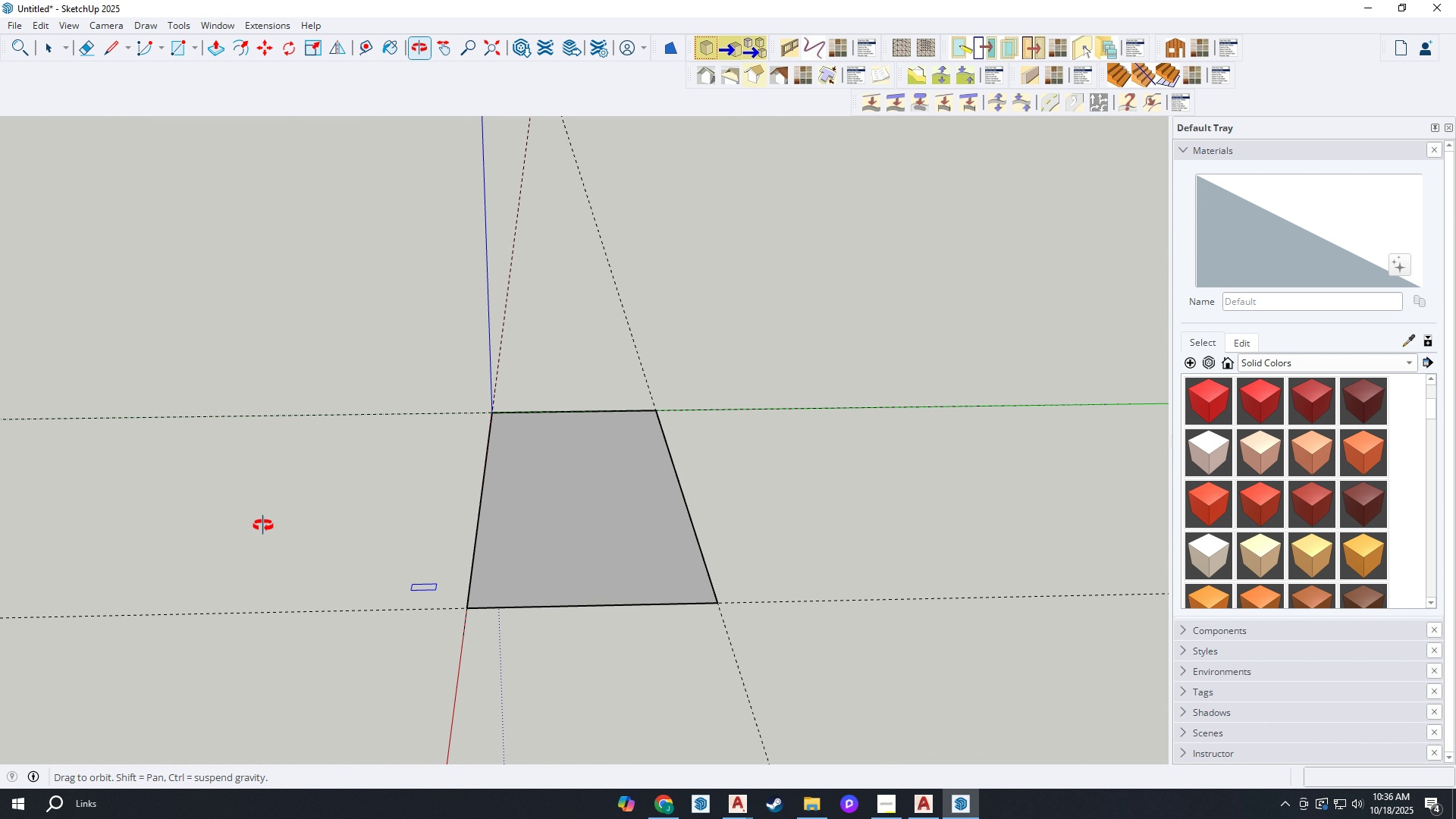 
scroll: coordinate [535, 495], scroll_direction: down, amount: 2.0
 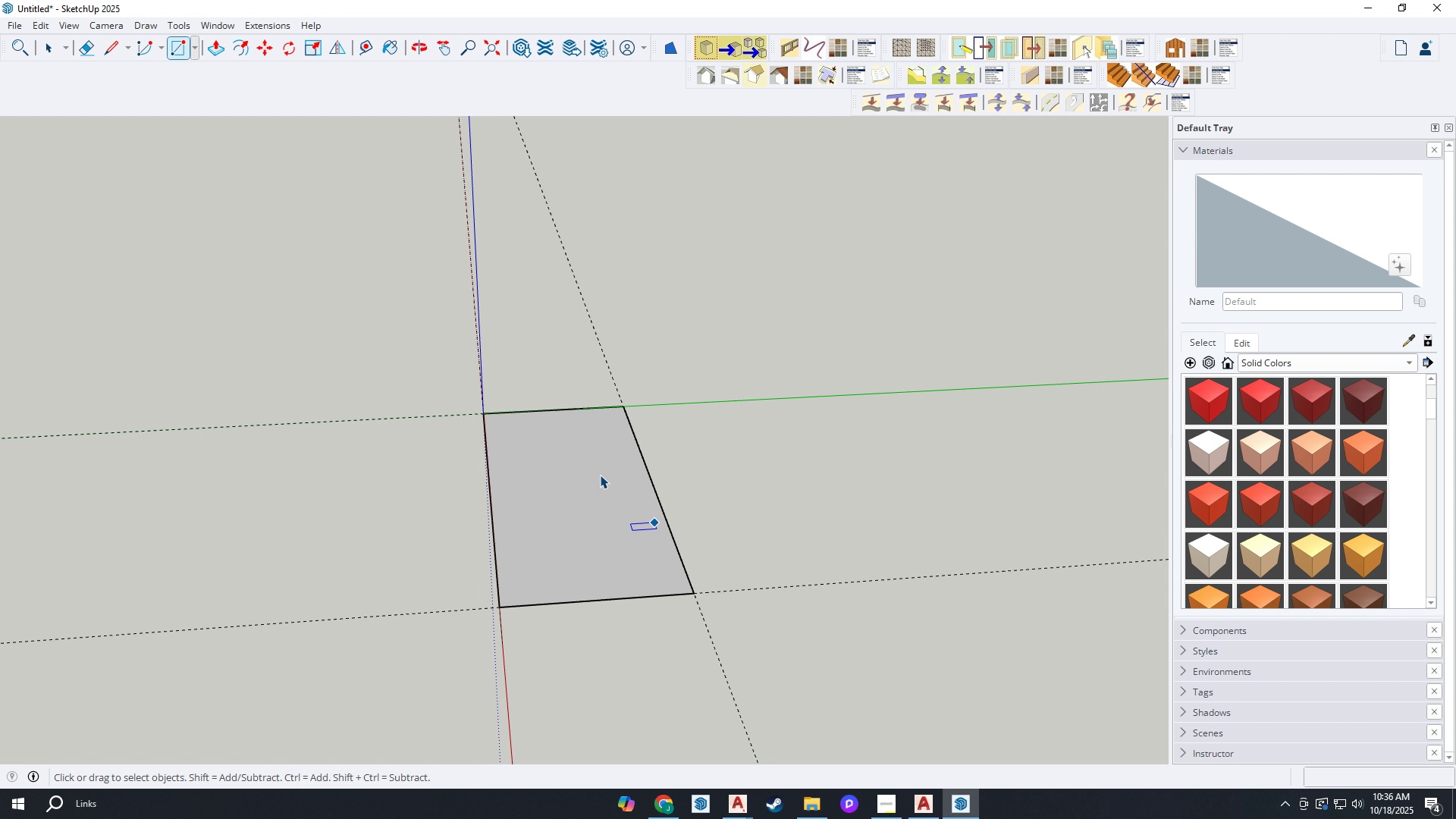 
type( m)
key(Escape)
type( m2000)
 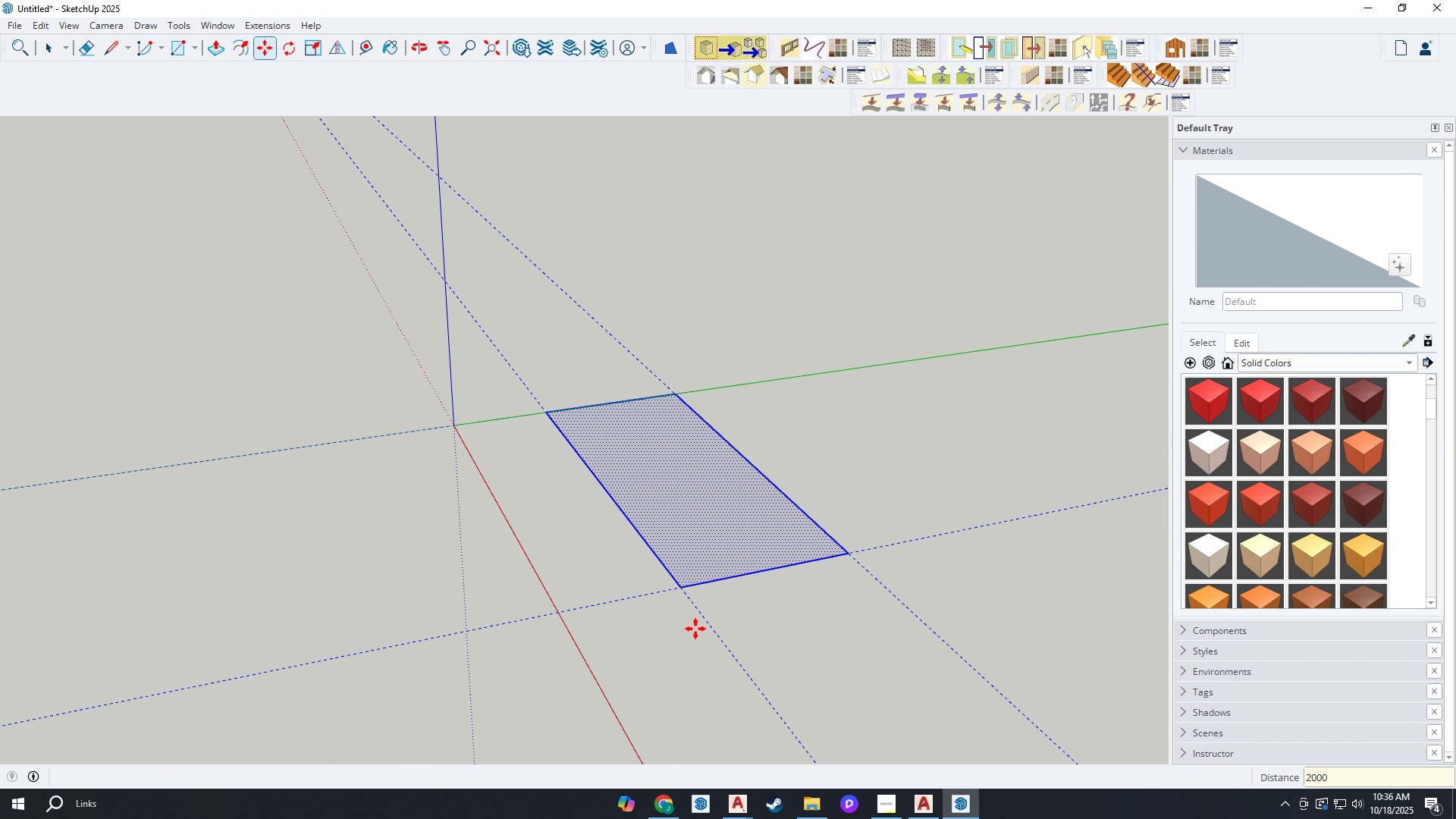 
left_click_drag(start_coordinate=[400, 315], to_coordinate=[886, 702])
 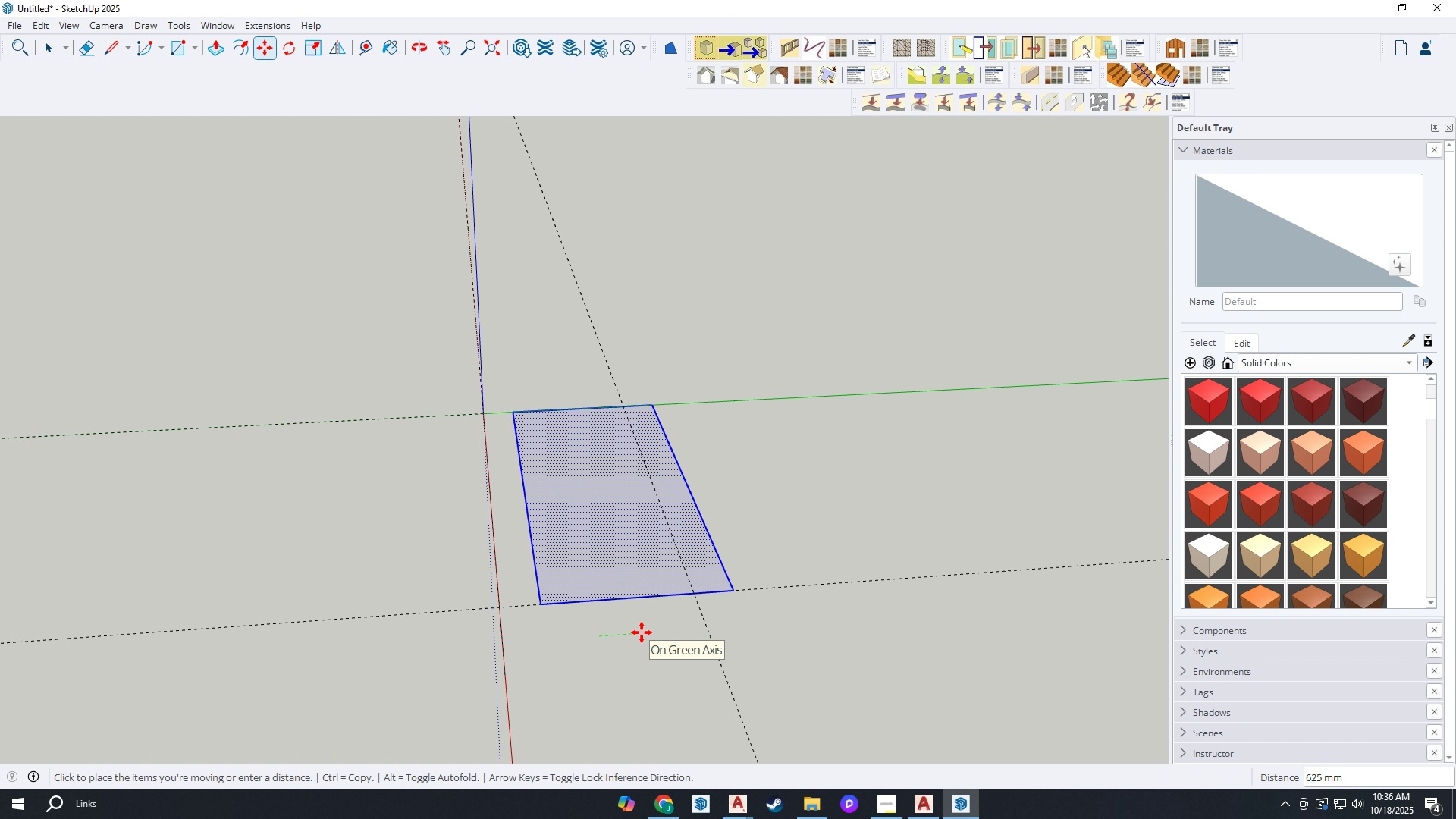 
left_click_drag(start_coordinate=[740, 637], to_coordinate=[335, 278])
 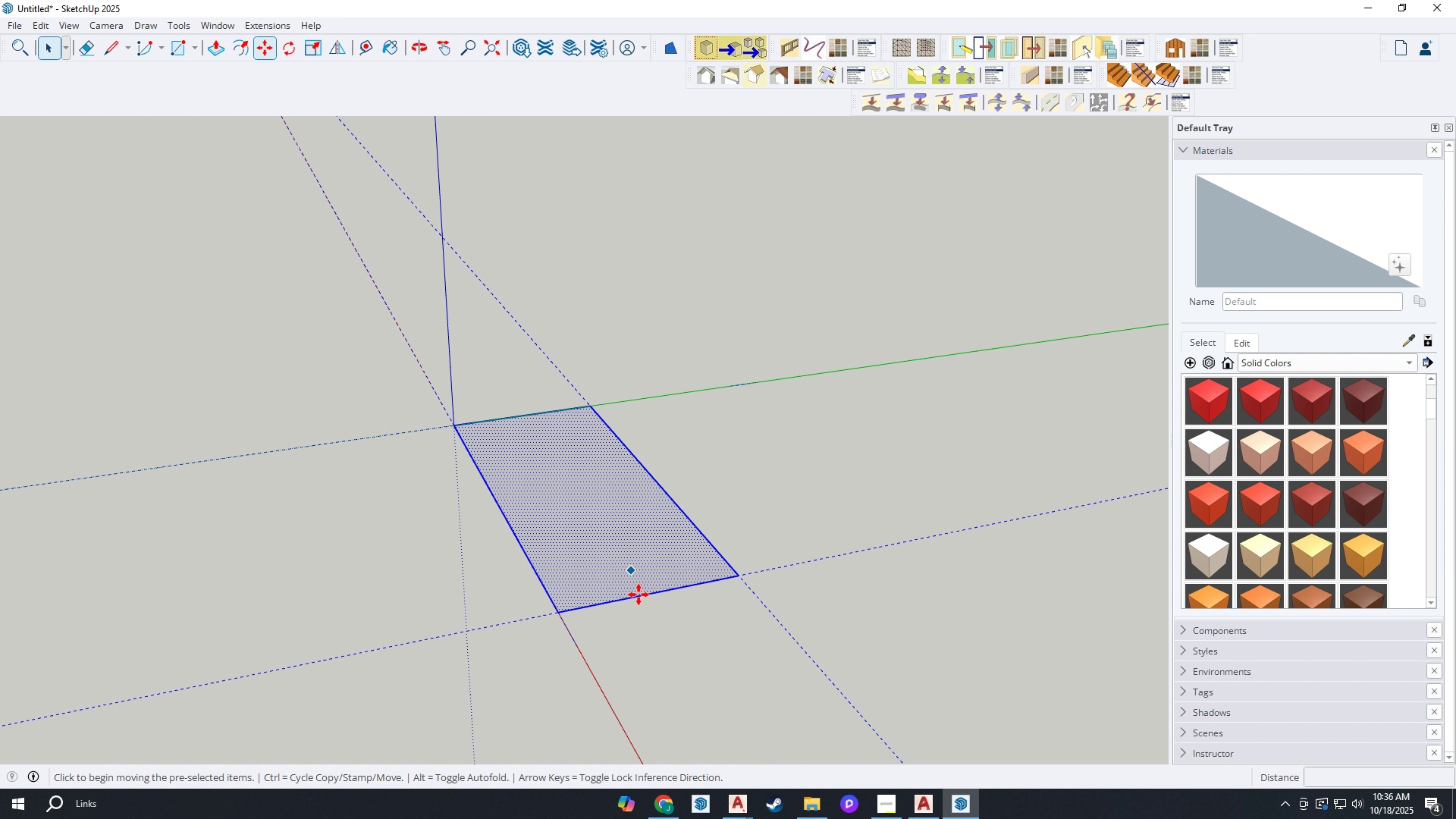 
left_click_drag(start_coordinate=[644, 647], to_coordinate=[651, 647])
 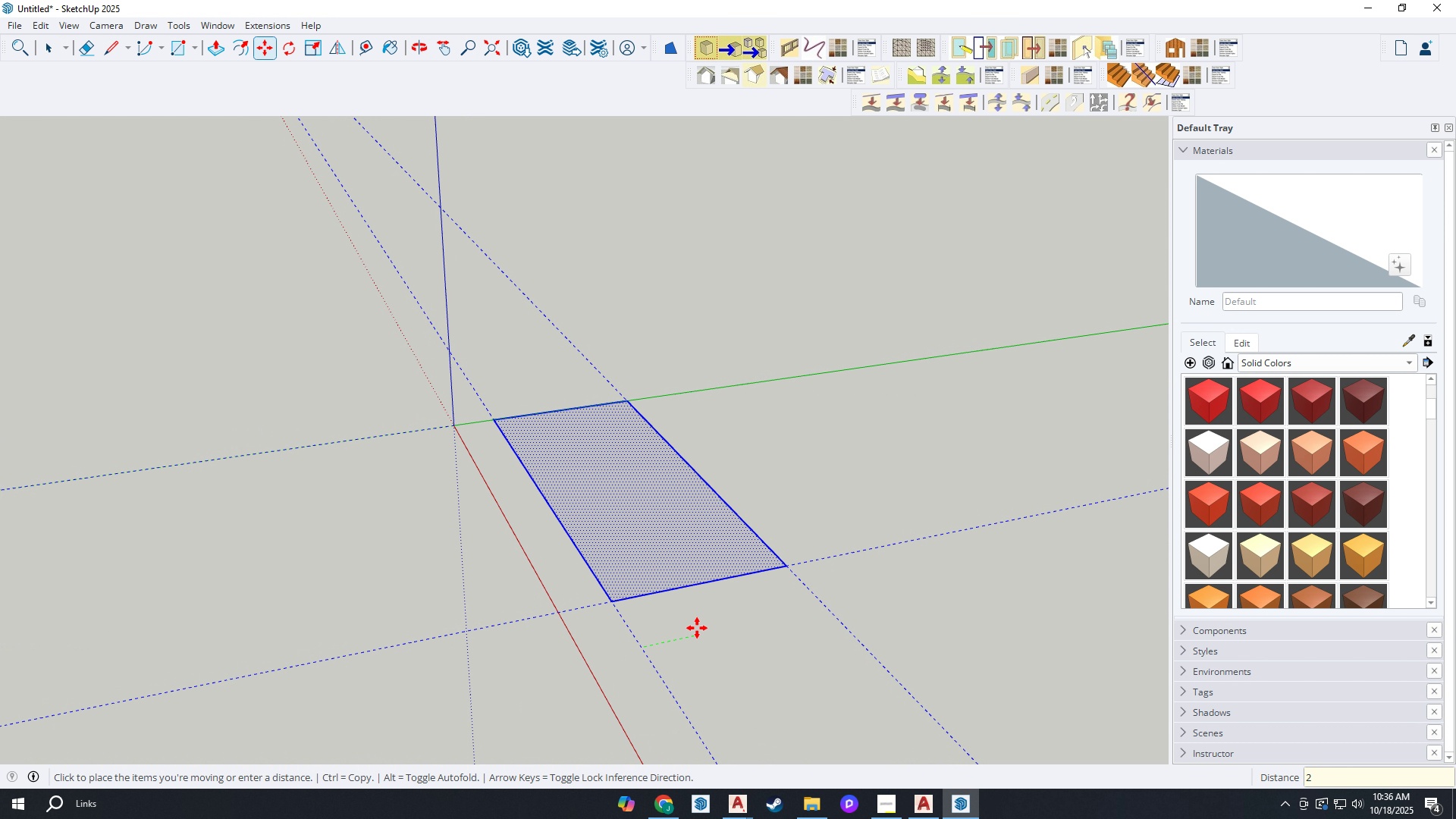 
key(Enter)
 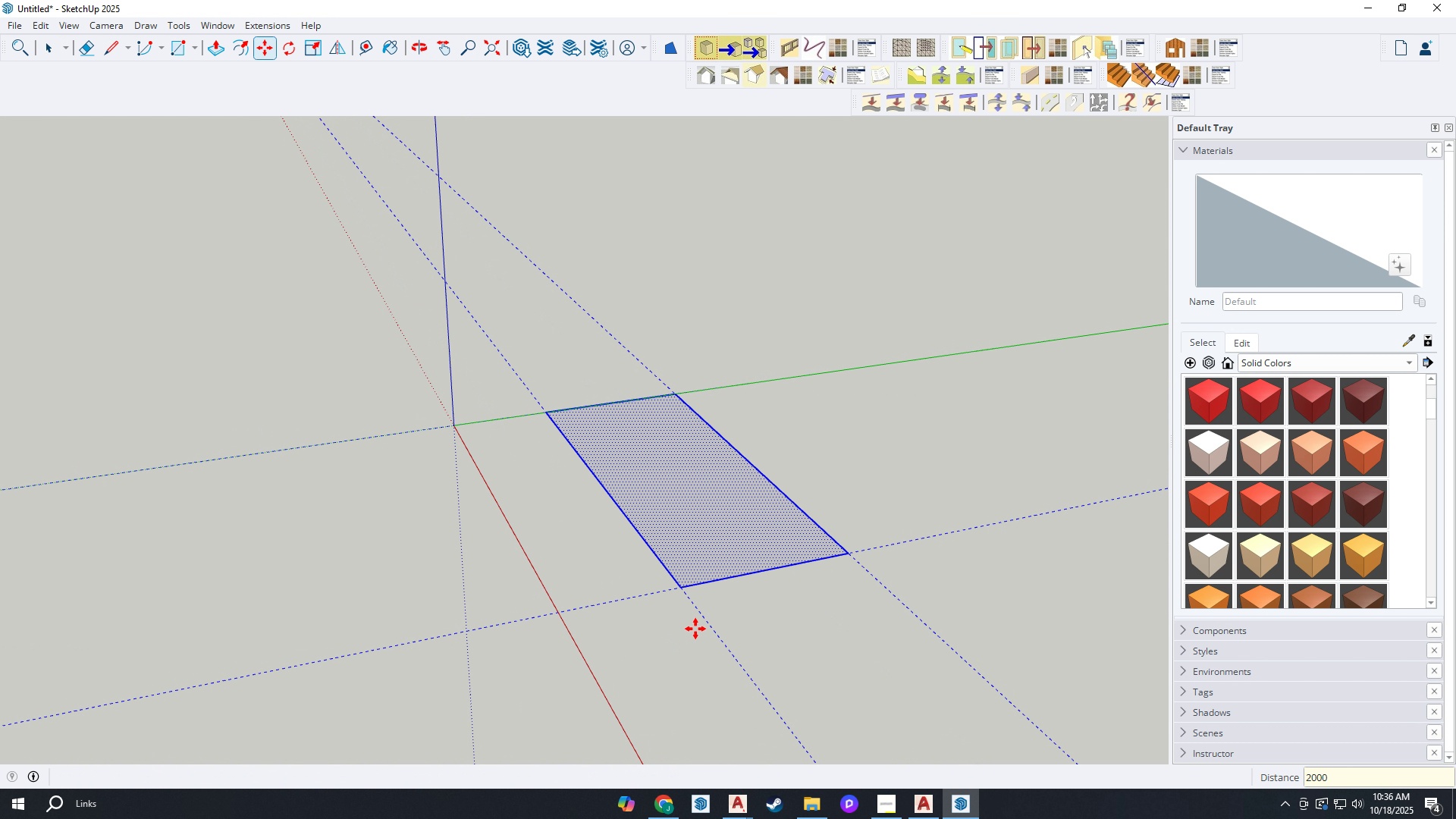 
scroll: coordinate [692, 628], scroll_direction: down, amount: 1.0
 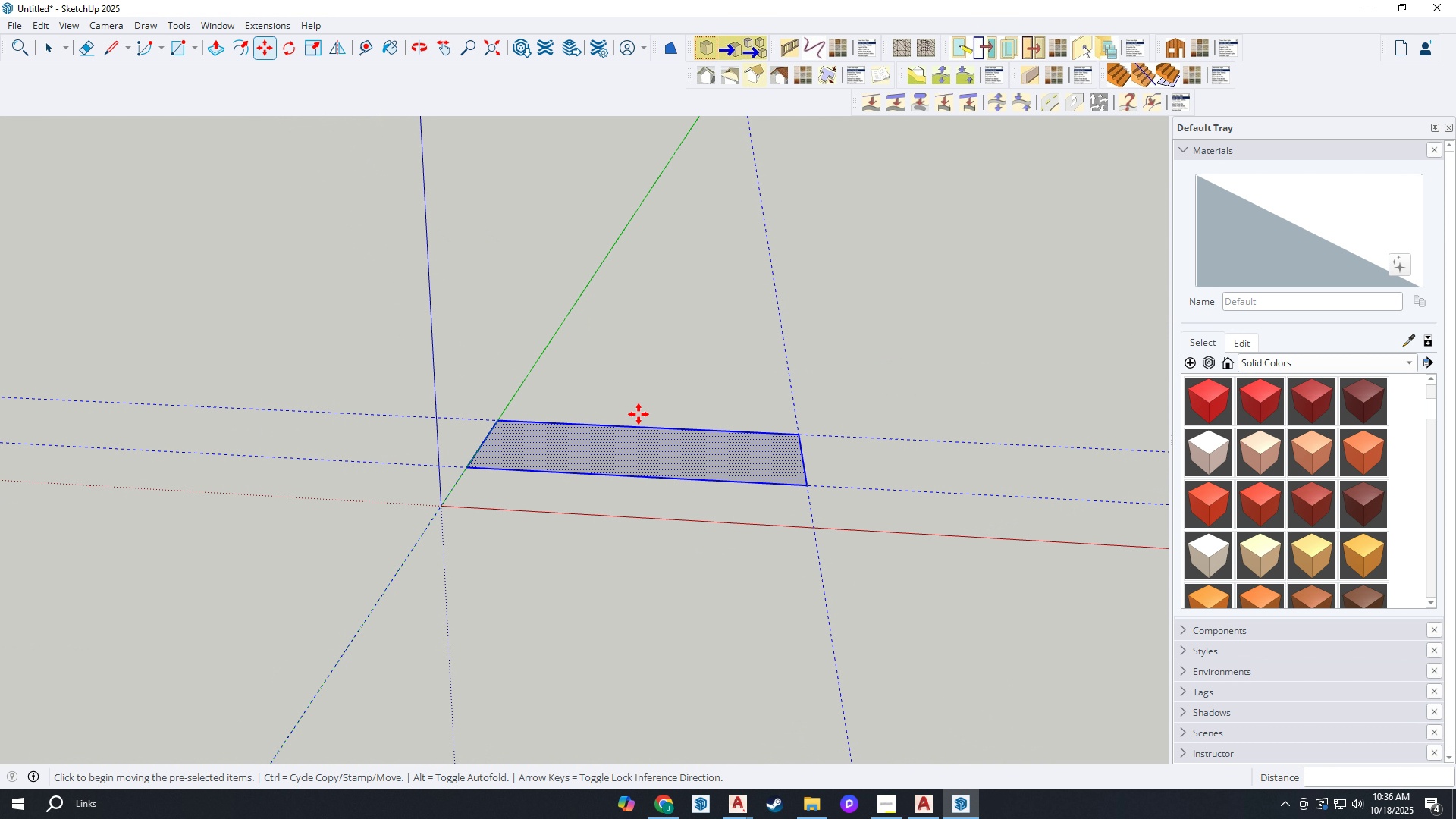 
scroll: coordinate [588, 413], scroll_direction: up, amount: 2.0
 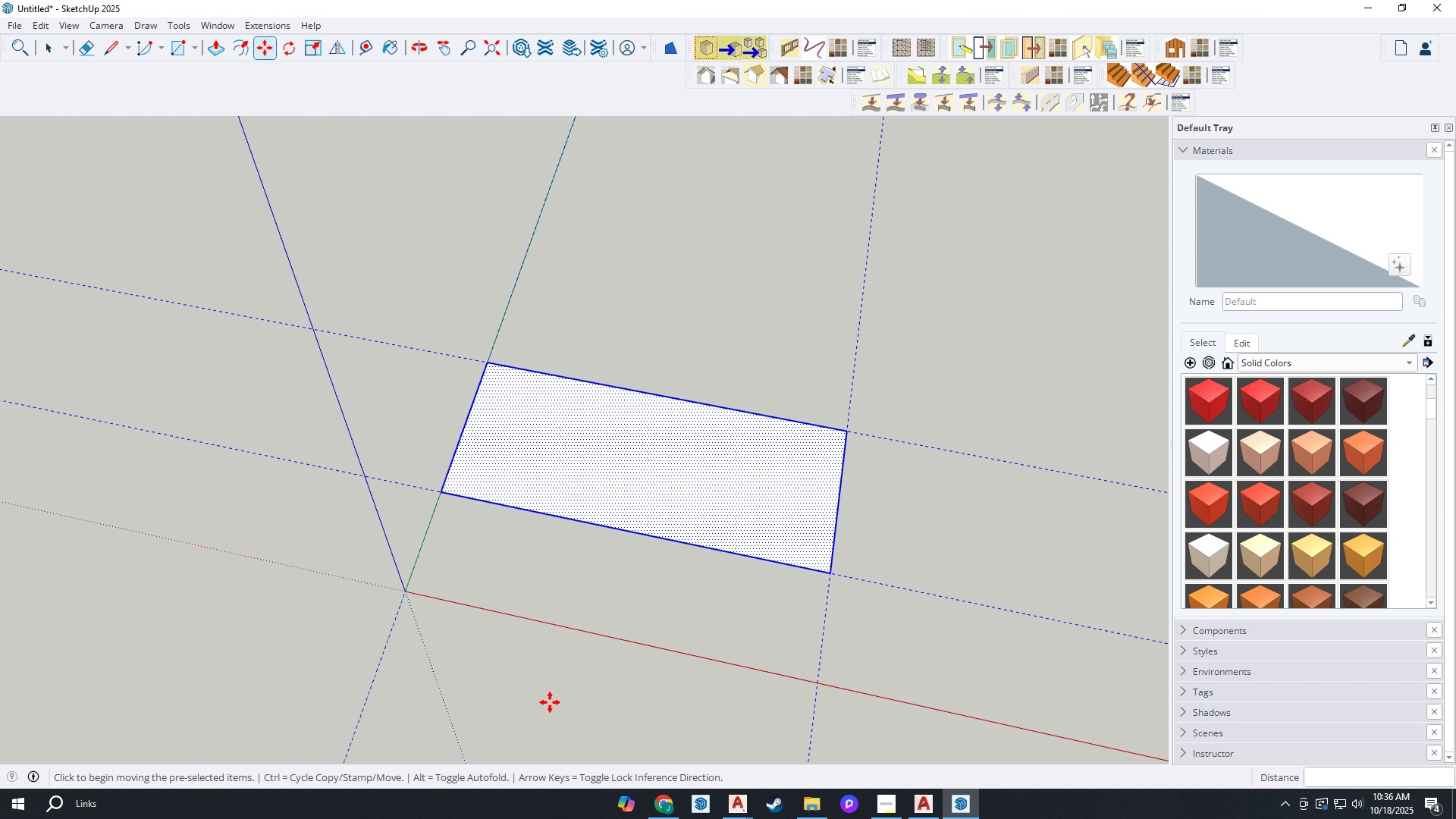 
wait(7.91)
 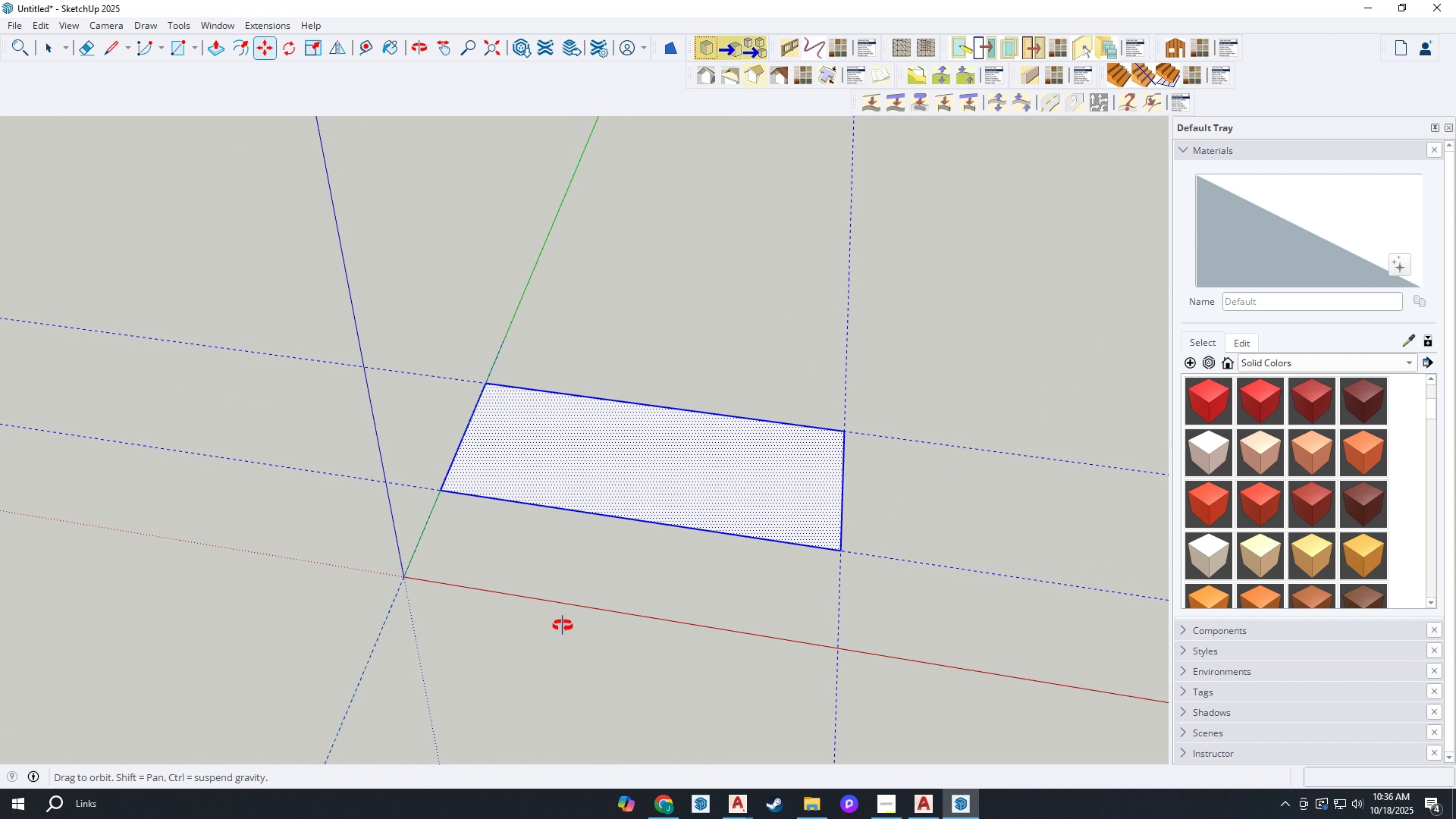 
scroll: coordinate [557, 692], scroll_direction: down, amount: 1.0
 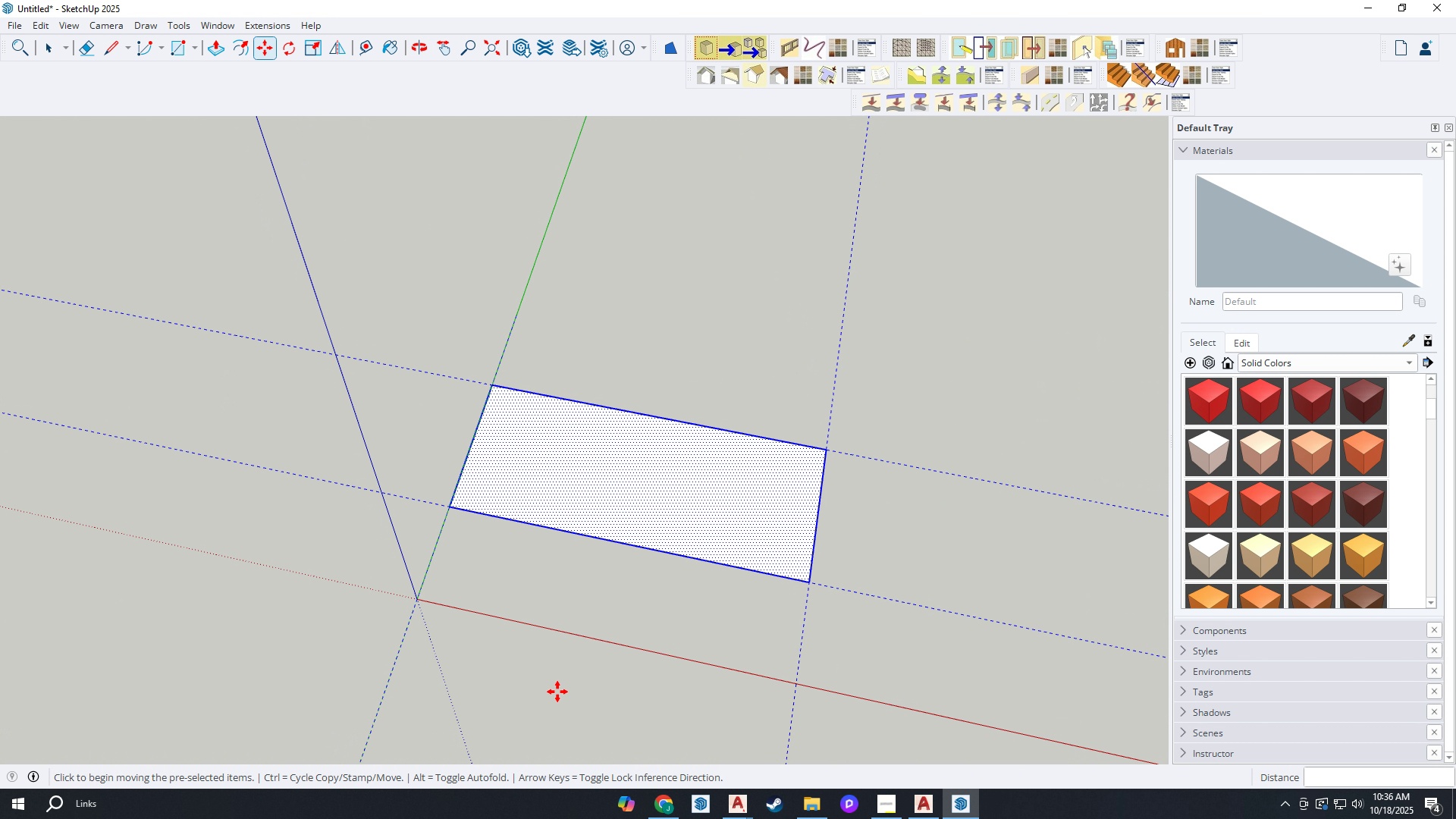 
scroll: coordinate [658, 470], scroll_direction: up, amount: 4.0
 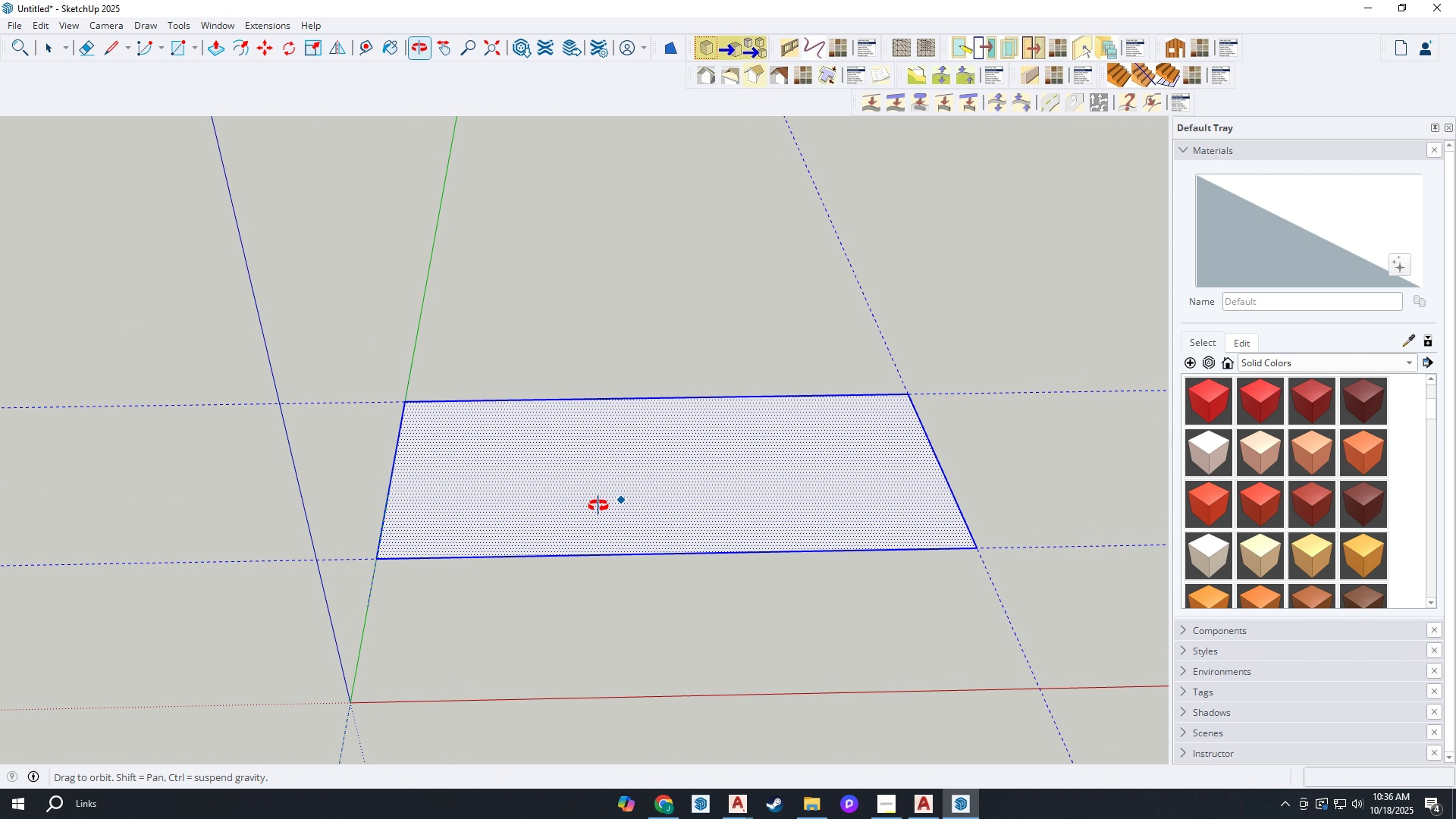 
scroll: coordinate [592, 470], scroll_direction: none, amount: 0.0
 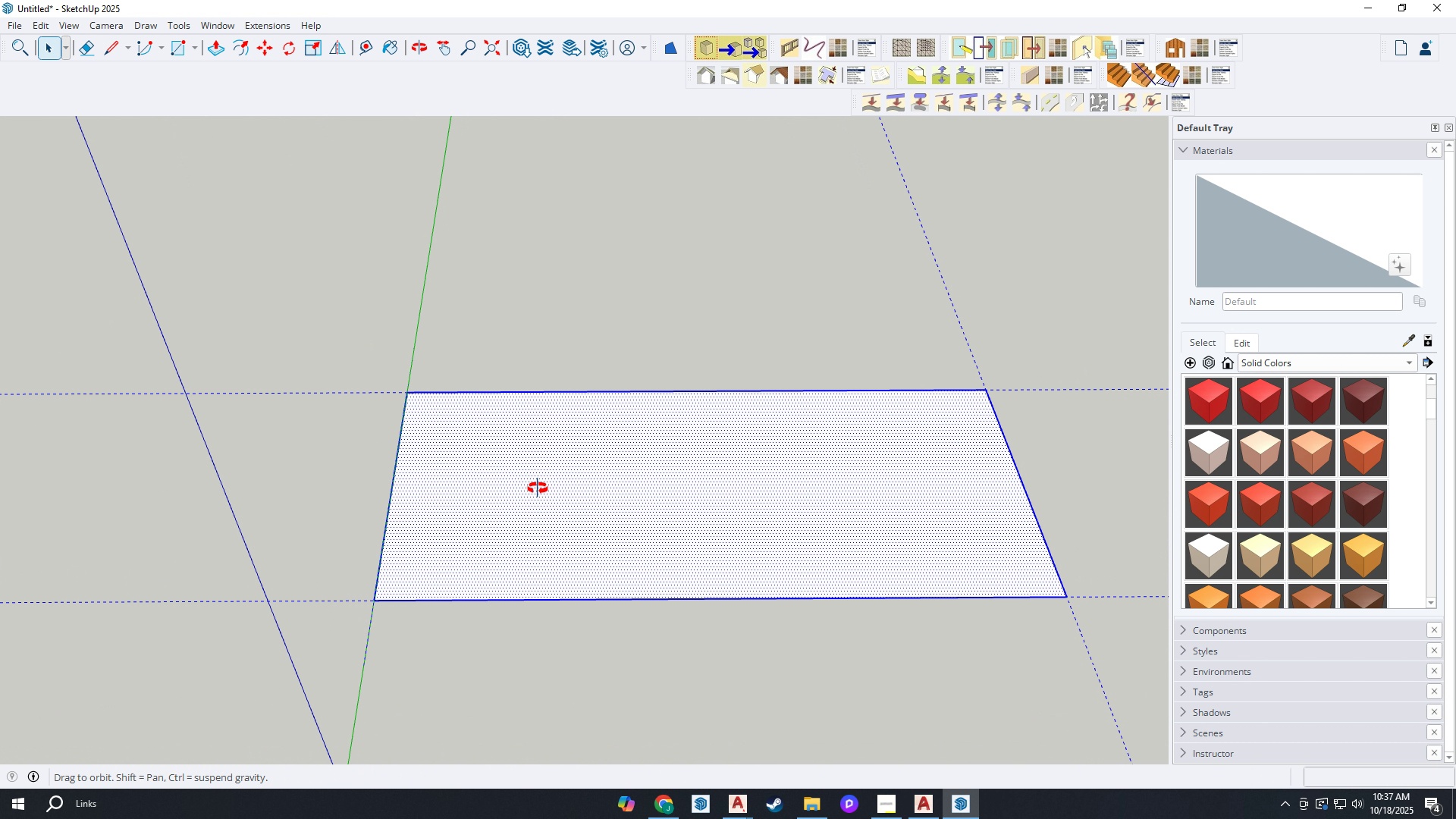 
key(Space)
 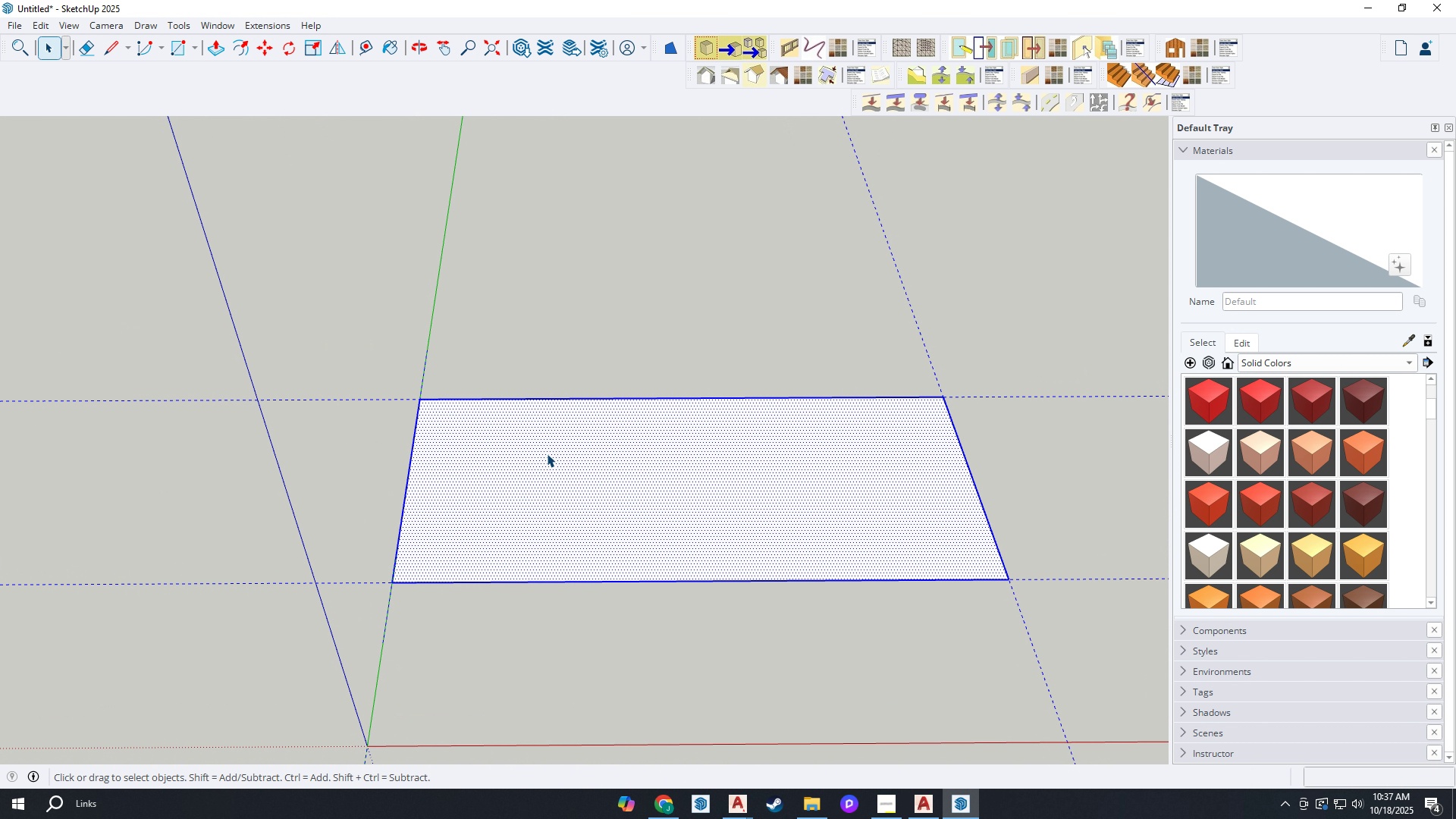 
scroll: coordinate [531, 487], scroll_direction: up, amount: 3.0
 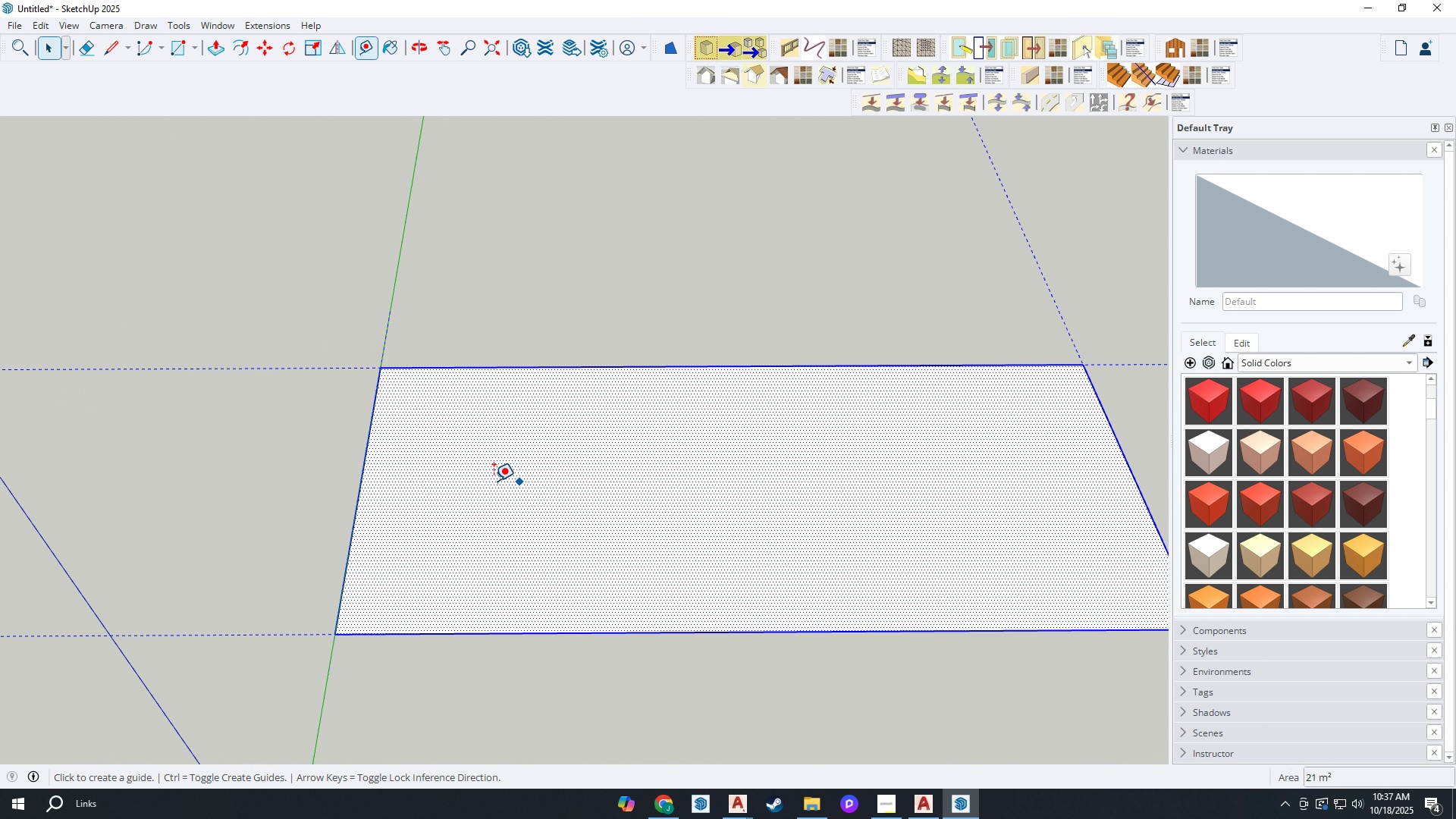 
key(T)
 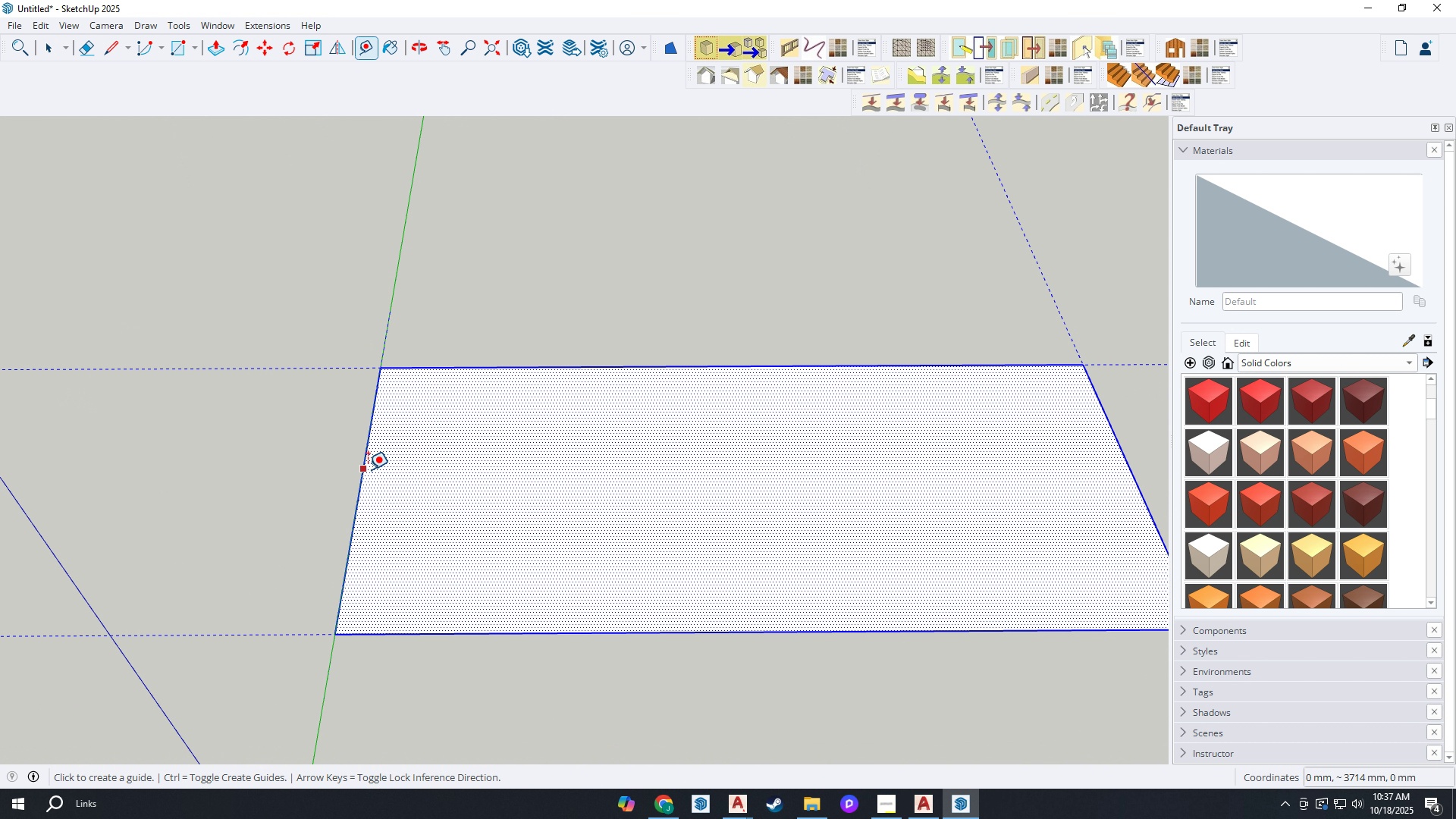 
left_click([368, 469])
 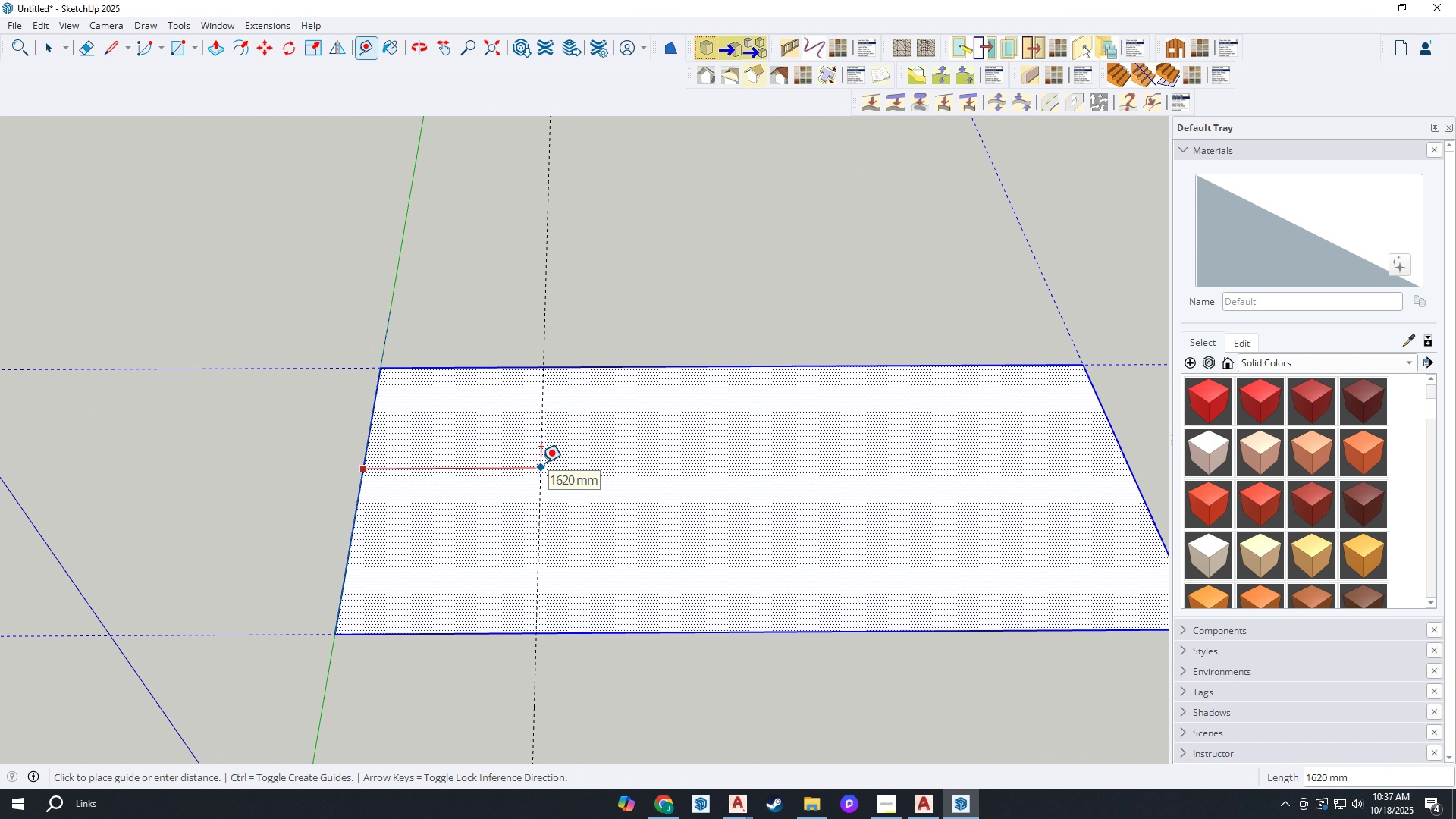 
scroll: coordinate [577, 472], scroll_direction: down, amount: 2.0
 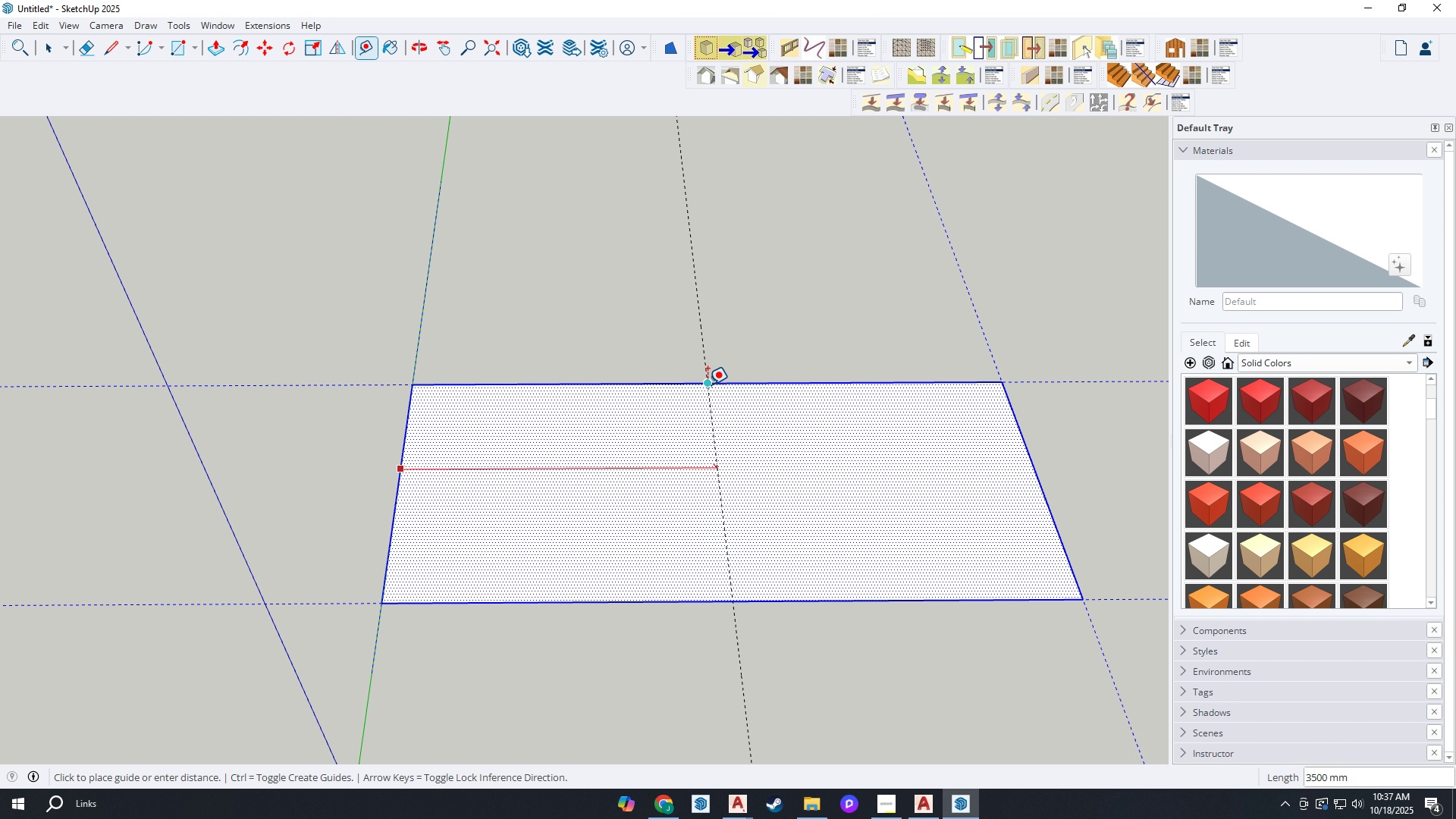 
left_click([708, 384])
 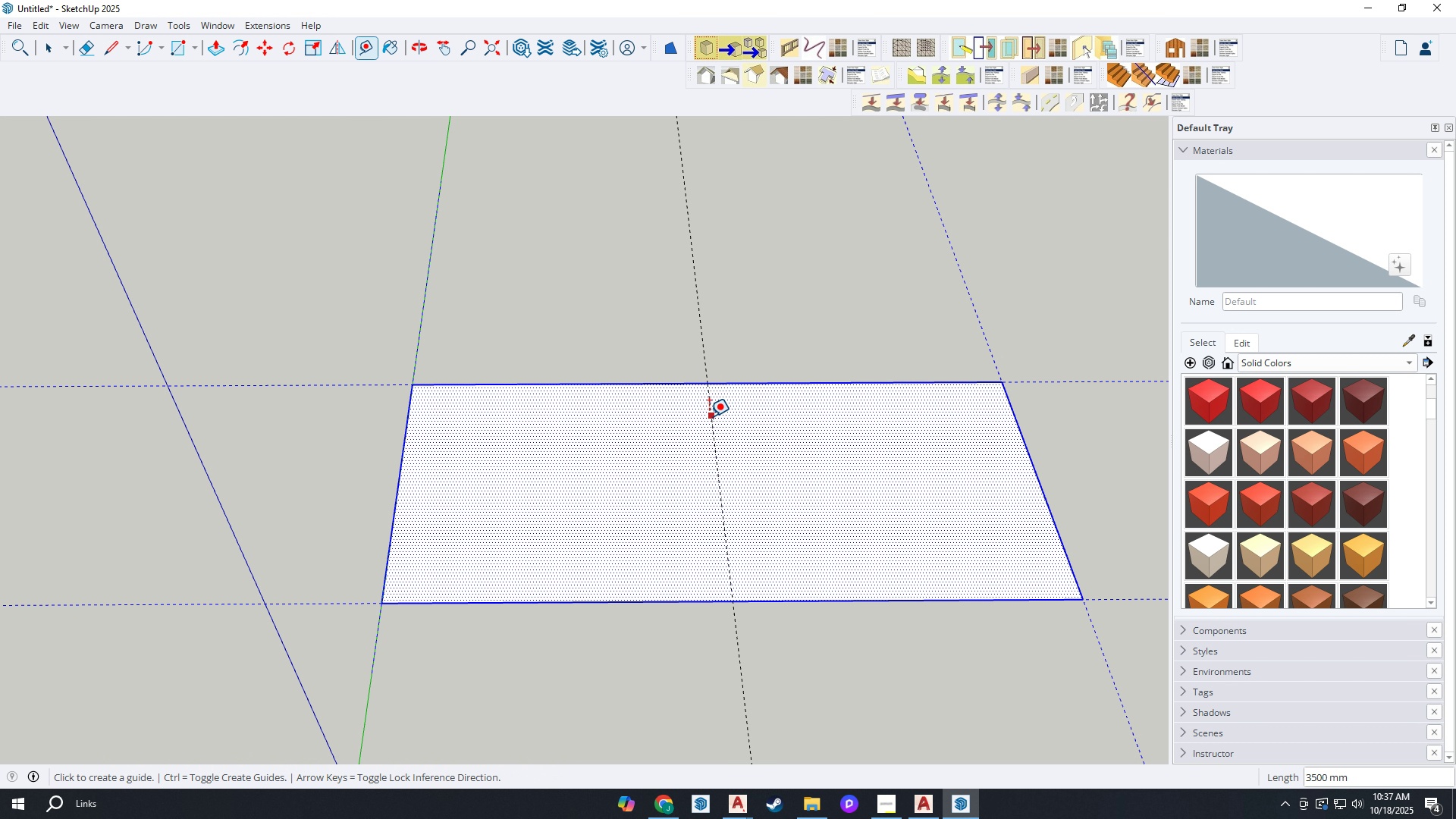 
key(Escape)
type(1000)
 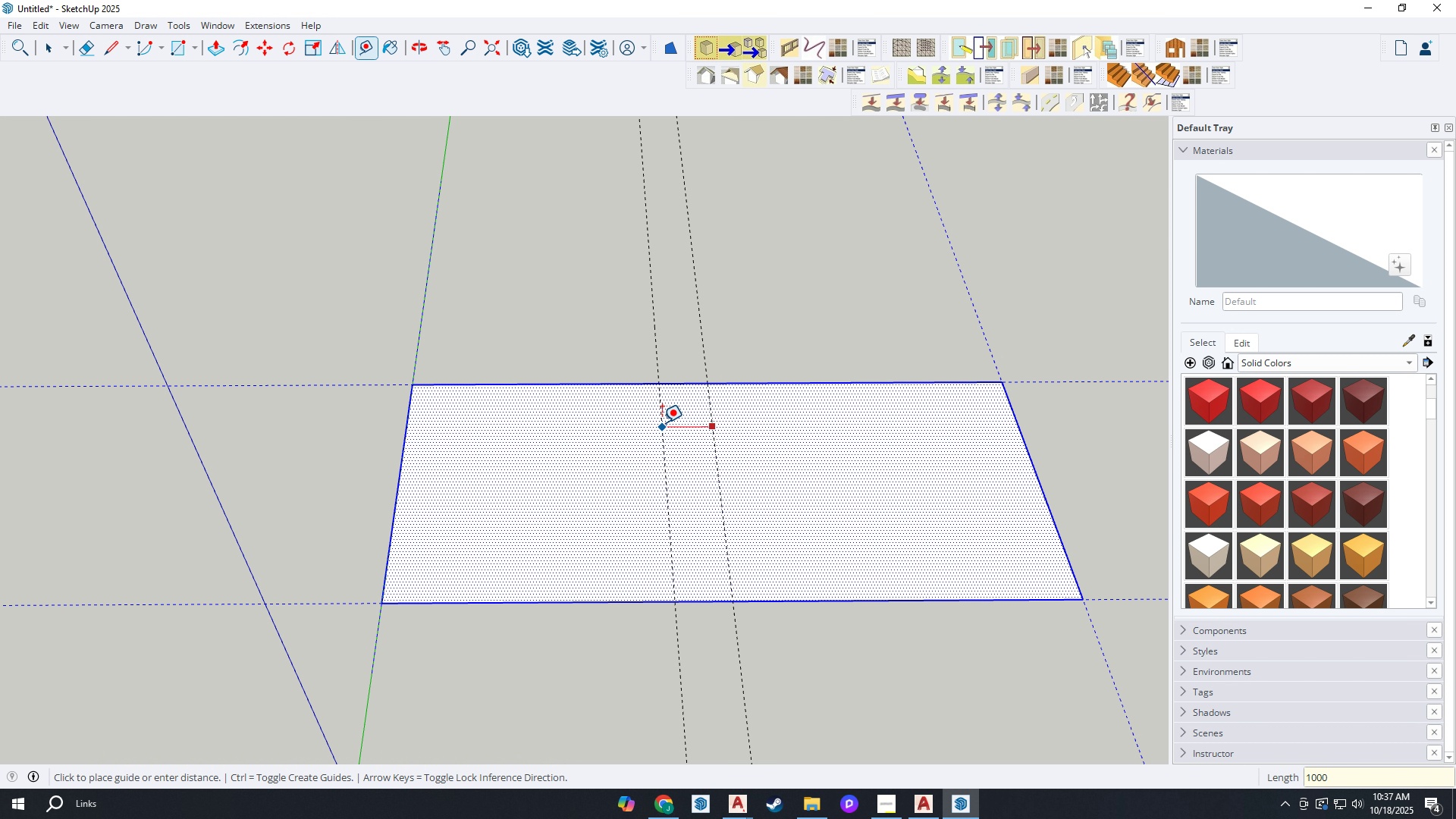 
key(Enter)
 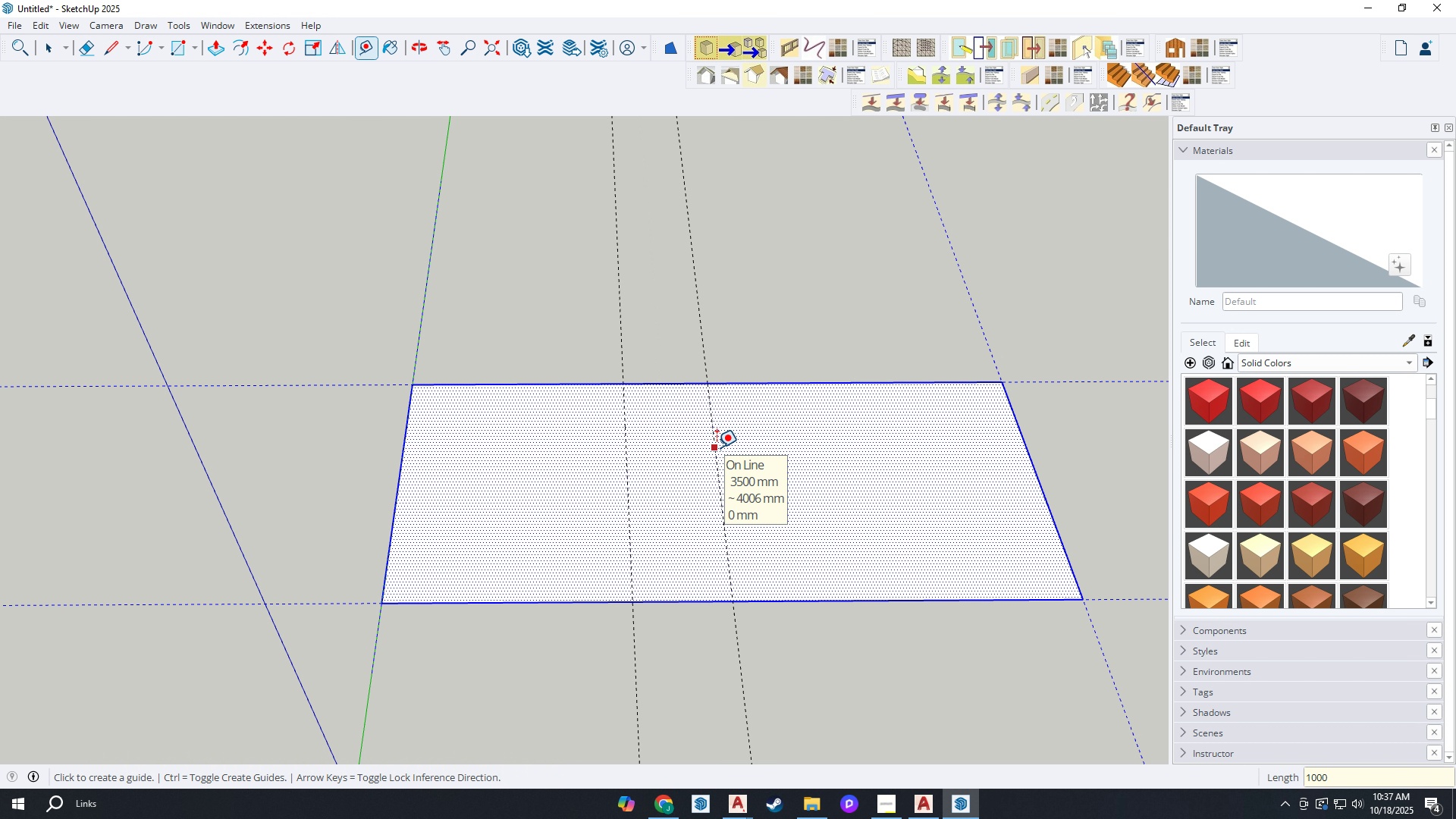 
left_click([717, 447])
 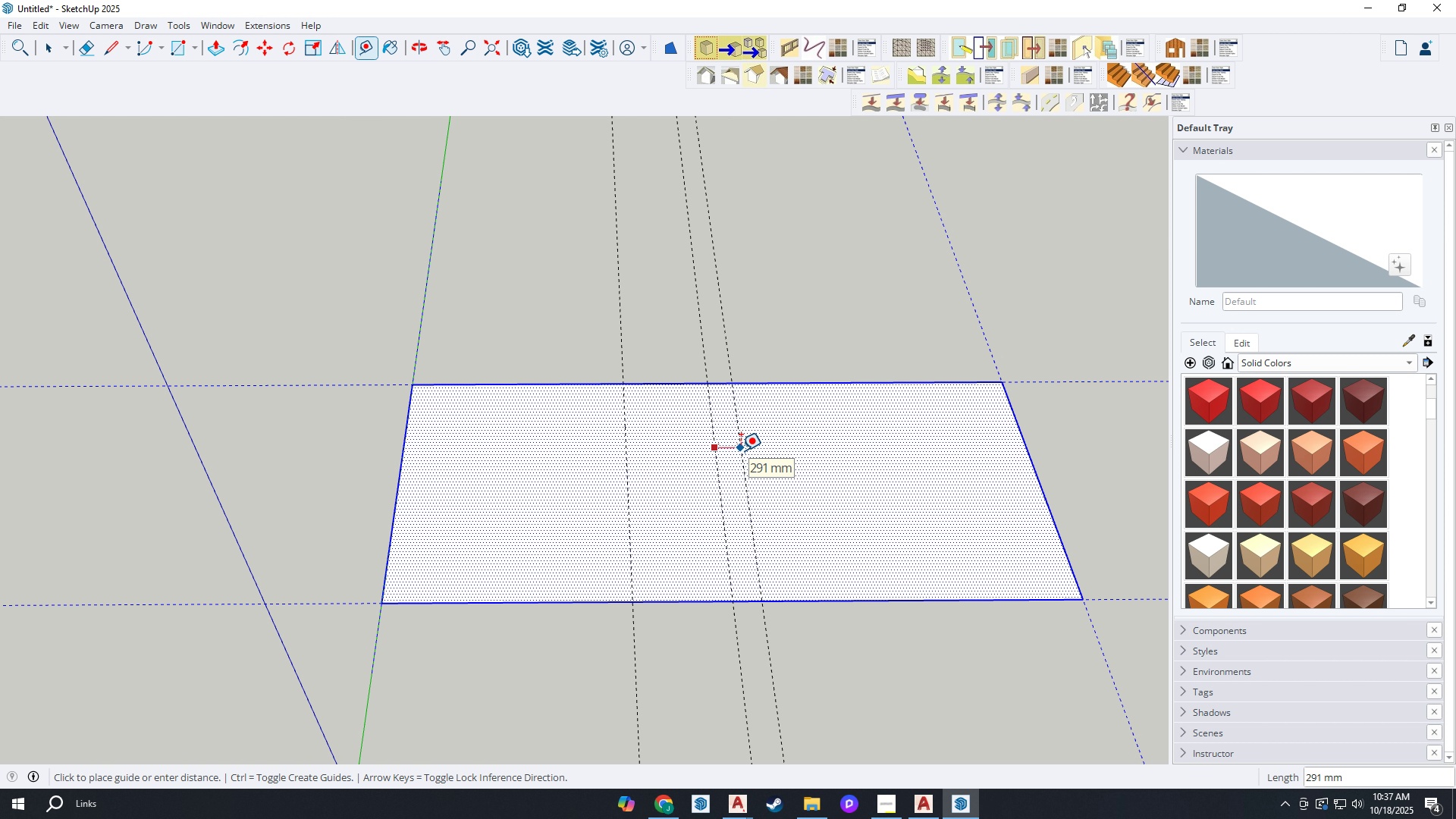 
type(1000)
 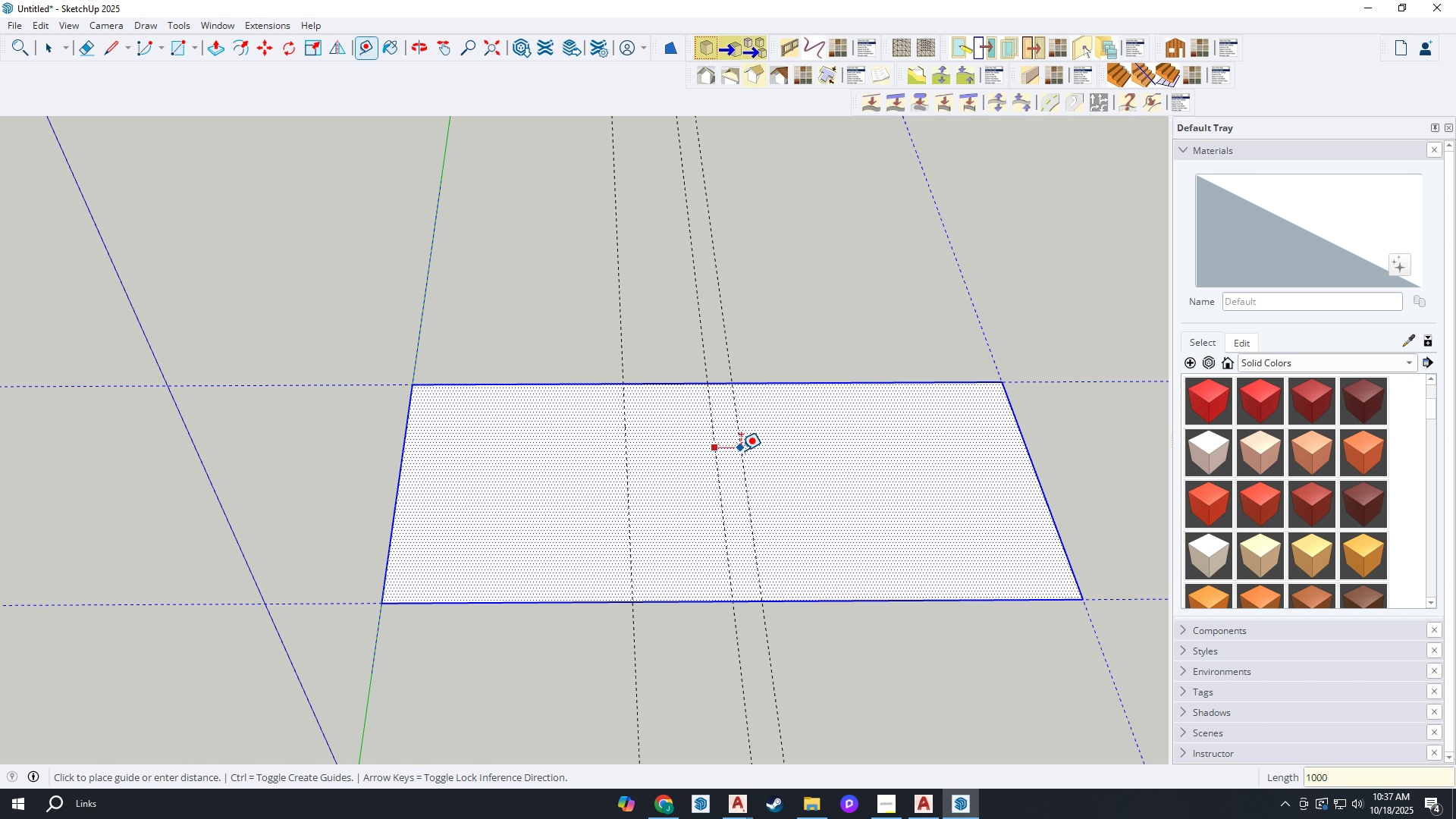 
key(Enter)
 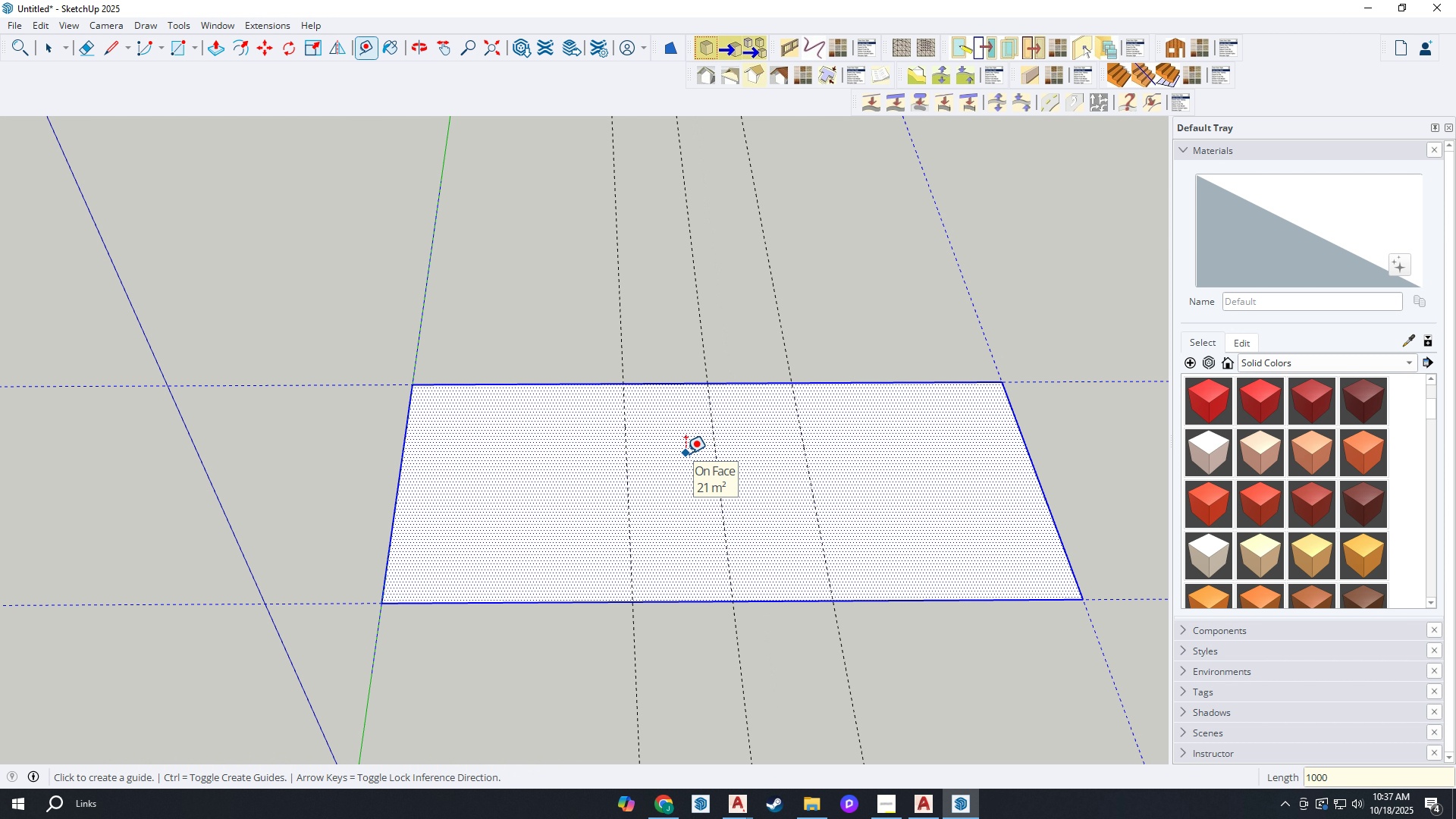 
scroll: coordinate [661, 459], scroll_direction: down, amount: 3.0
 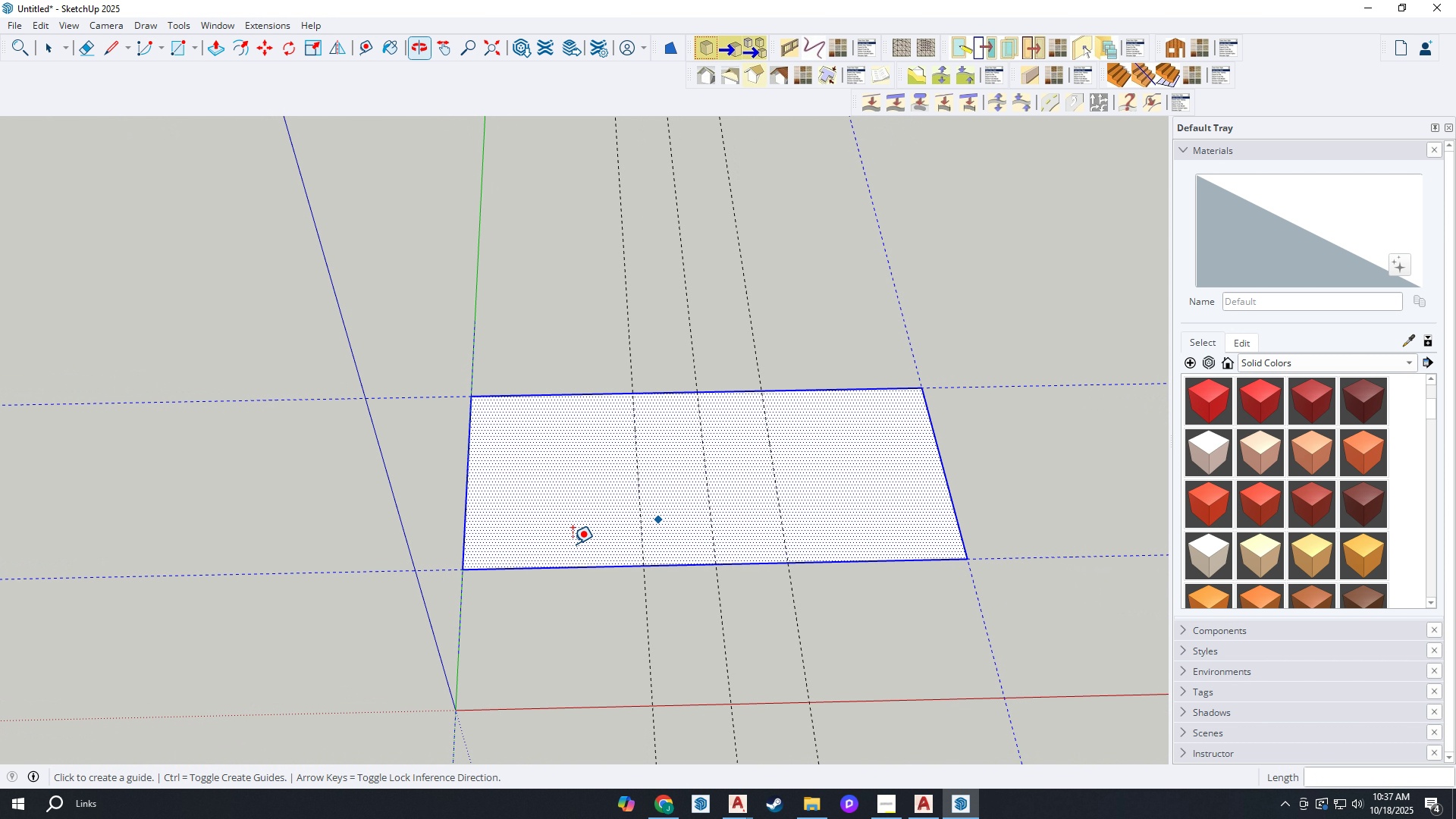 
scroll: coordinate [643, 390], scroll_direction: up, amount: 4.0
 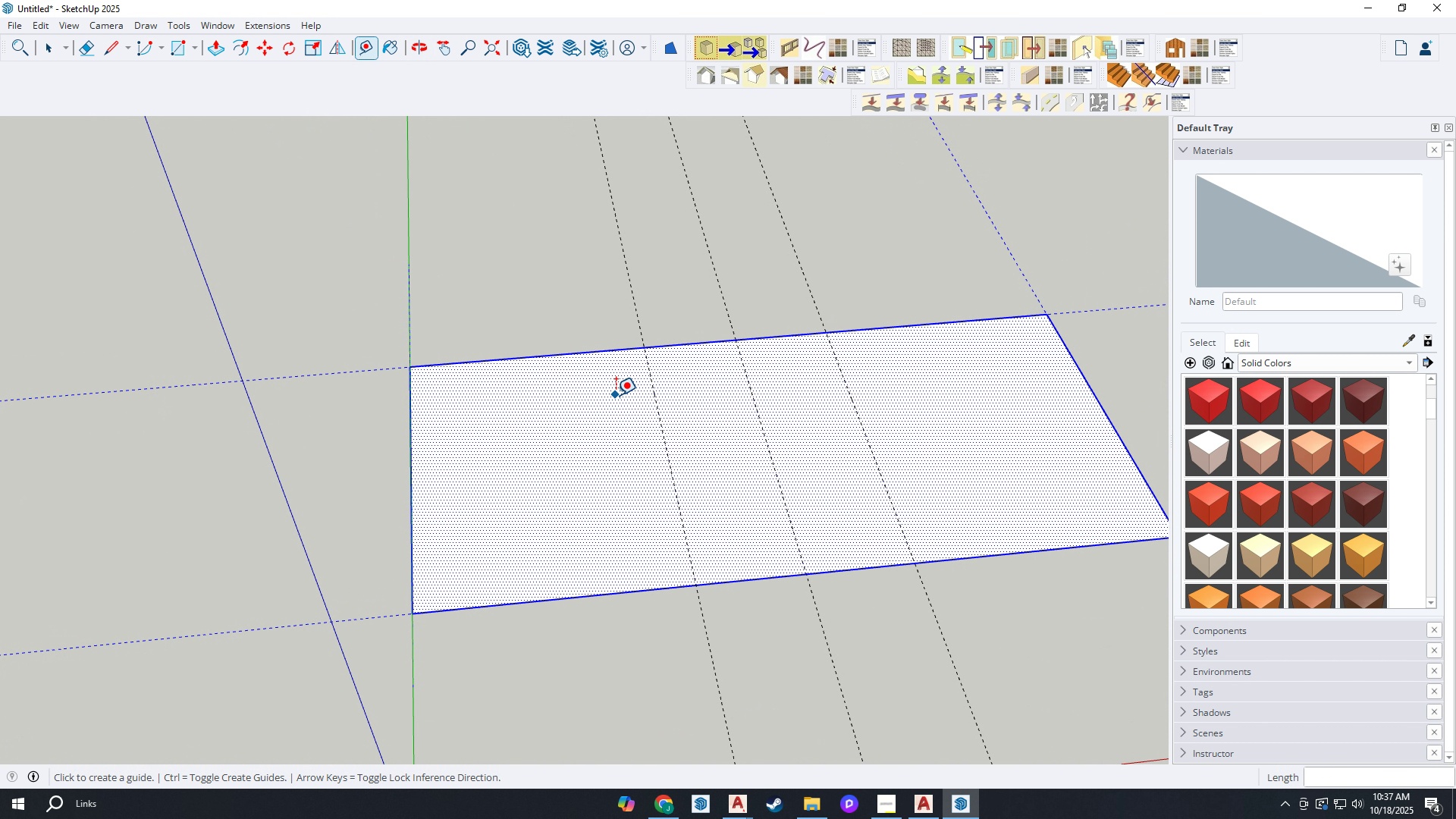 
scroll: coordinate [620, 399], scroll_direction: down, amount: 1.0
 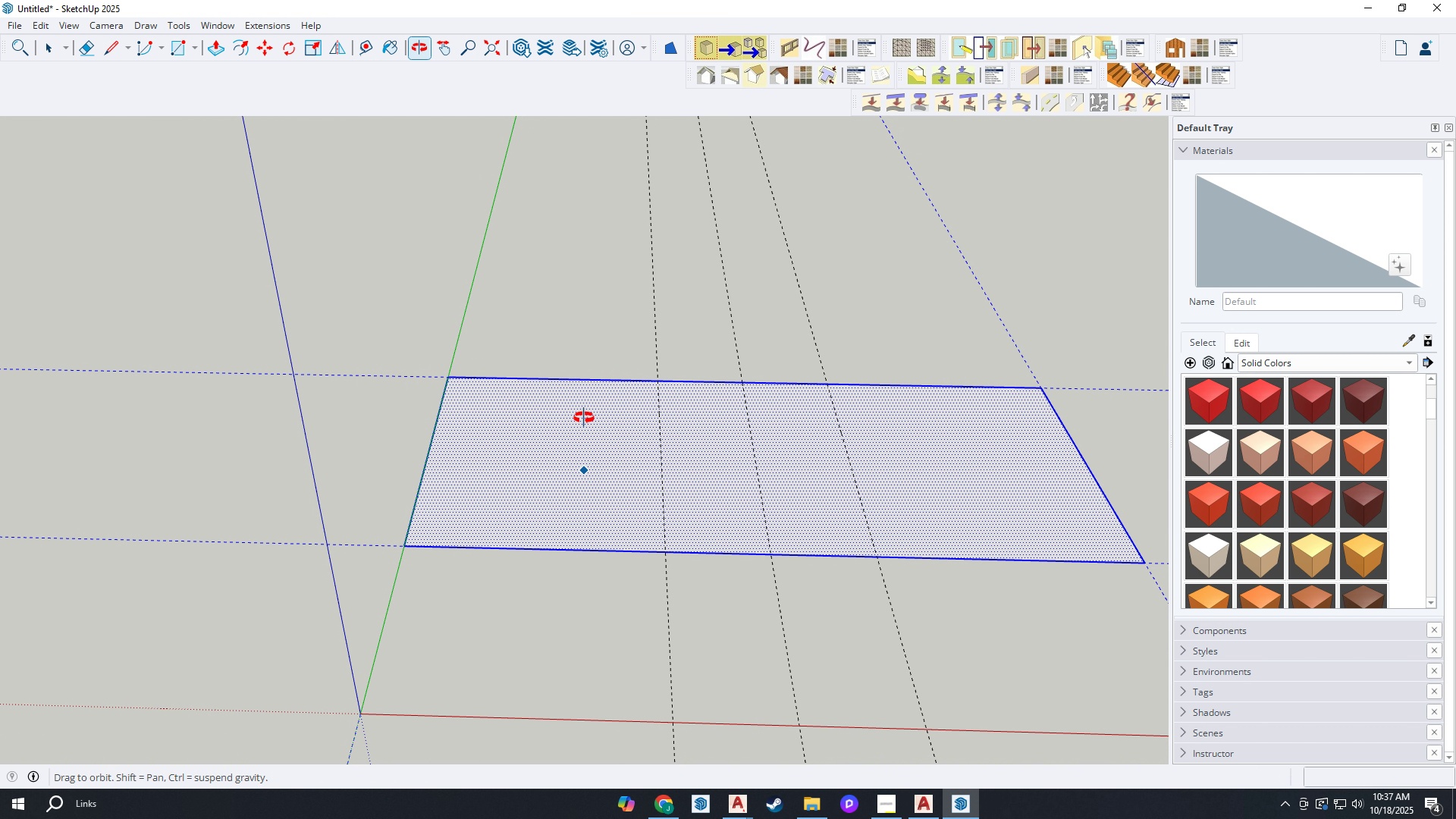 
wait(5.81)
 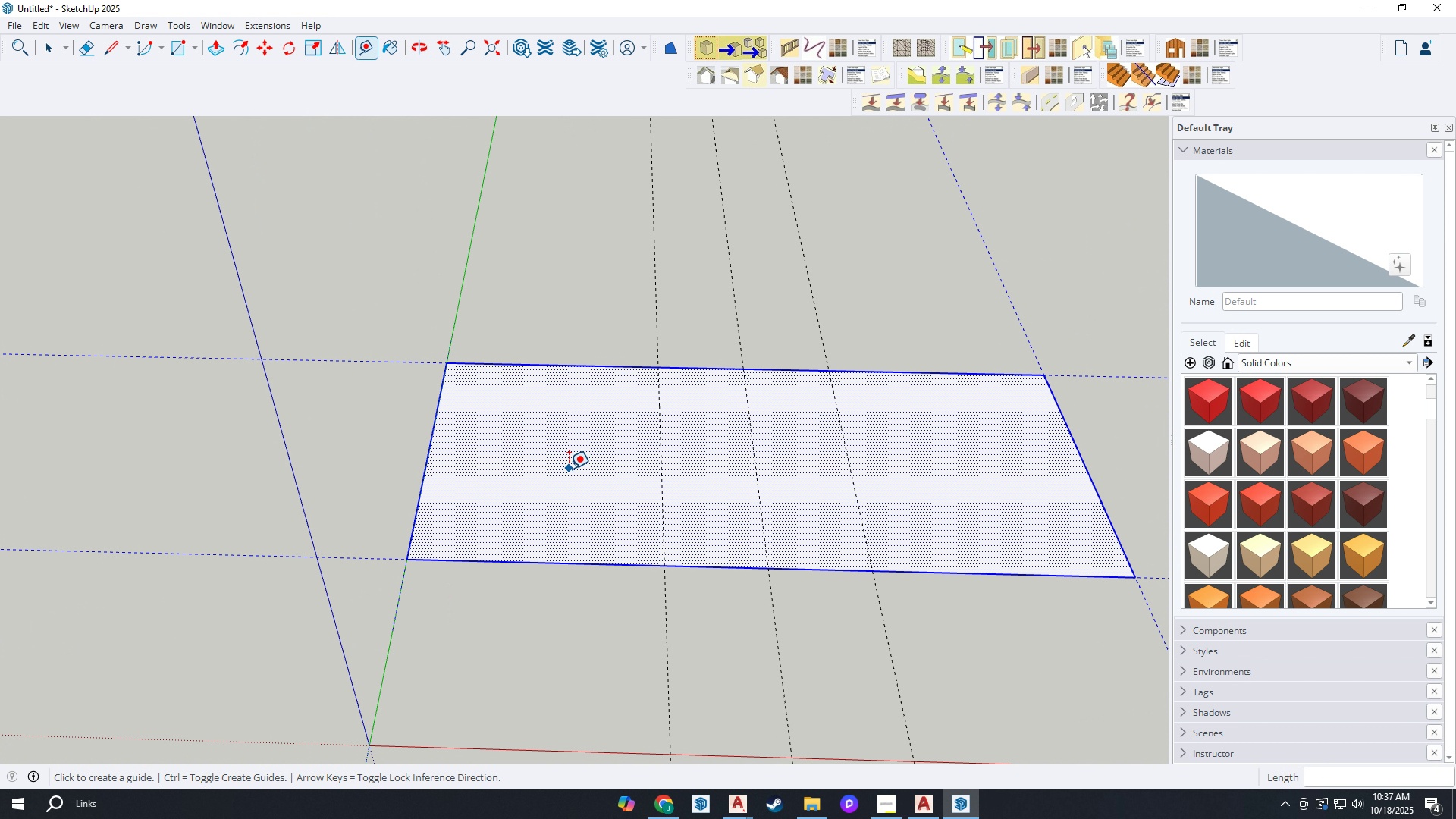 
scroll: coordinate [586, 425], scroll_direction: down, amount: 3.0
 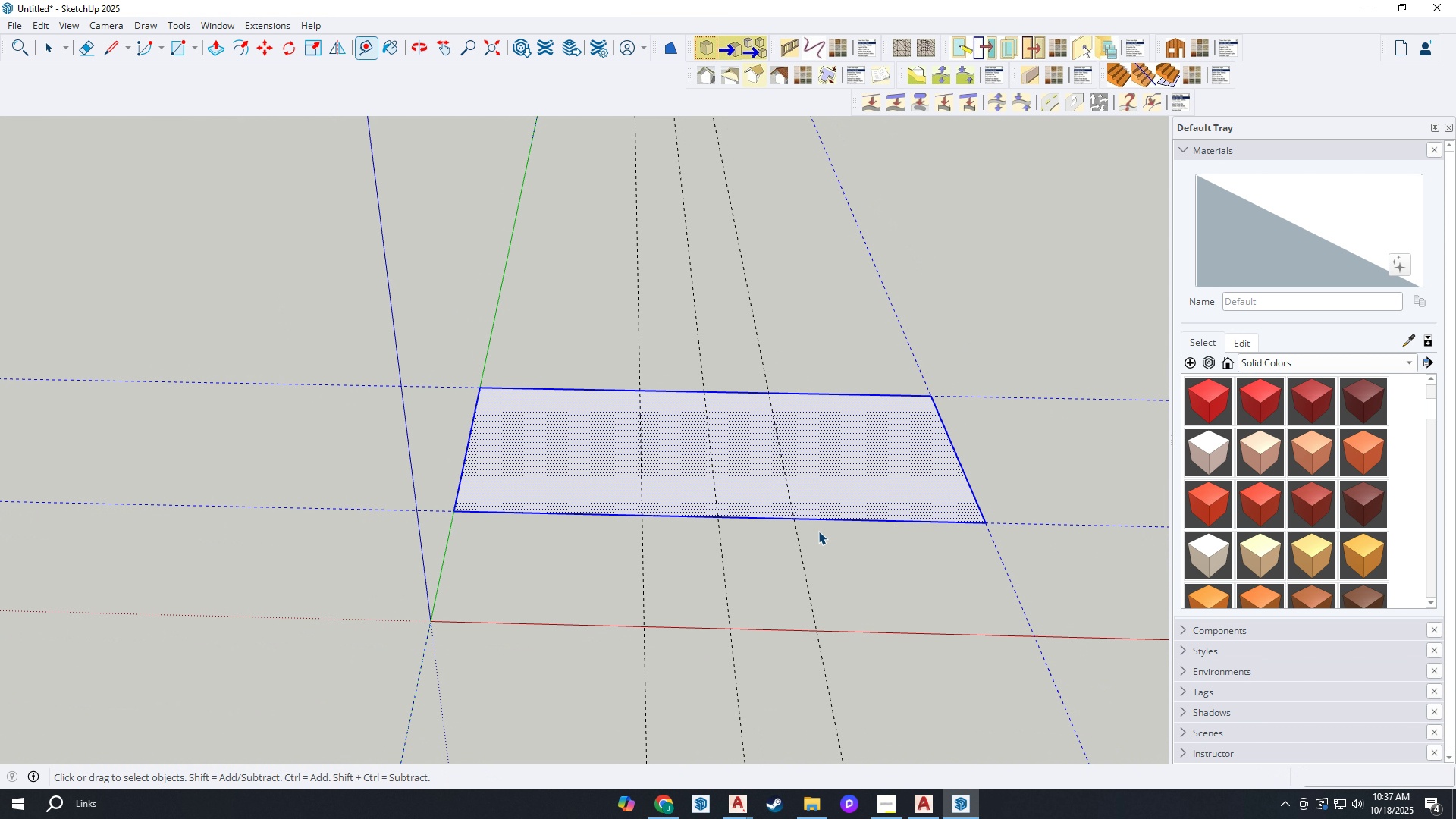 
key(Space)
 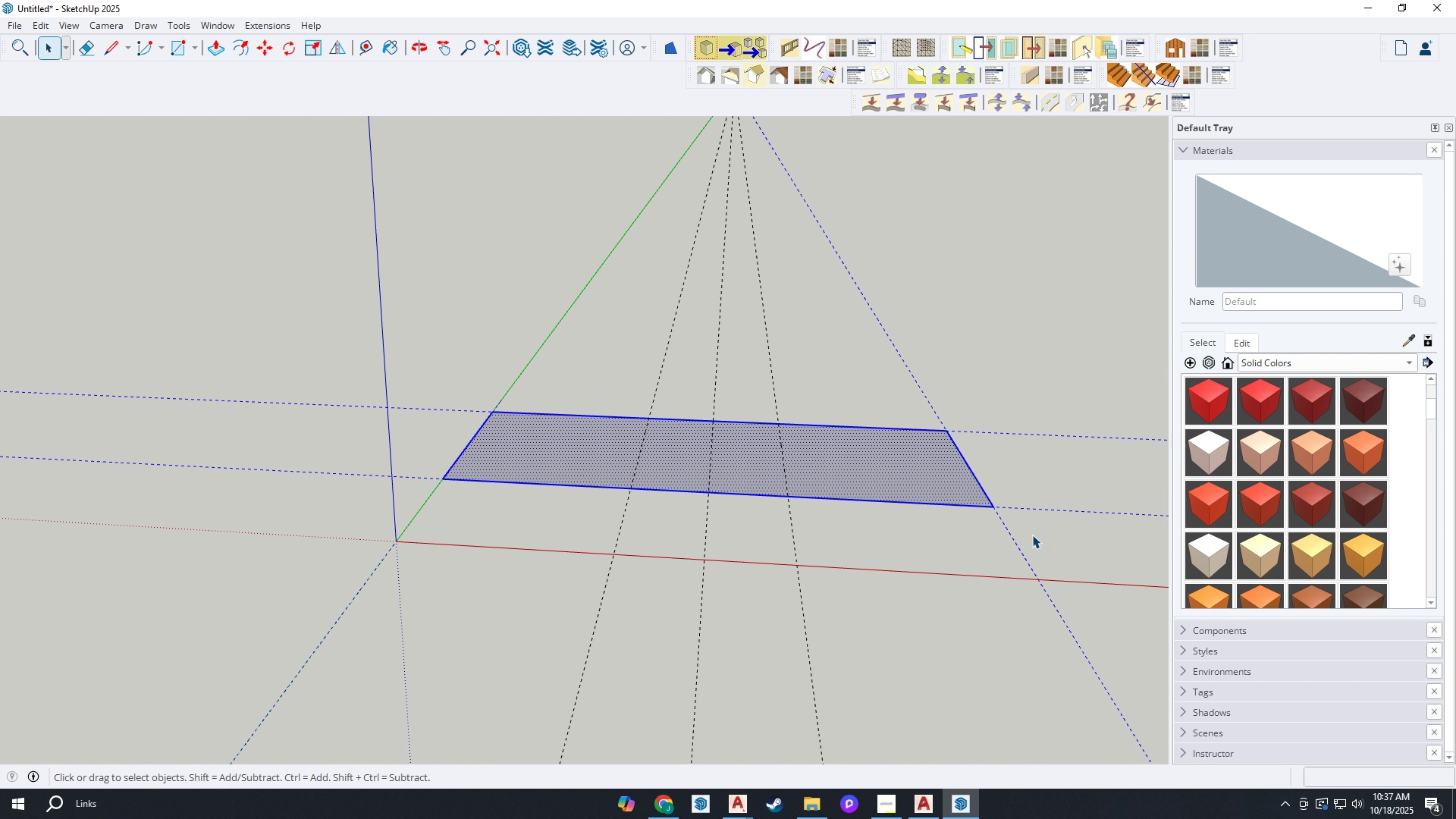 
left_click_drag(start_coordinate=[1032, 534], to_coordinate=[1018, 533])
 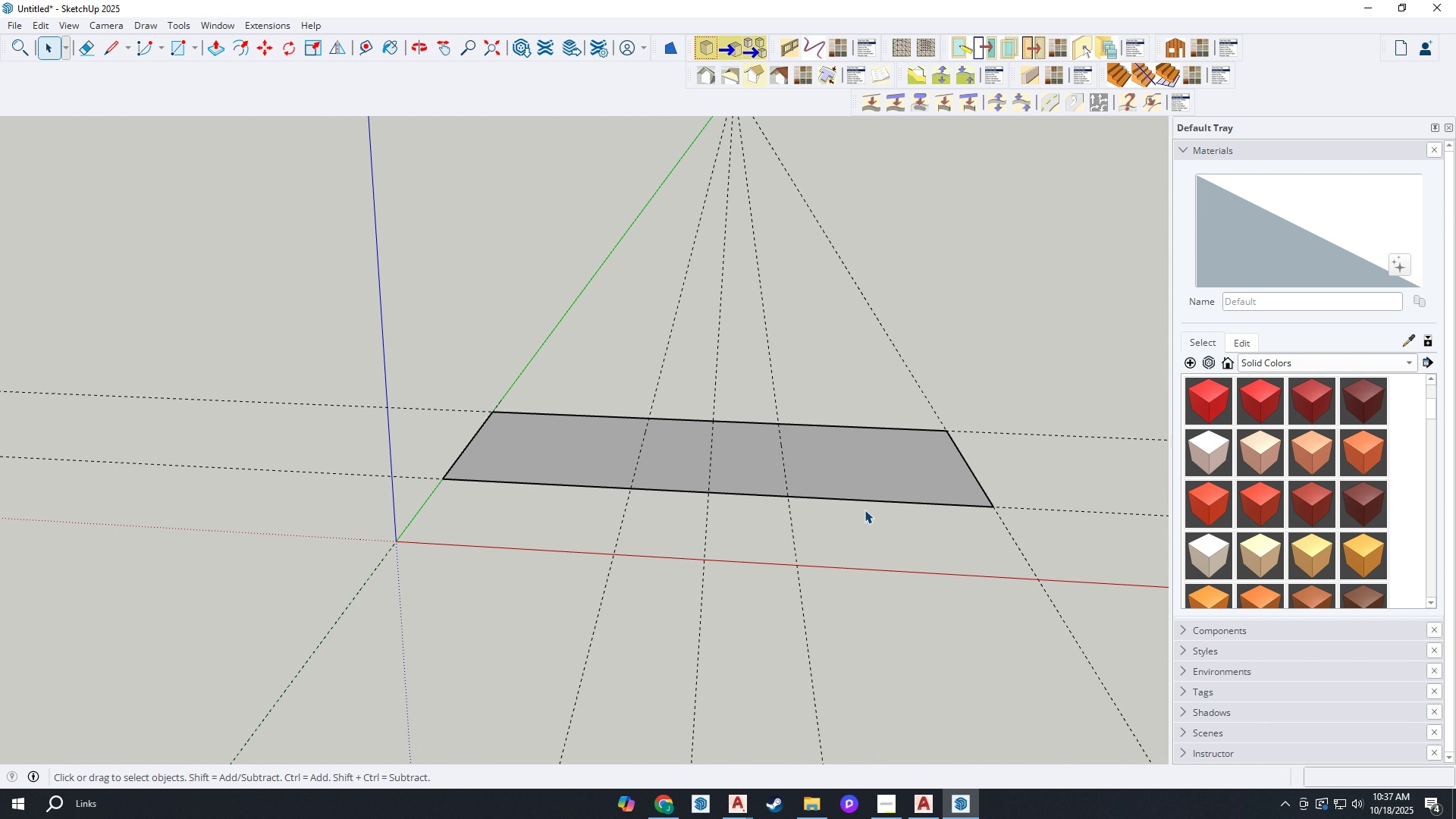 
key(Escape)
 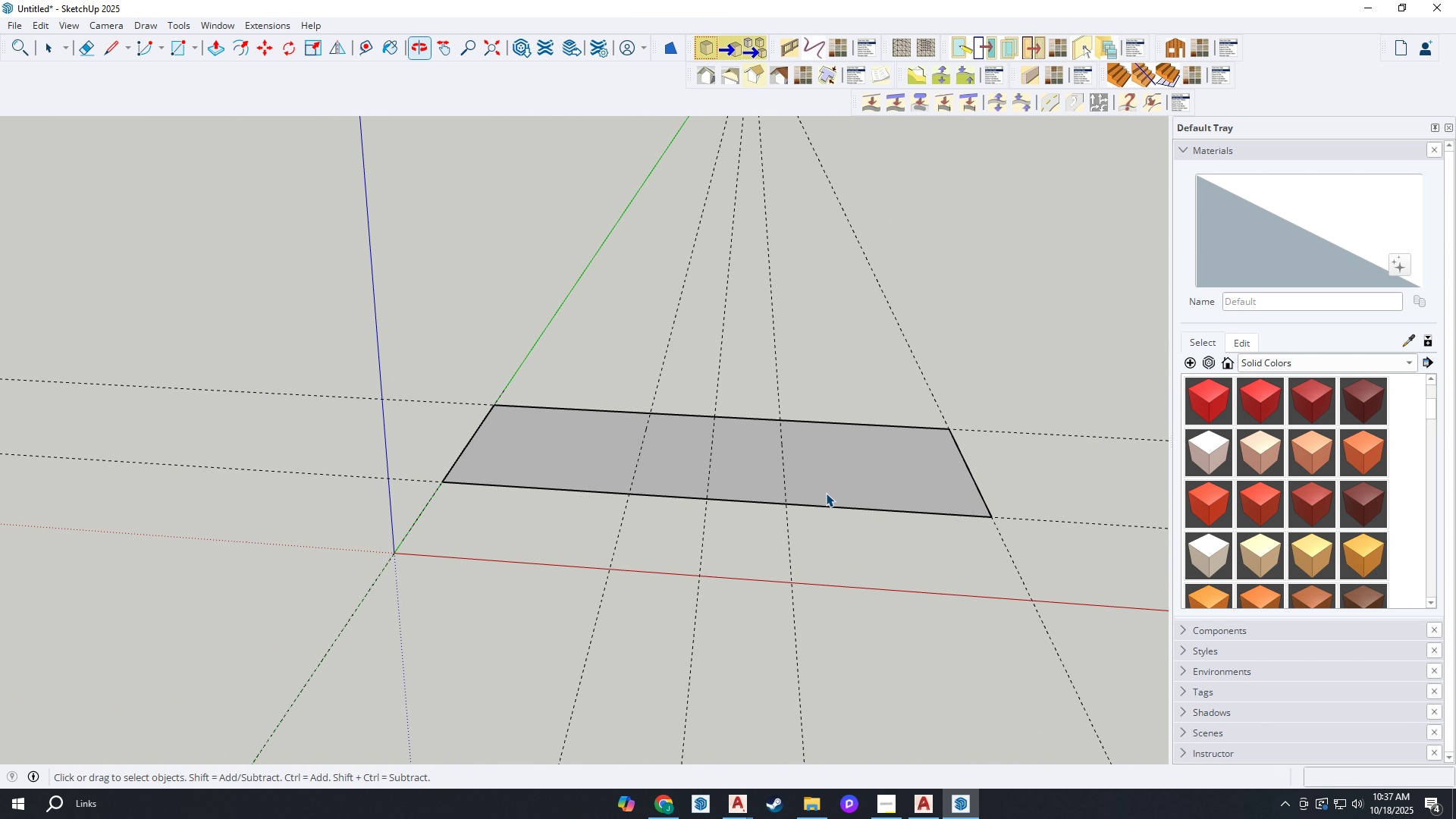 
scroll: coordinate [830, 491], scroll_direction: up, amount: 2.0
 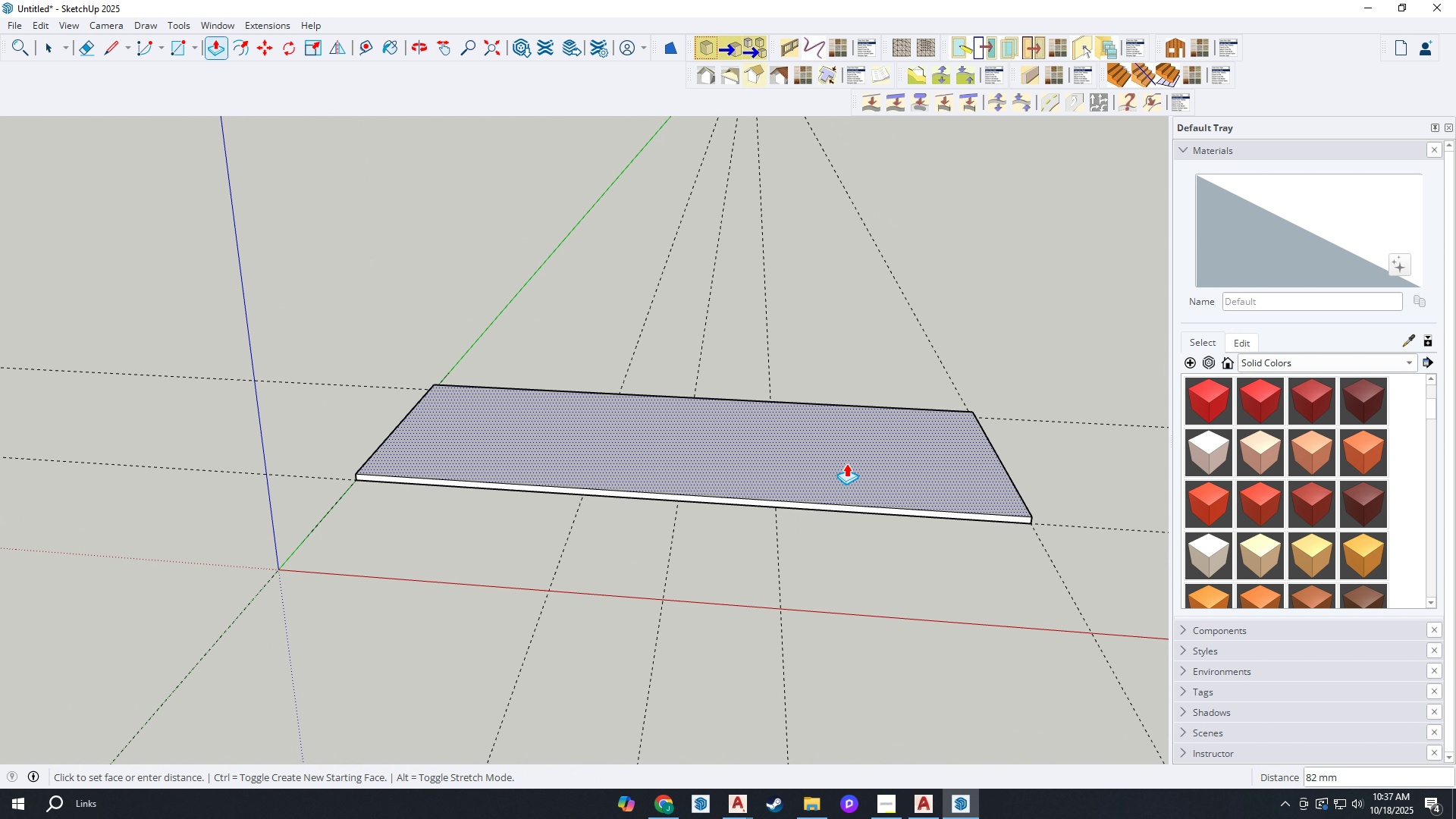 
key(P)
 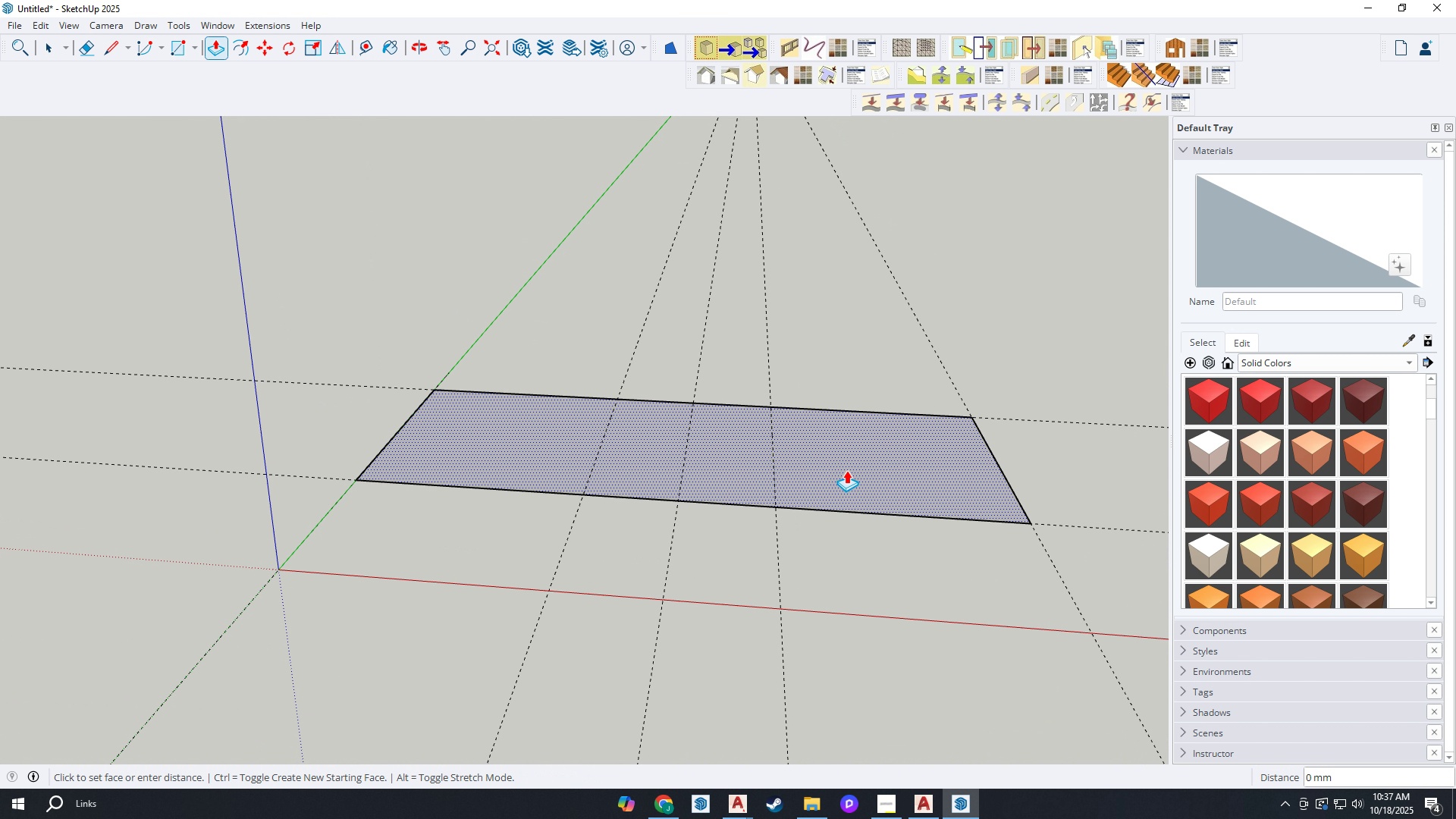 
left_click([846, 470])
 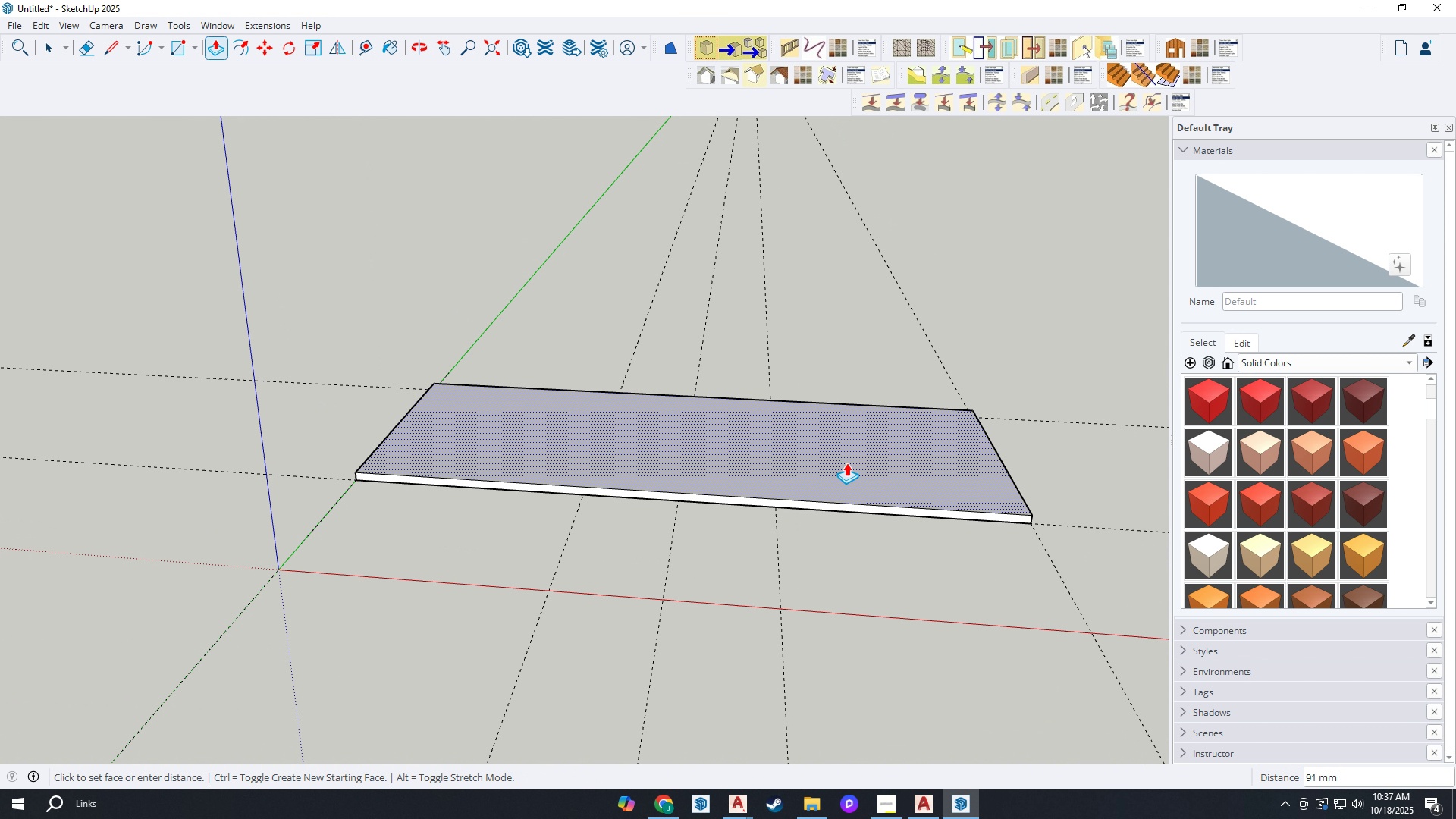 
type(200)
 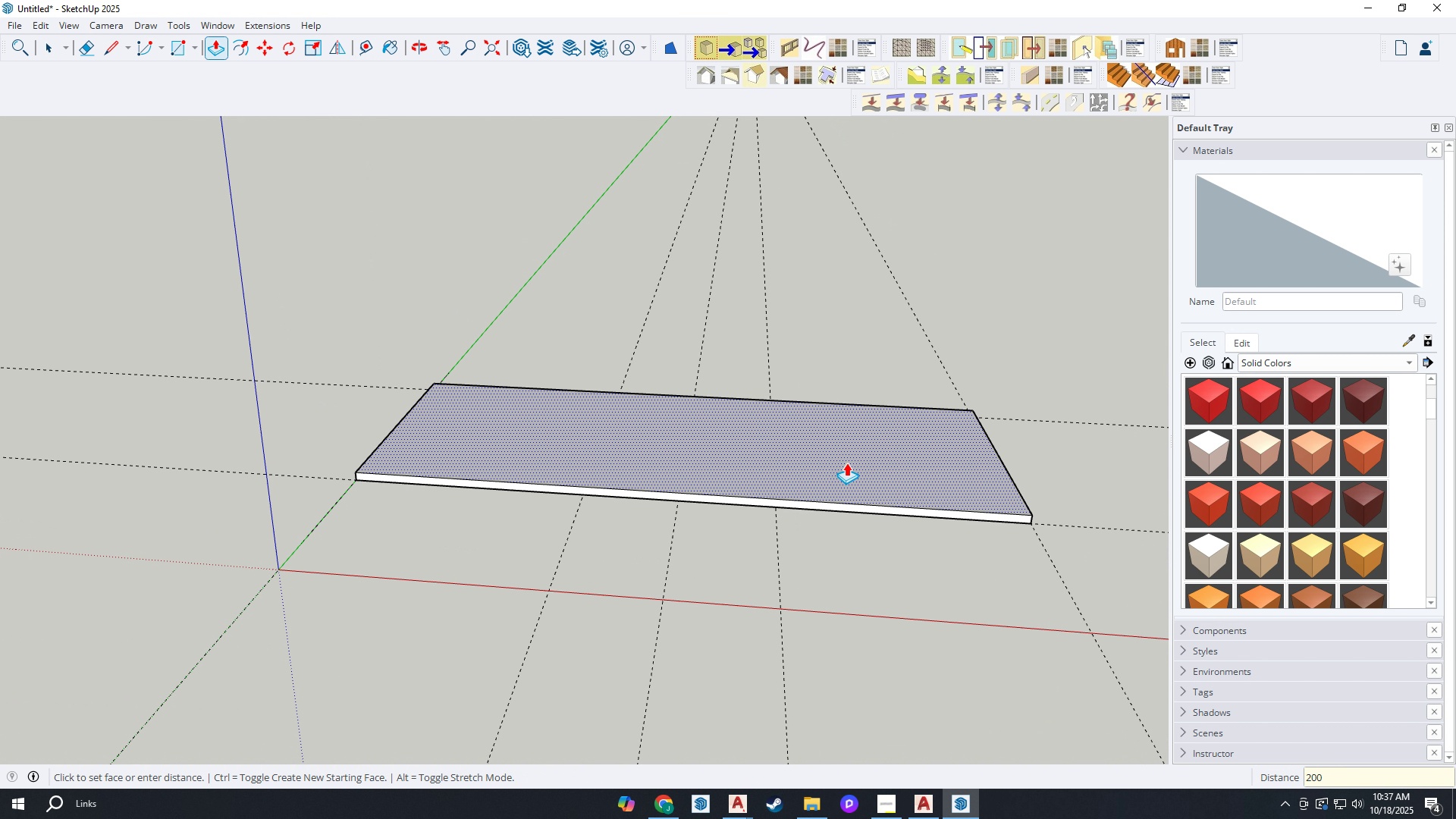 
key(Enter)
 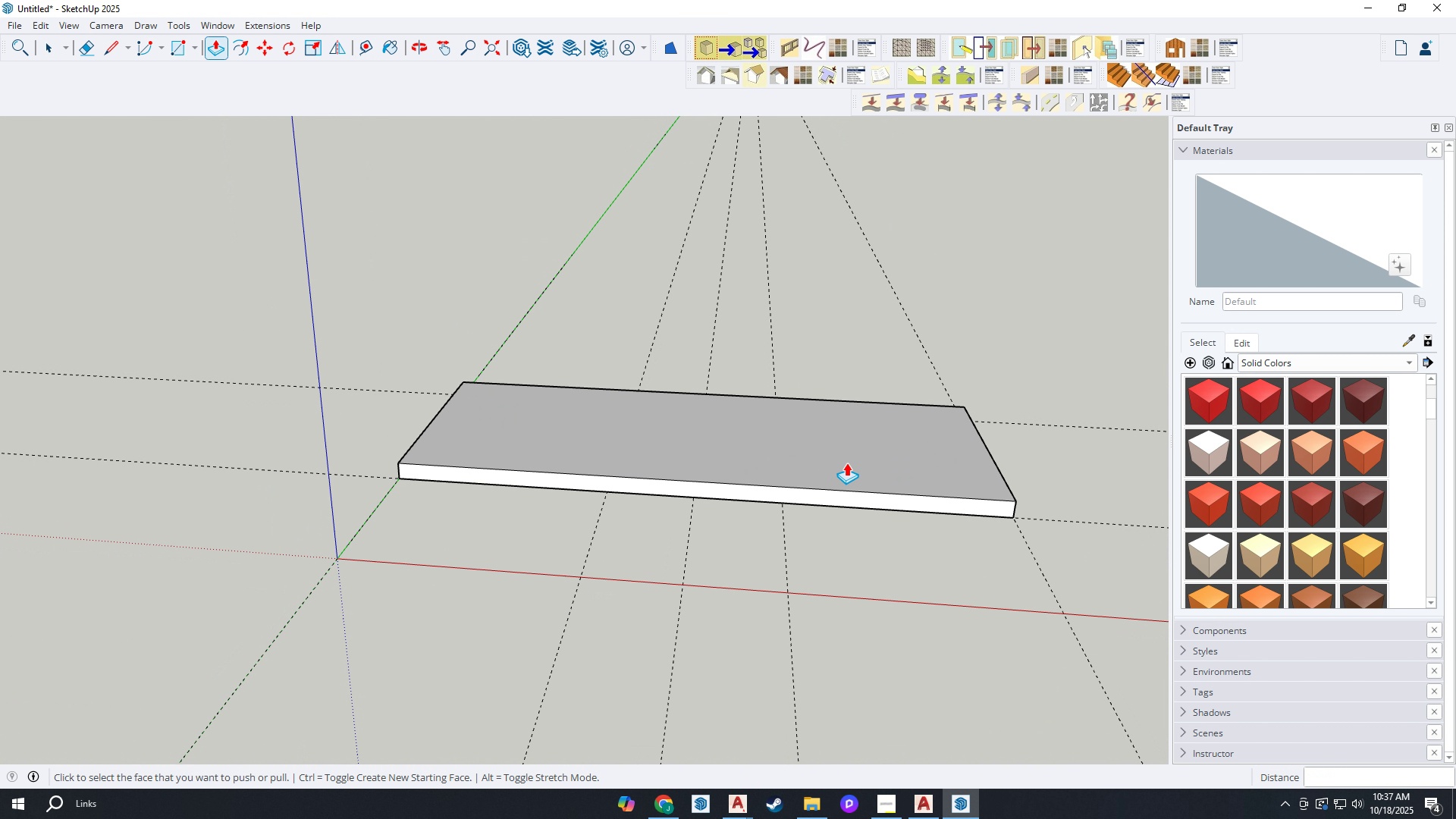 
scroll: coordinate [846, 463], scroll_direction: down, amount: 2.0
 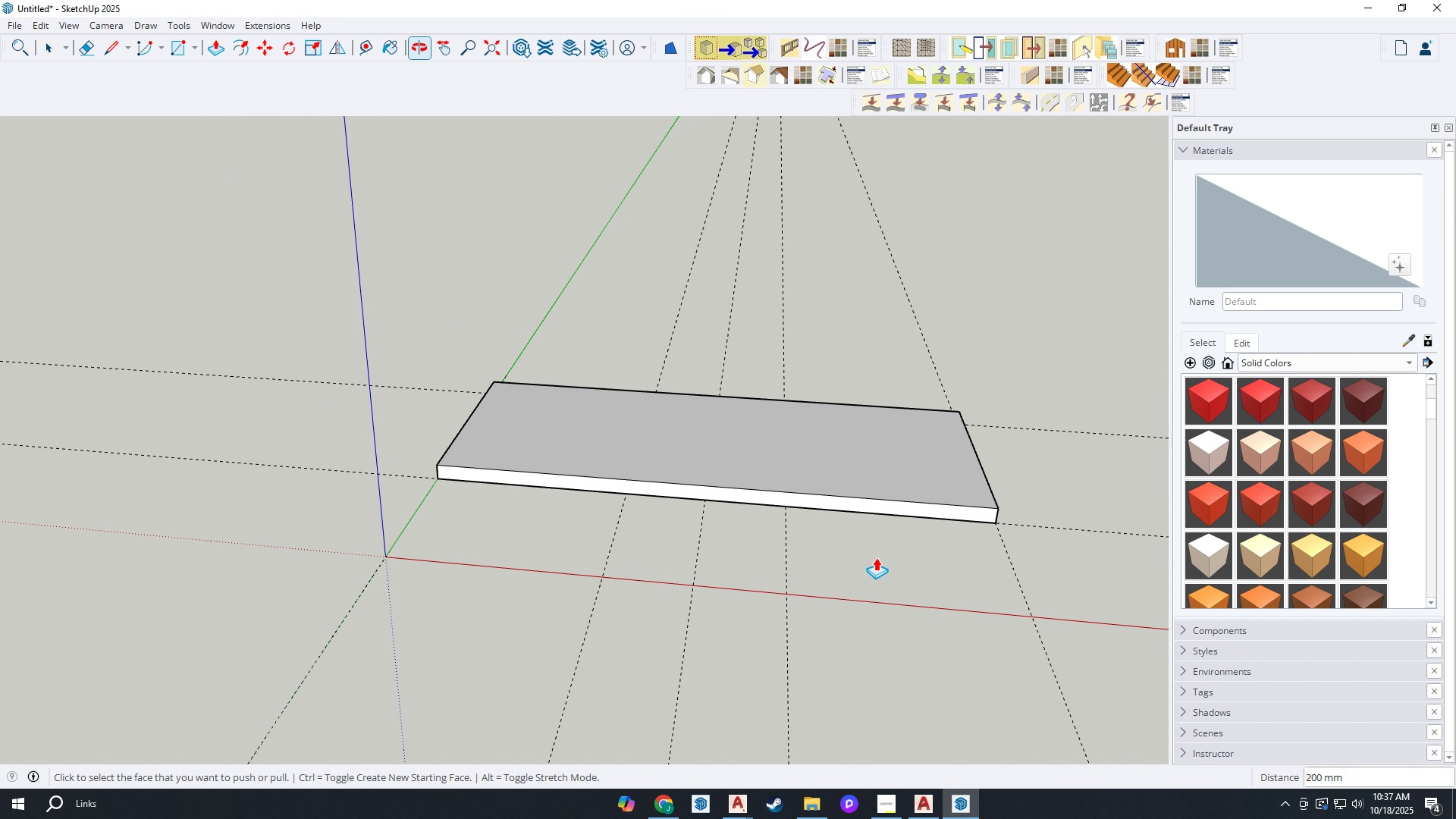 
key(Space)
 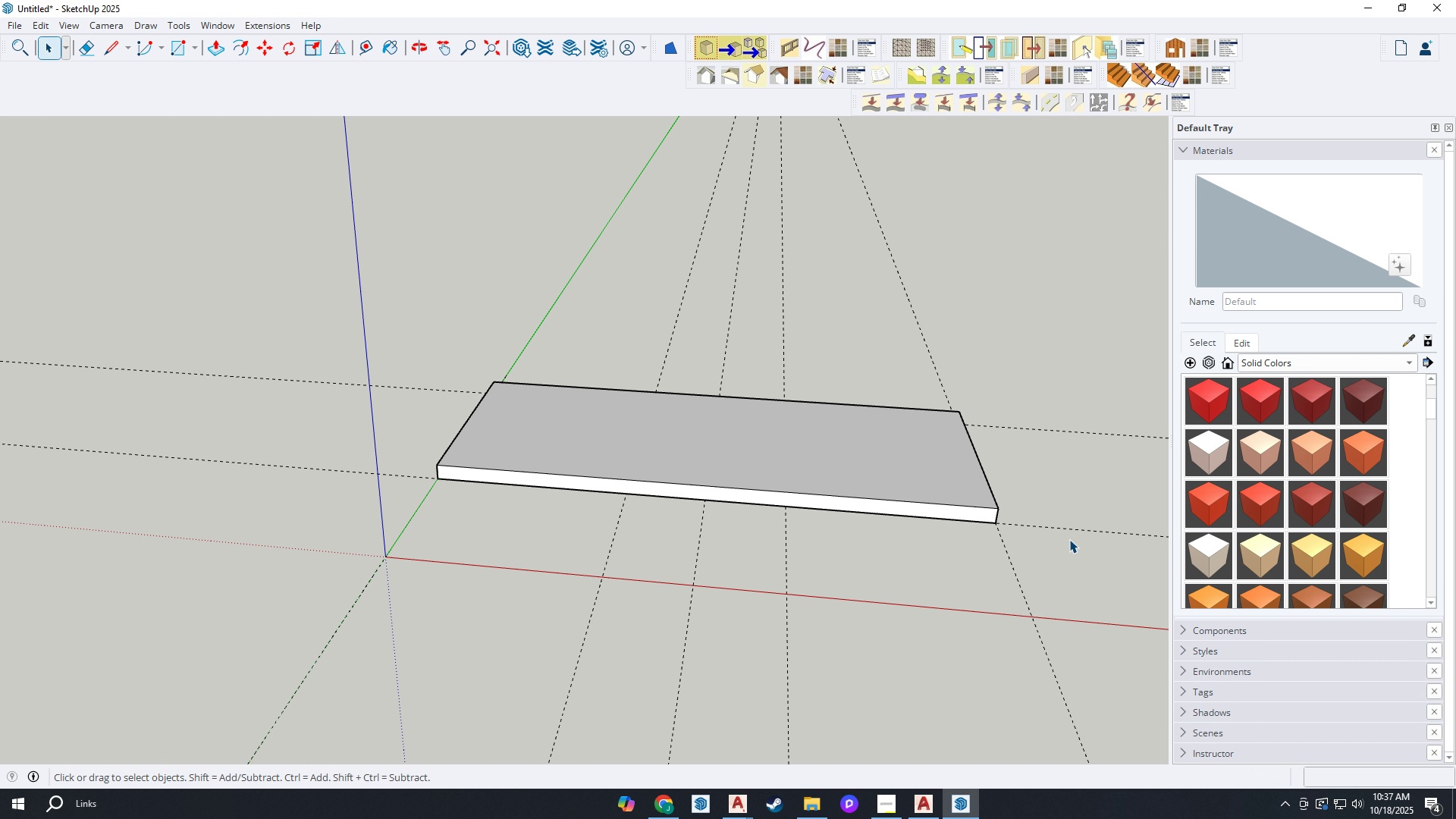 
left_click_drag(start_coordinate=[1069, 539], to_coordinate=[1034, 384])
 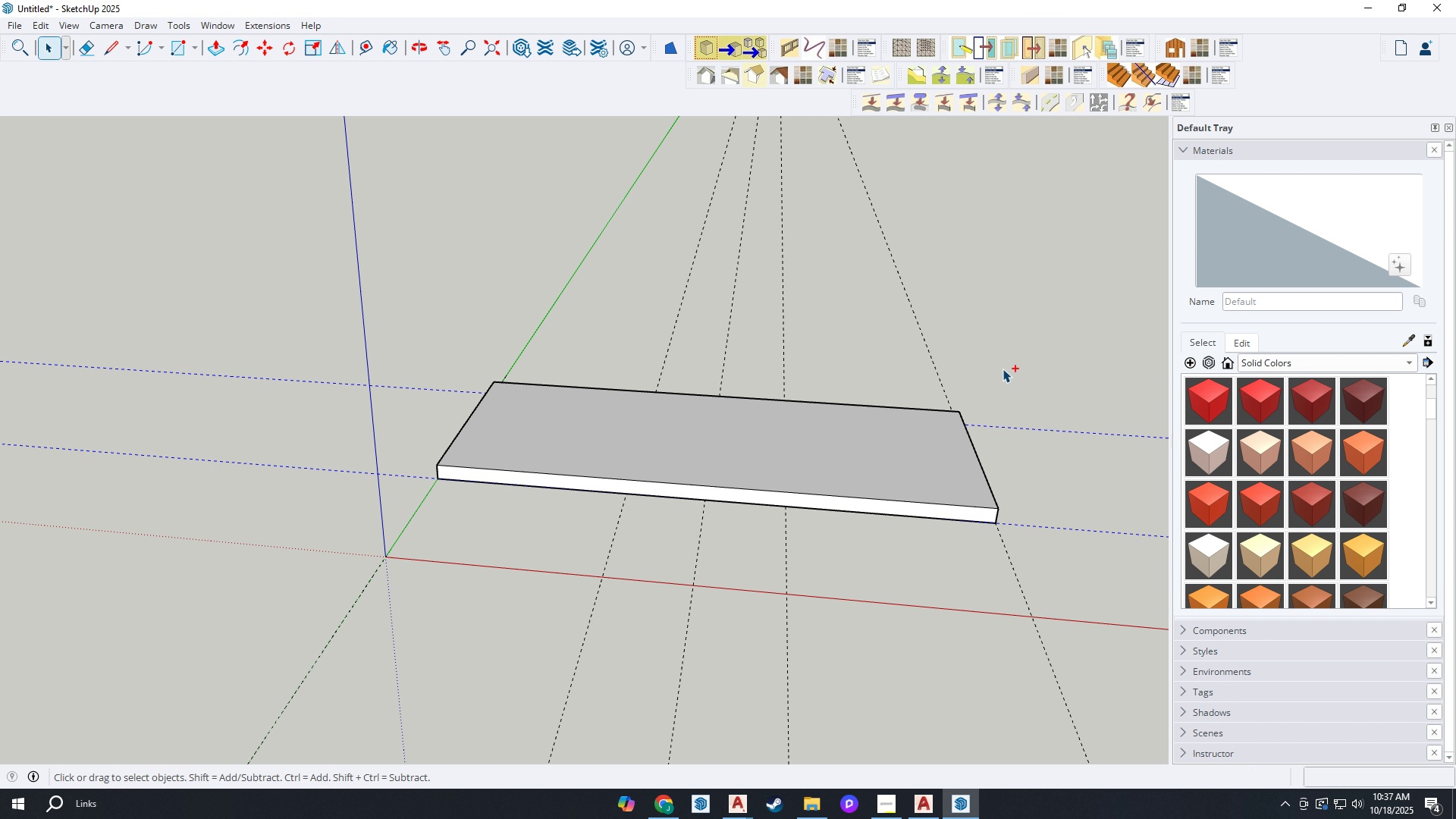 
hold_key(key=ControlLeft, duration=1.5)
left_click_drag(start_coordinate=[1002, 368], to_coordinate=[333, 201])
 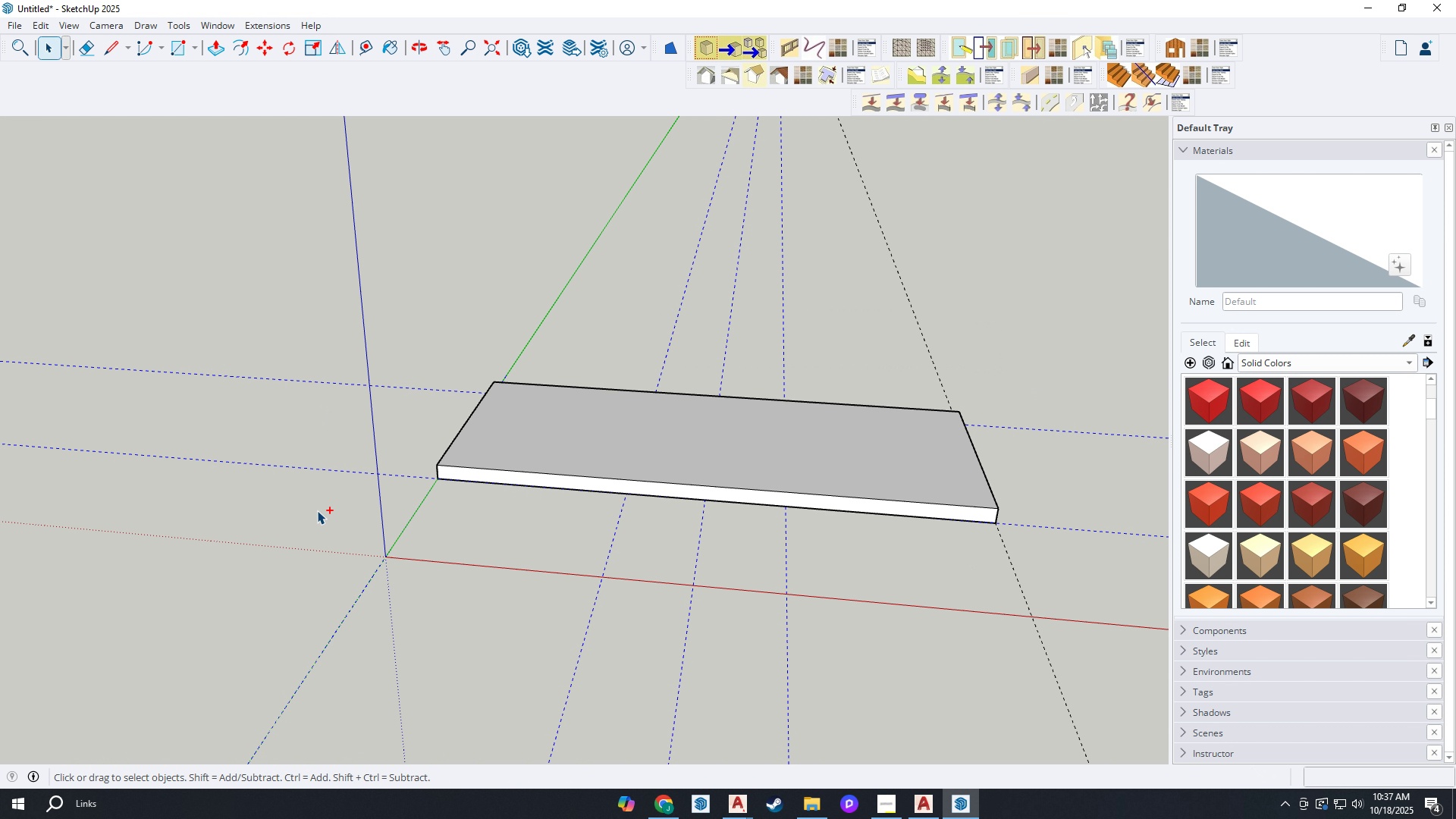 
key(Control+ControlLeft)
 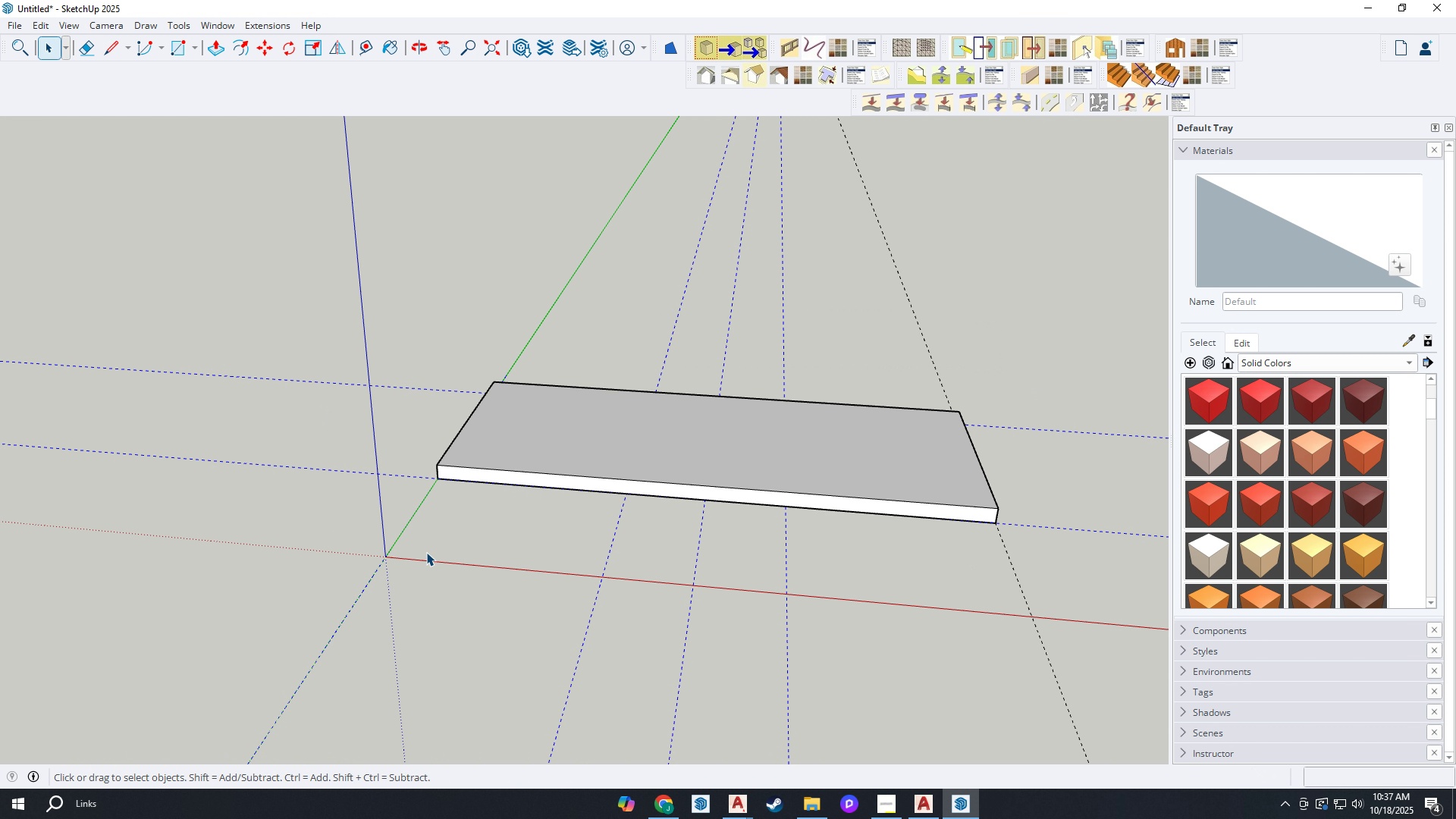 
key(Control+ControlLeft)
 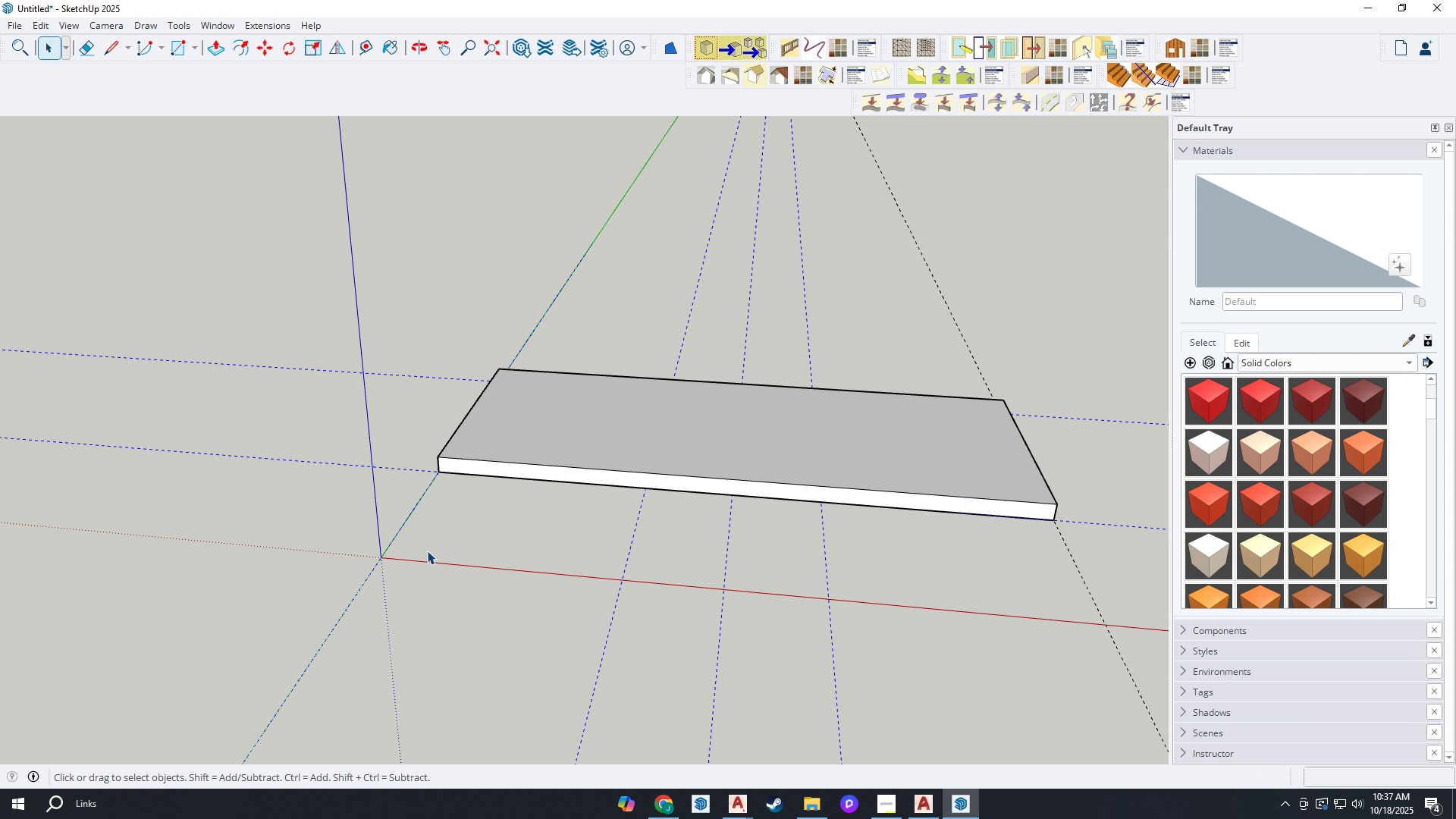 
scroll: coordinate [427, 551], scroll_direction: up, amount: 2.0
 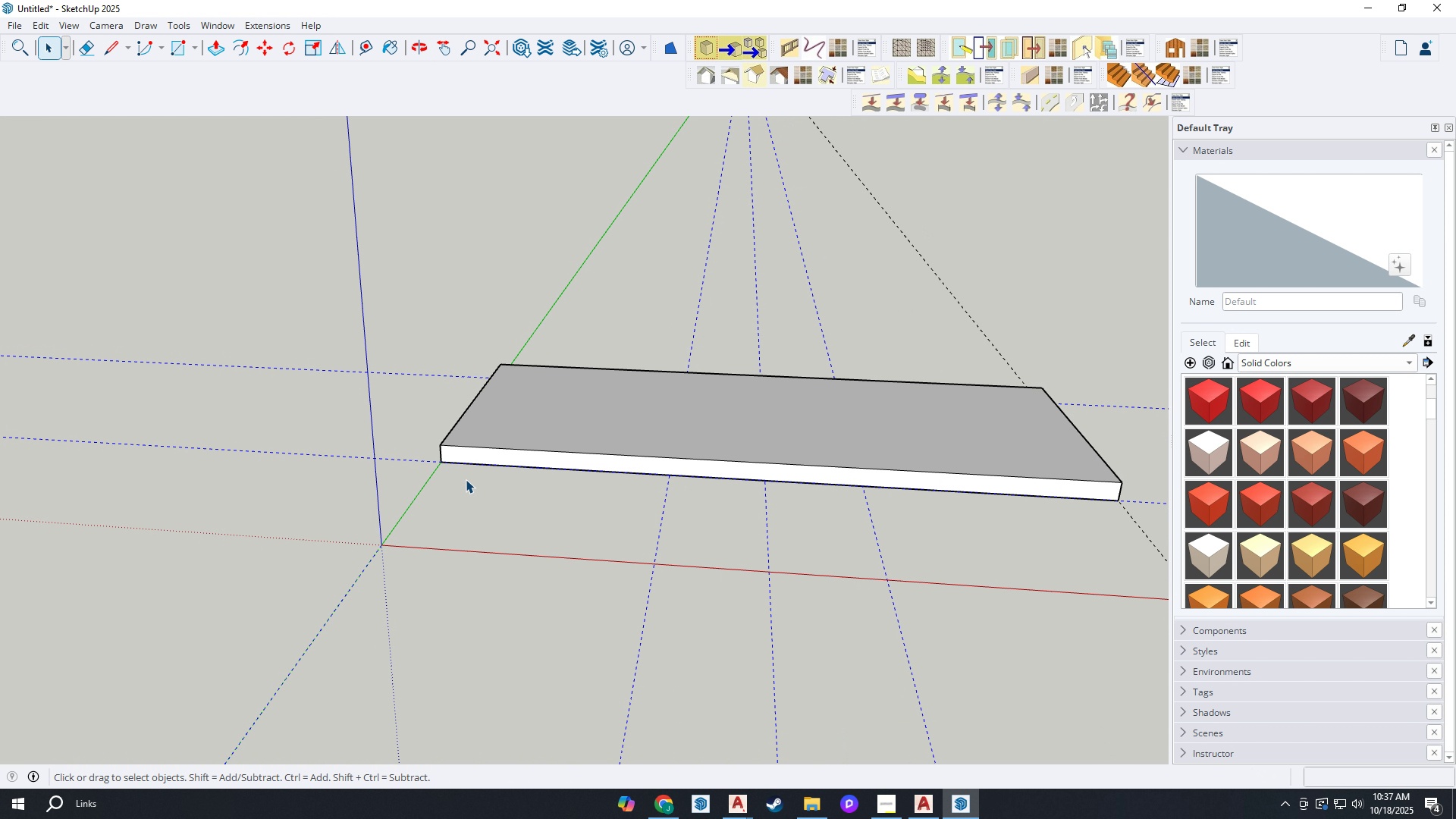 
key(M)
 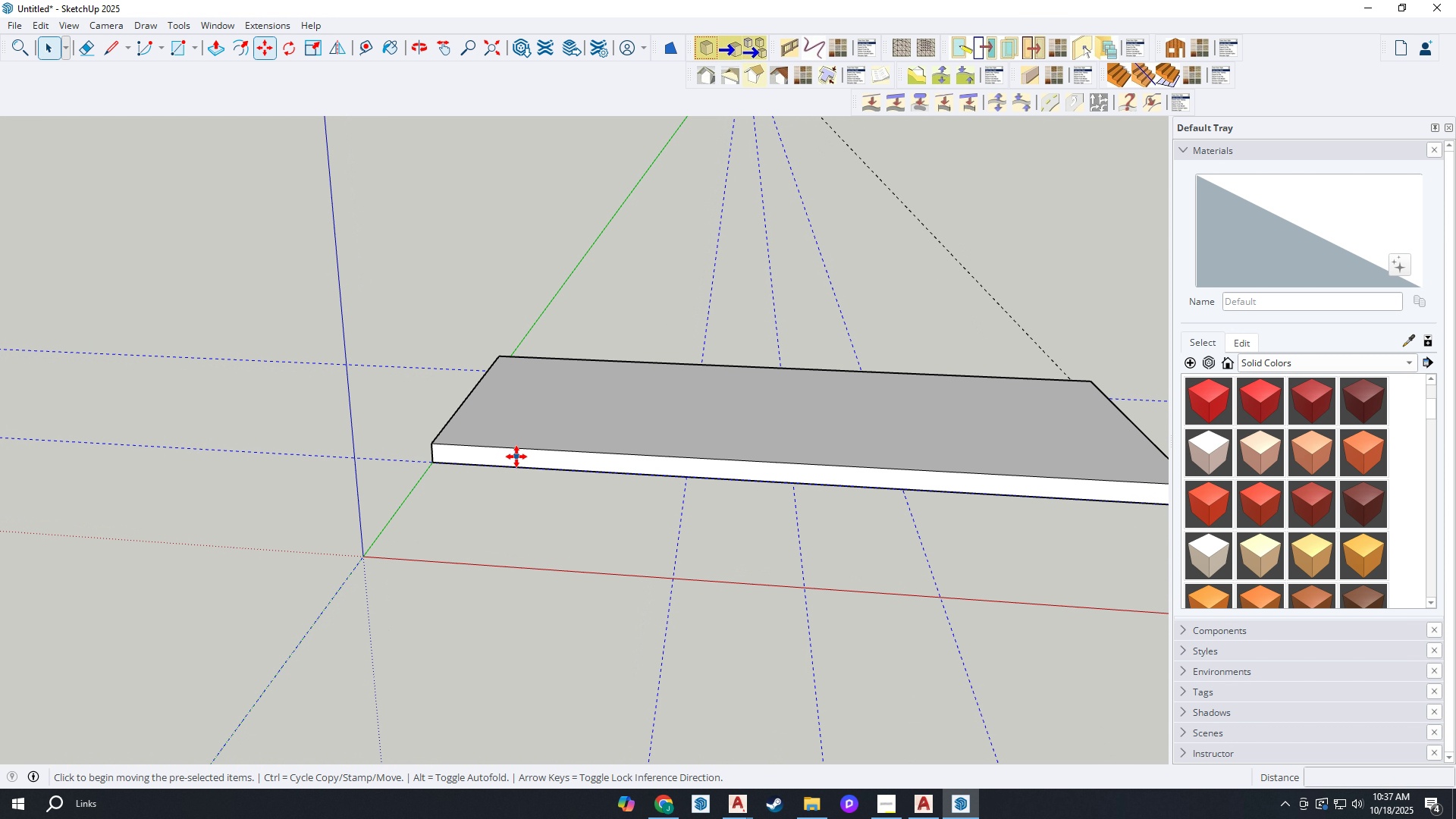 
scroll: coordinate [519, 460], scroll_direction: up, amount: 1.0
 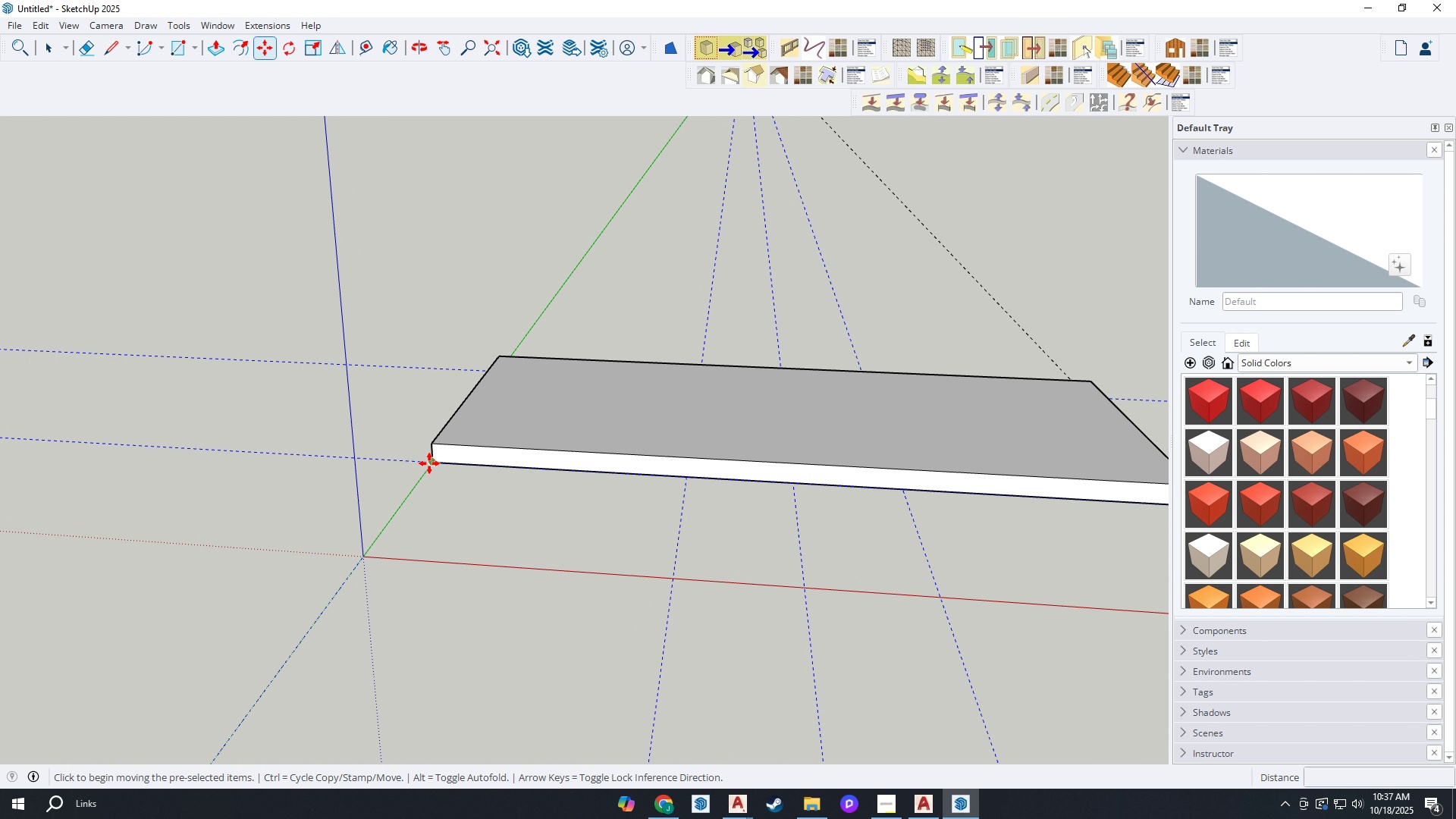 
left_click([429, 463])
 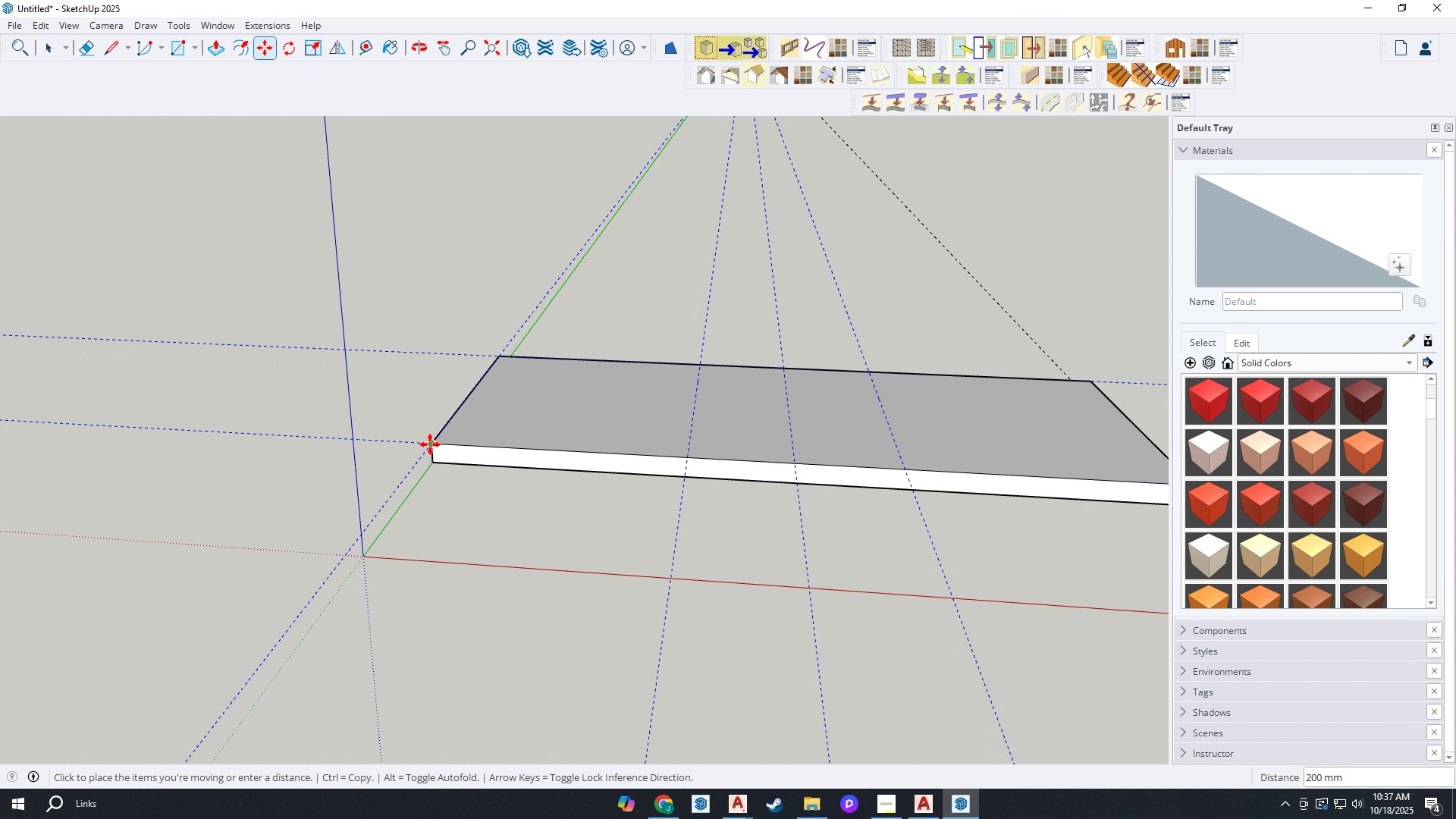 
left_click([430, 444])
 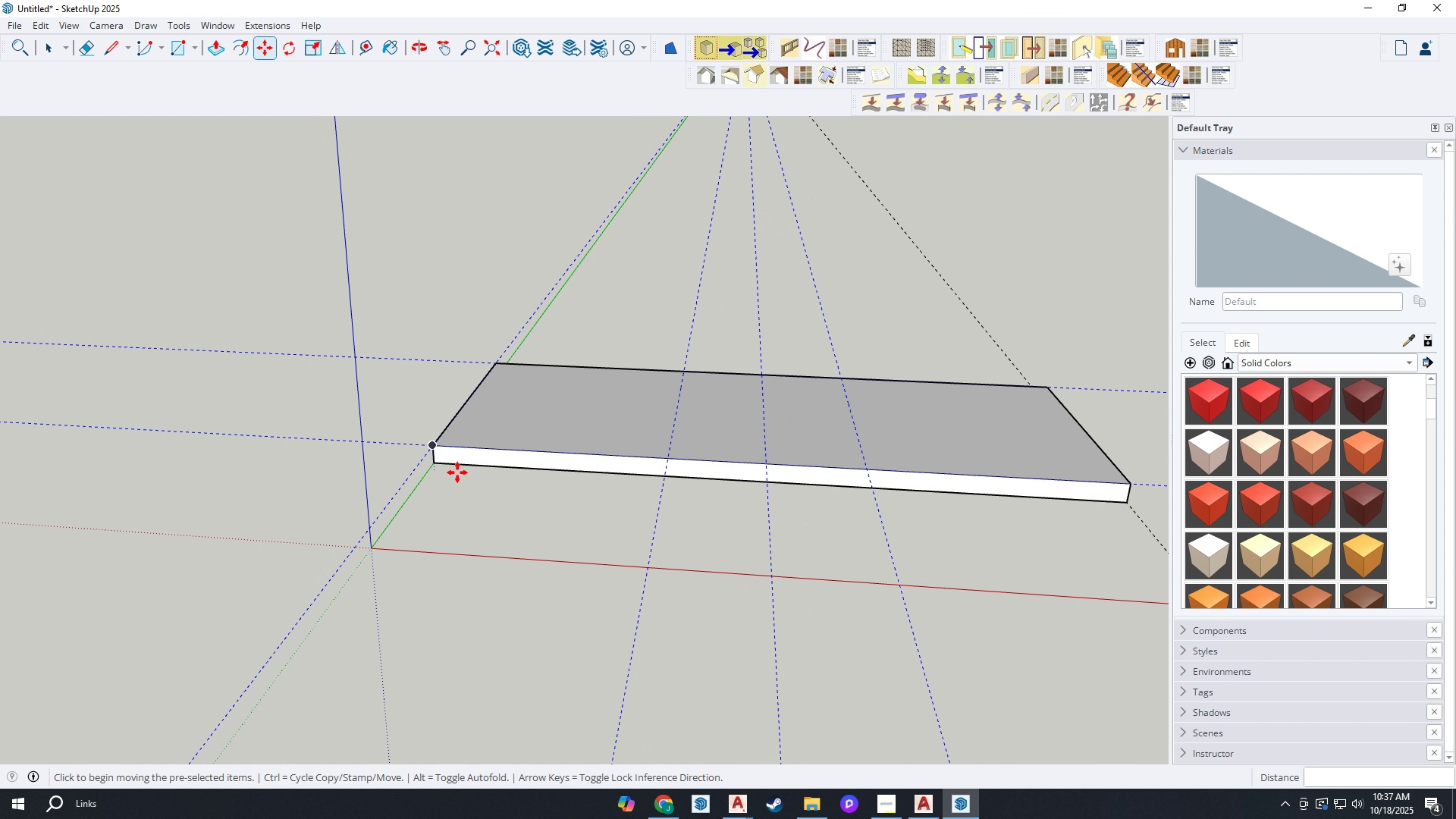 
scroll: coordinate [456, 472], scroll_direction: down, amount: 2.0
 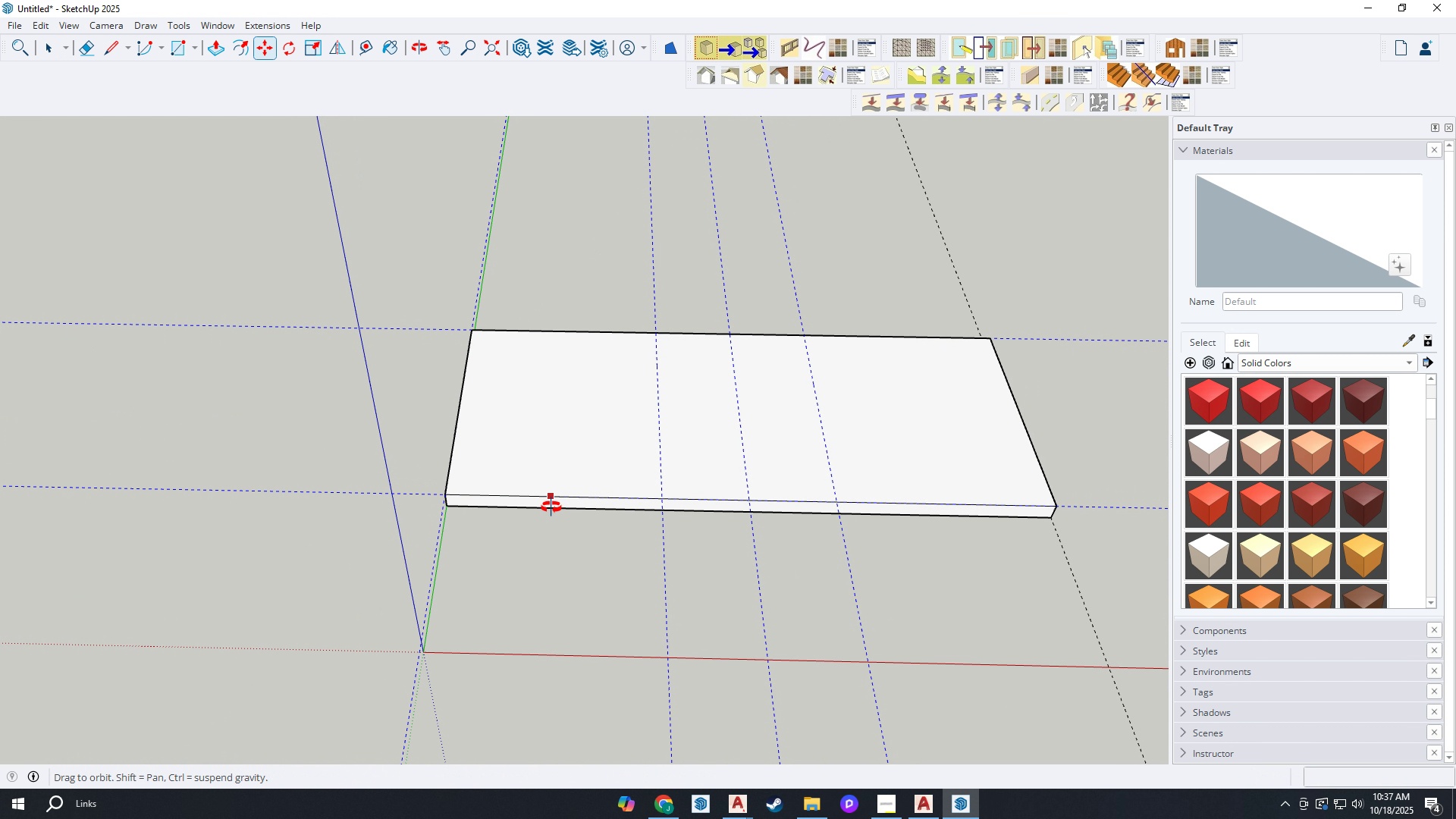 
key(Space)
 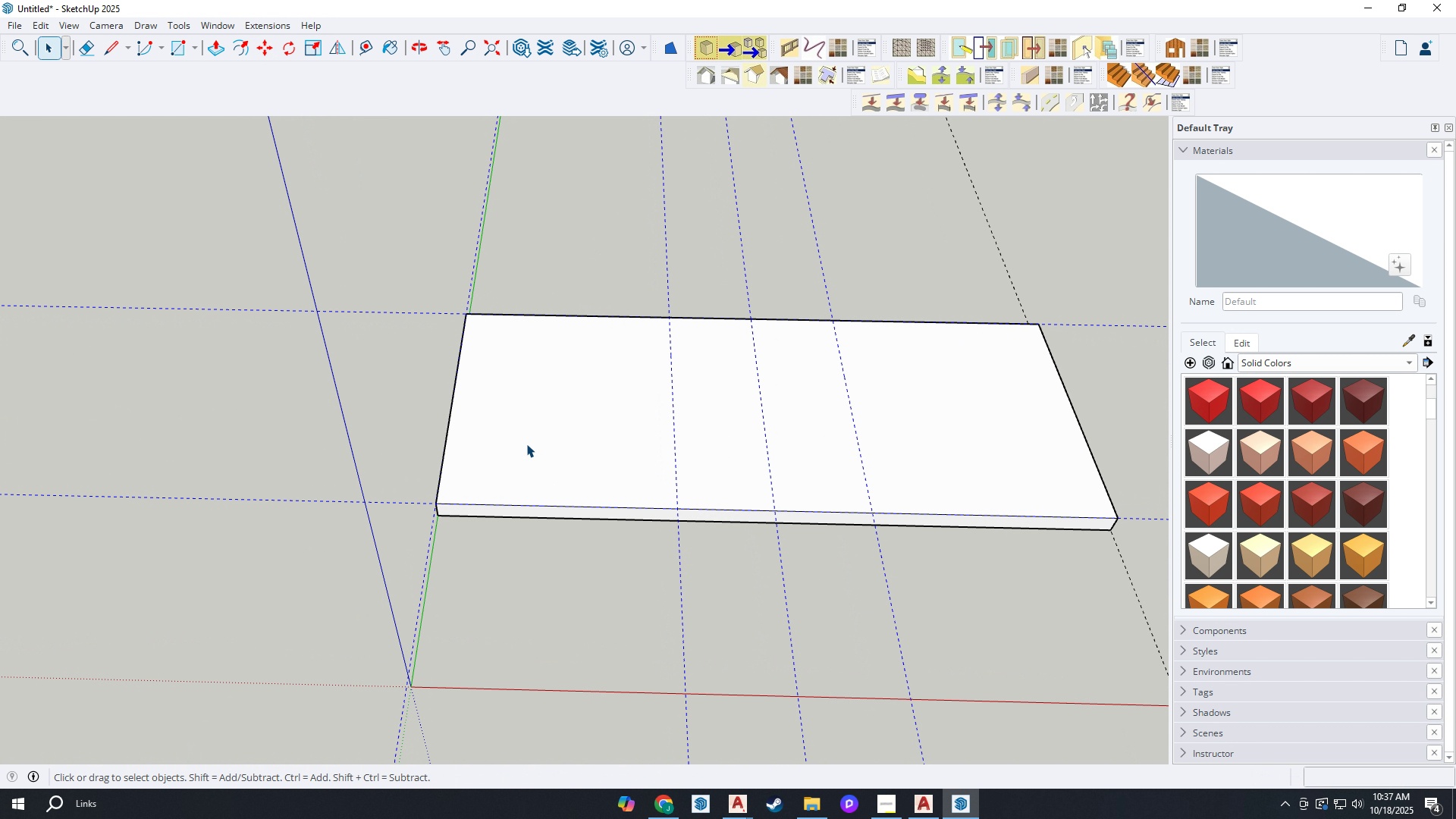 
scroll: coordinate [526, 443], scroll_direction: up, amount: 3.0
 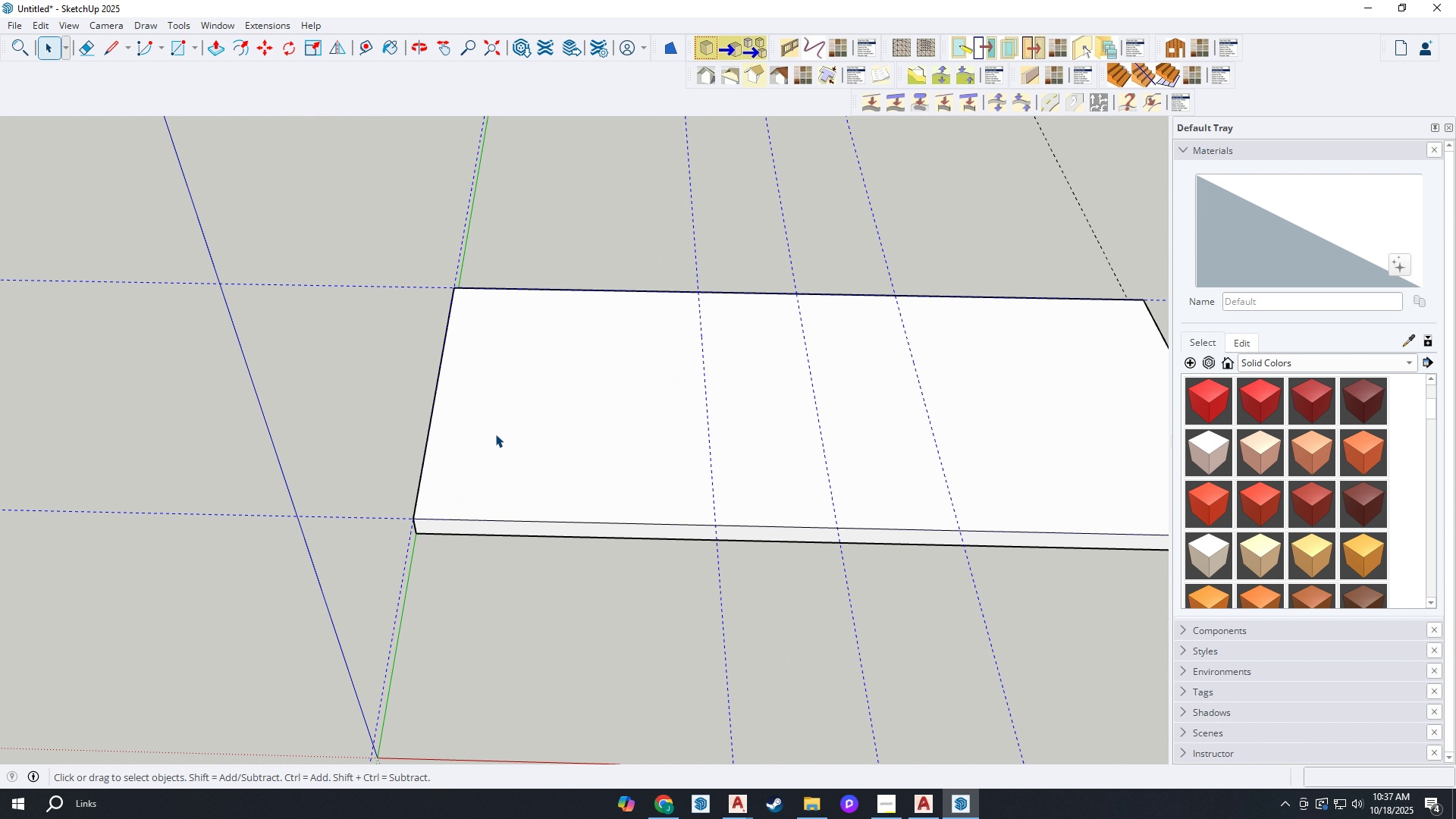 
left_click([495, 434])
 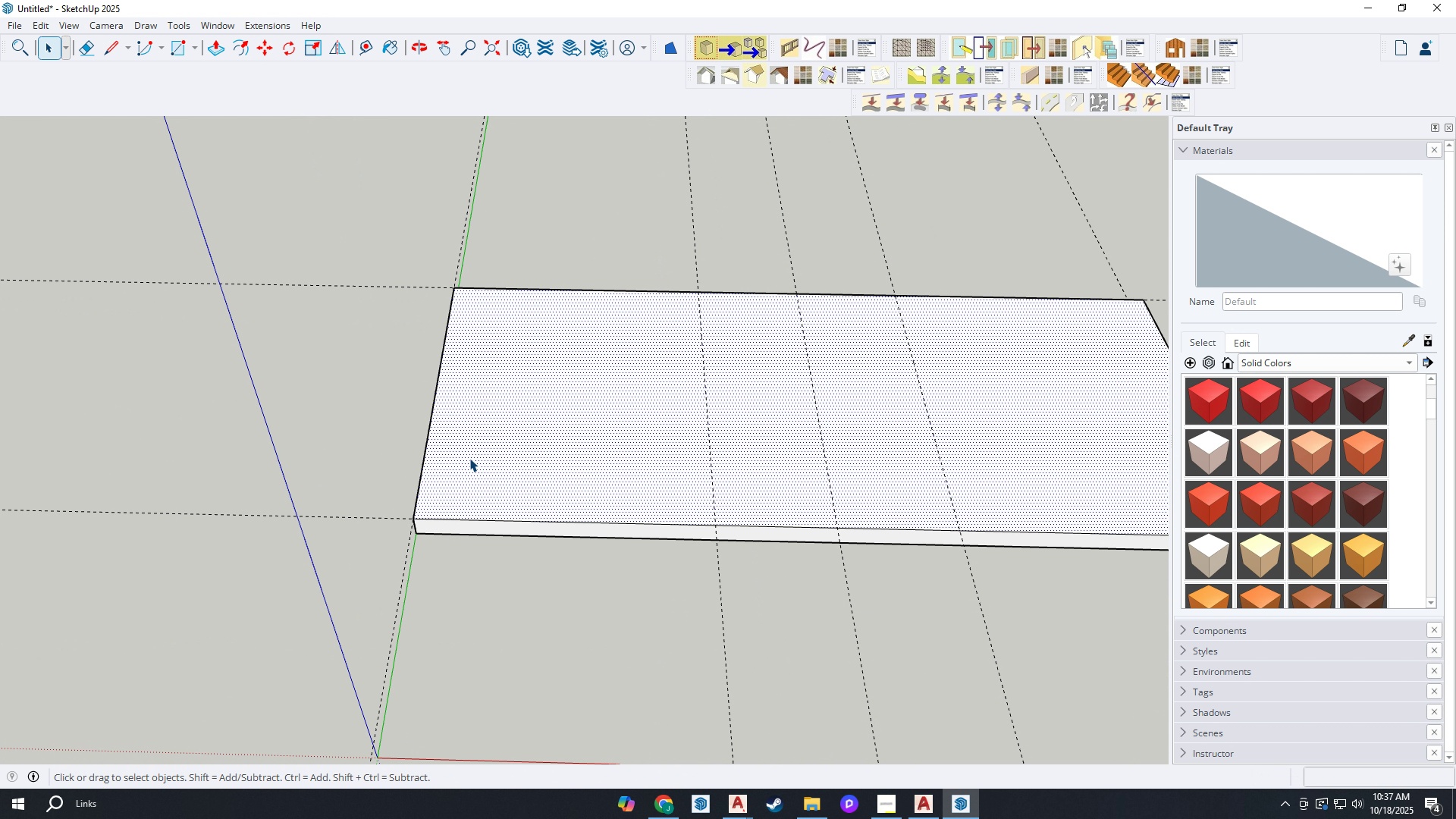 
key(Escape)
 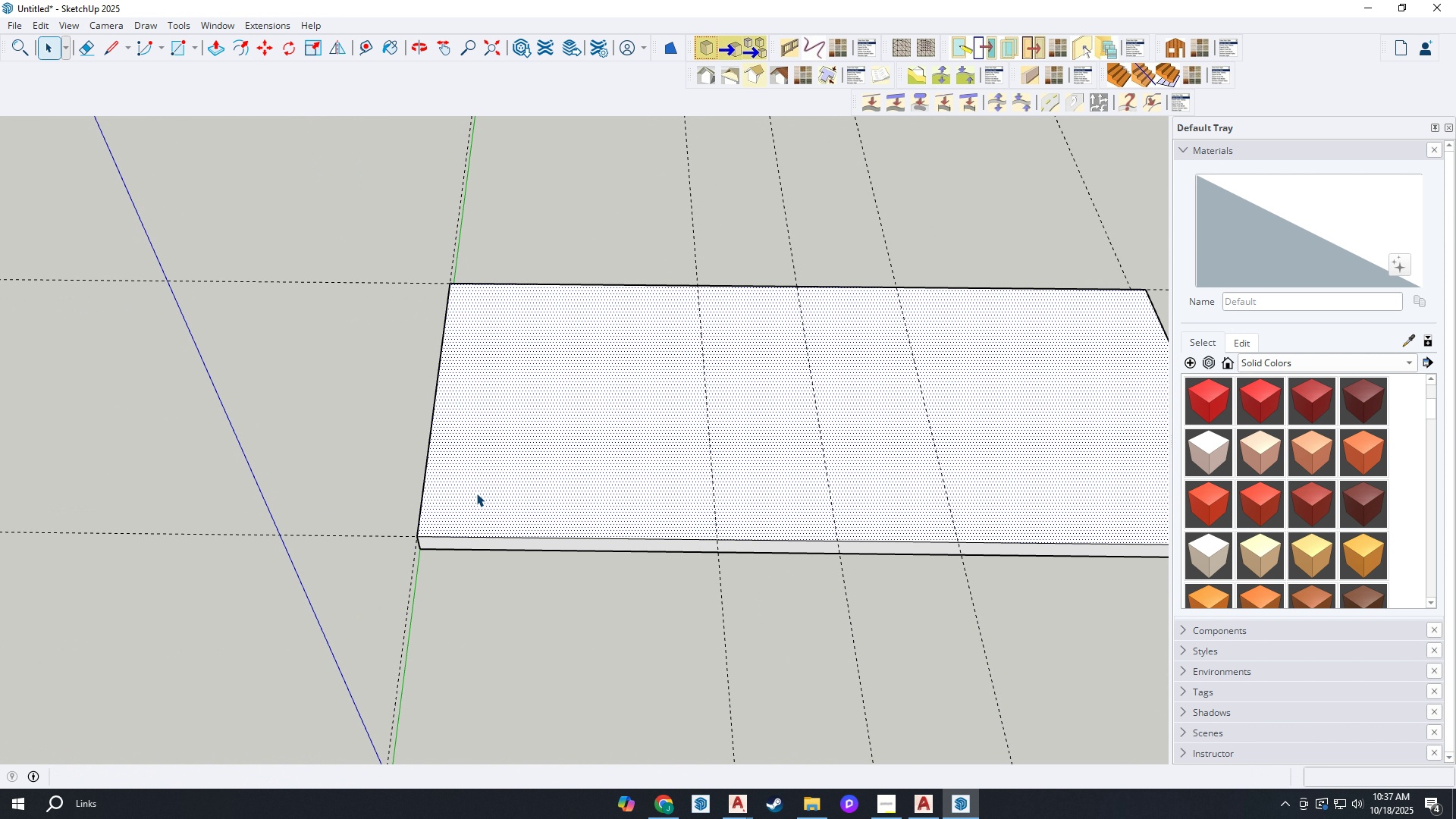 
key(F)
 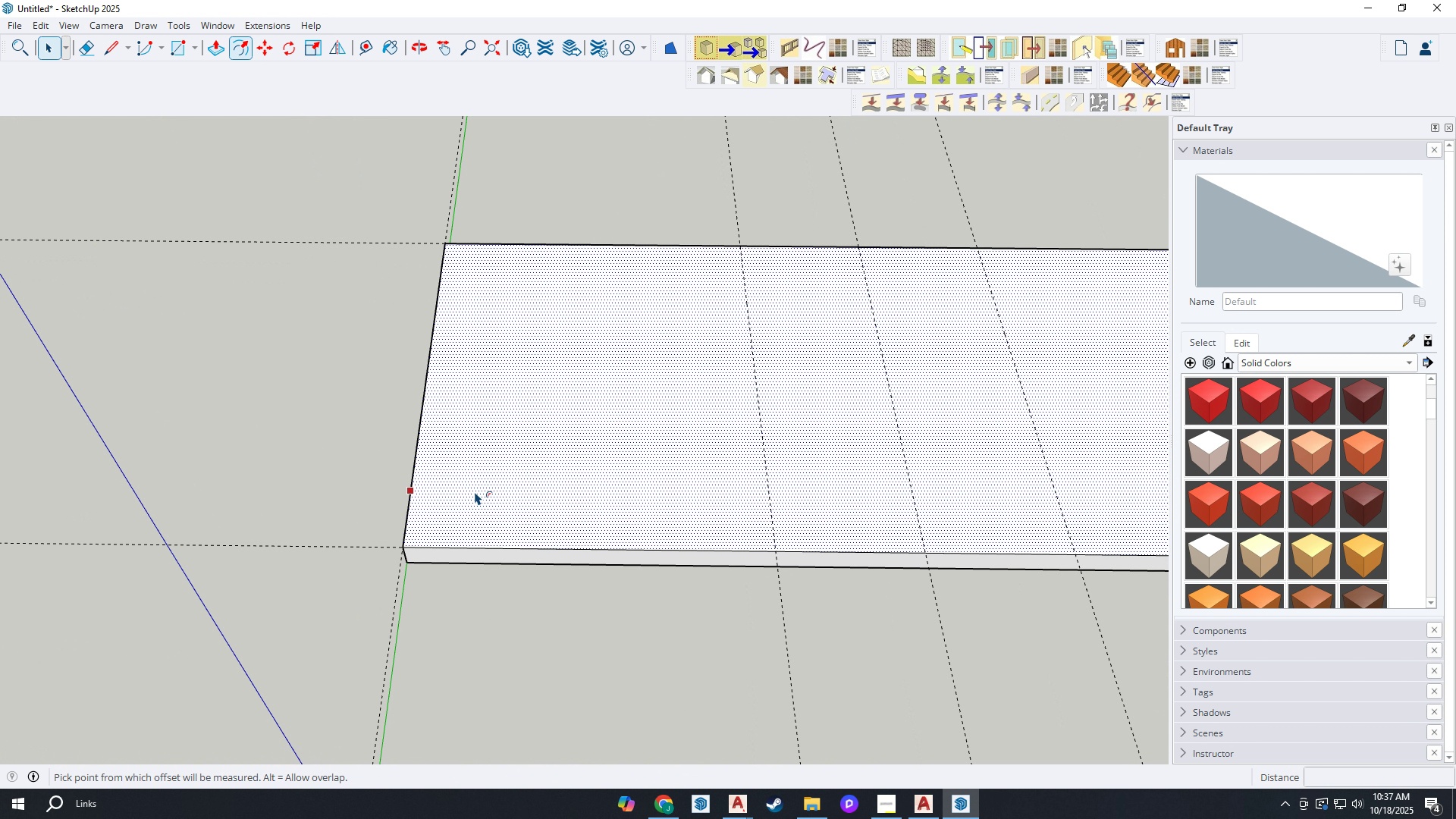 
scroll: coordinate [475, 491], scroll_direction: up, amount: 2.0
 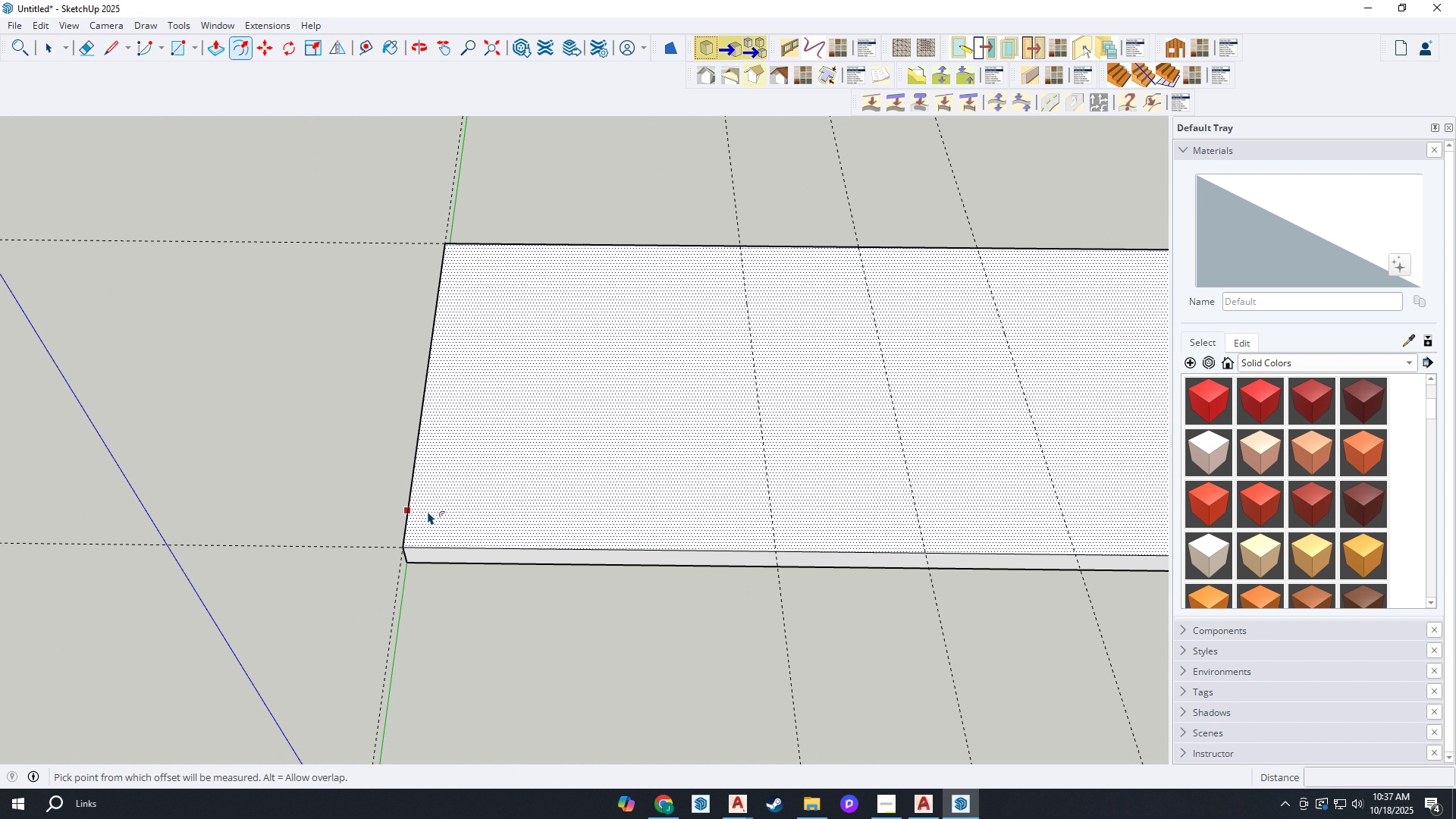 
left_click([428, 511])
 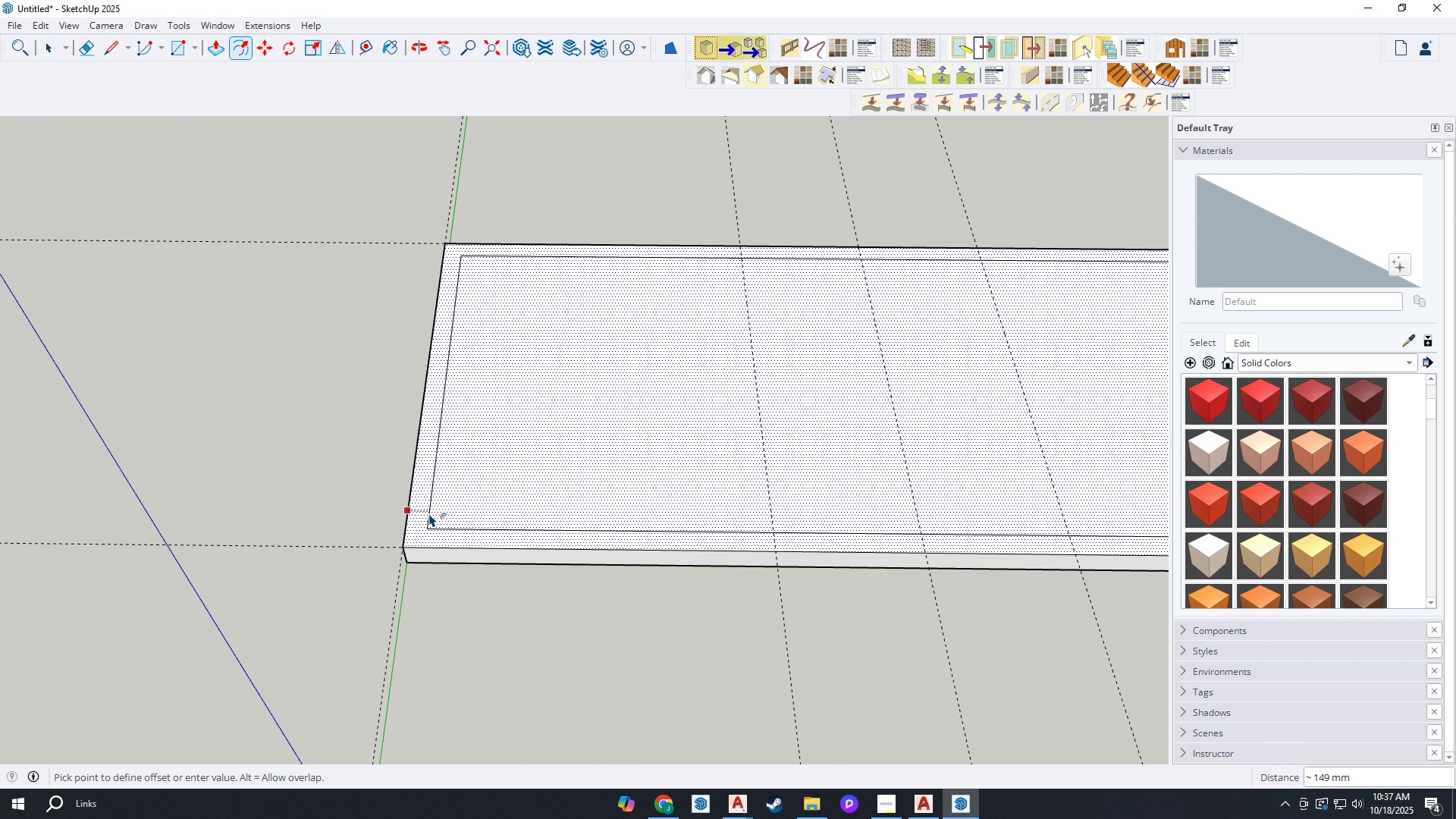 
type(150)
 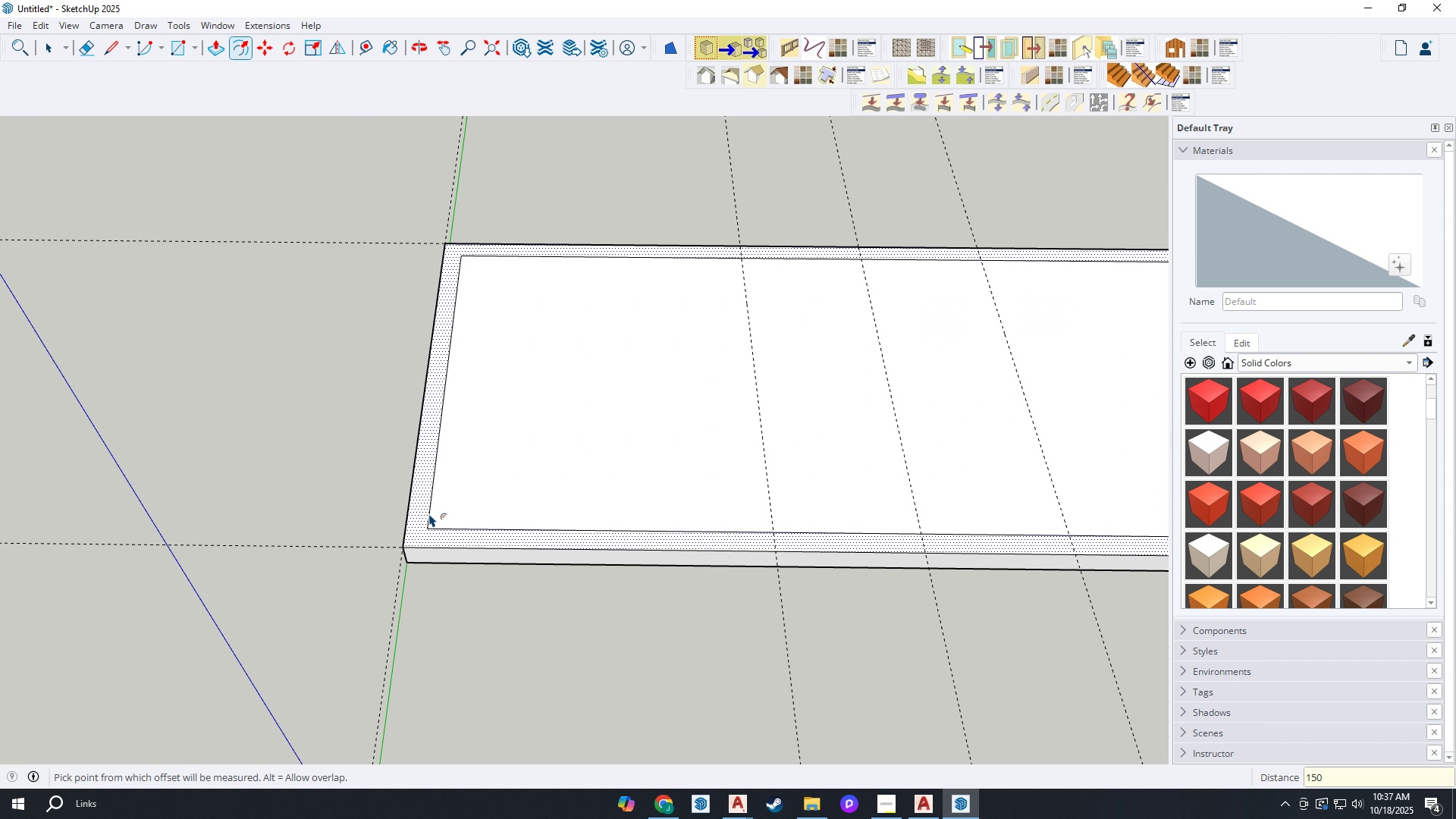 
key(Enter)
 